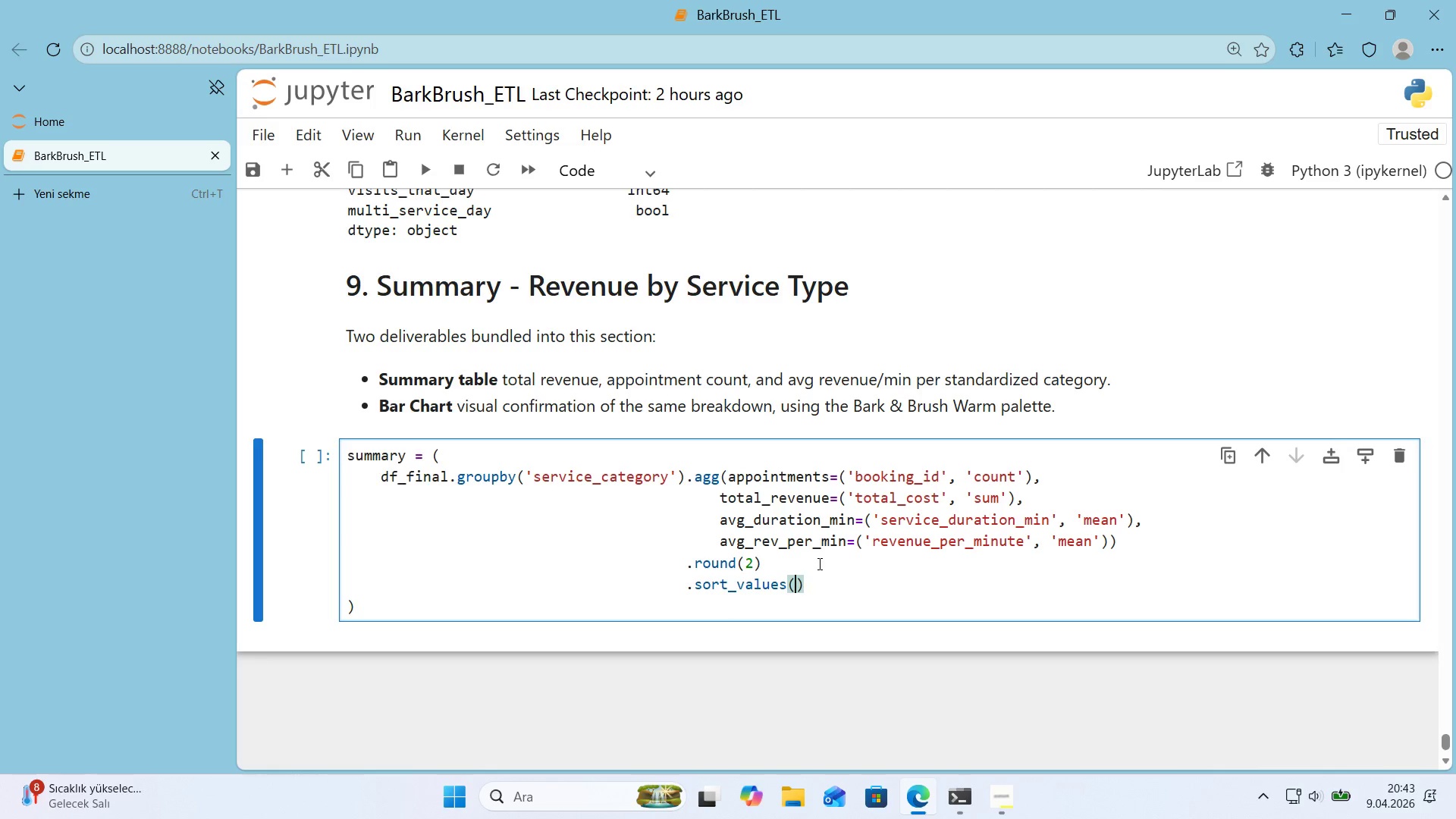 
key(ArrowLeft)
 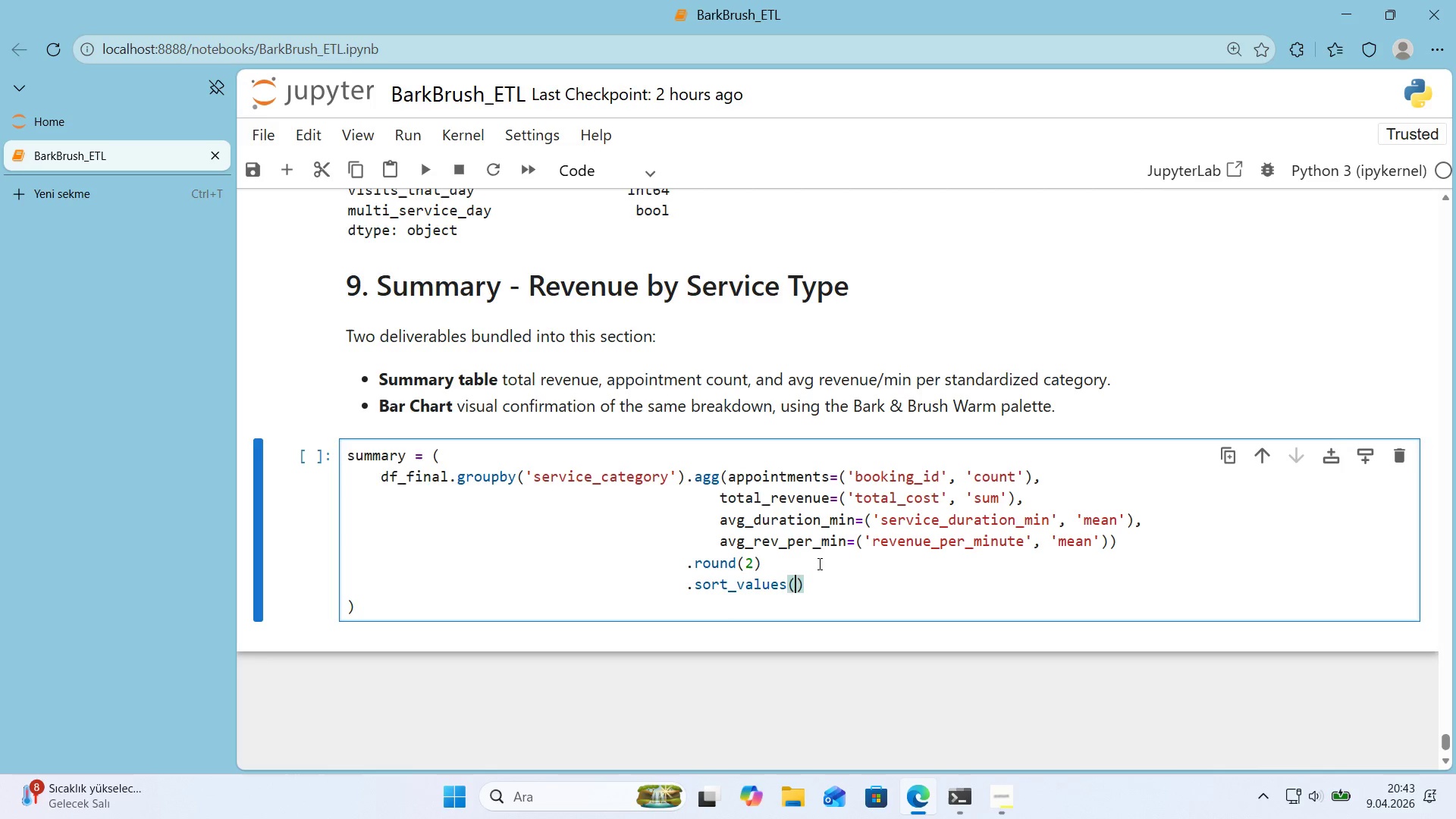 
type(@@)
 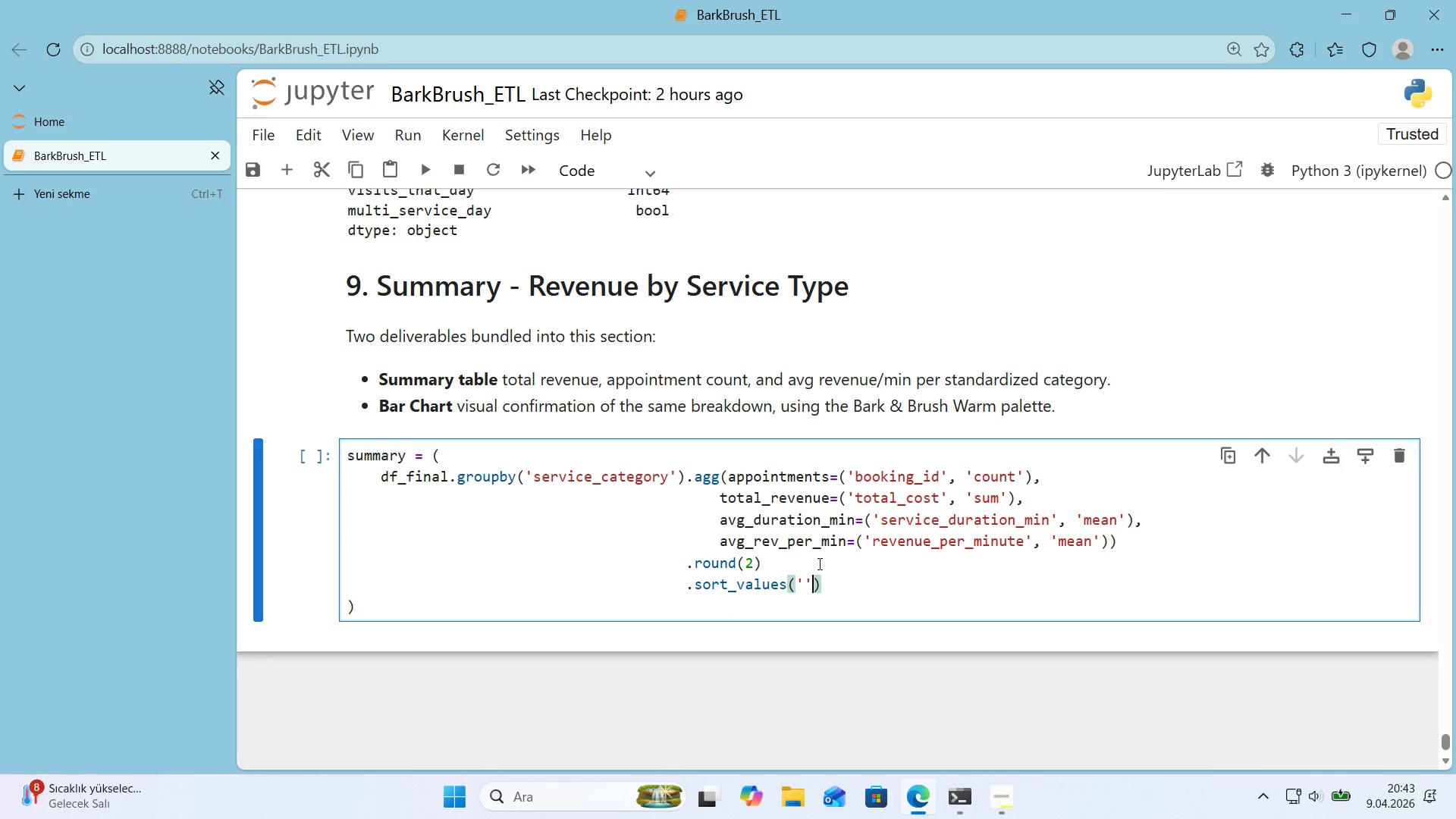 
key(ArrowLeft)
 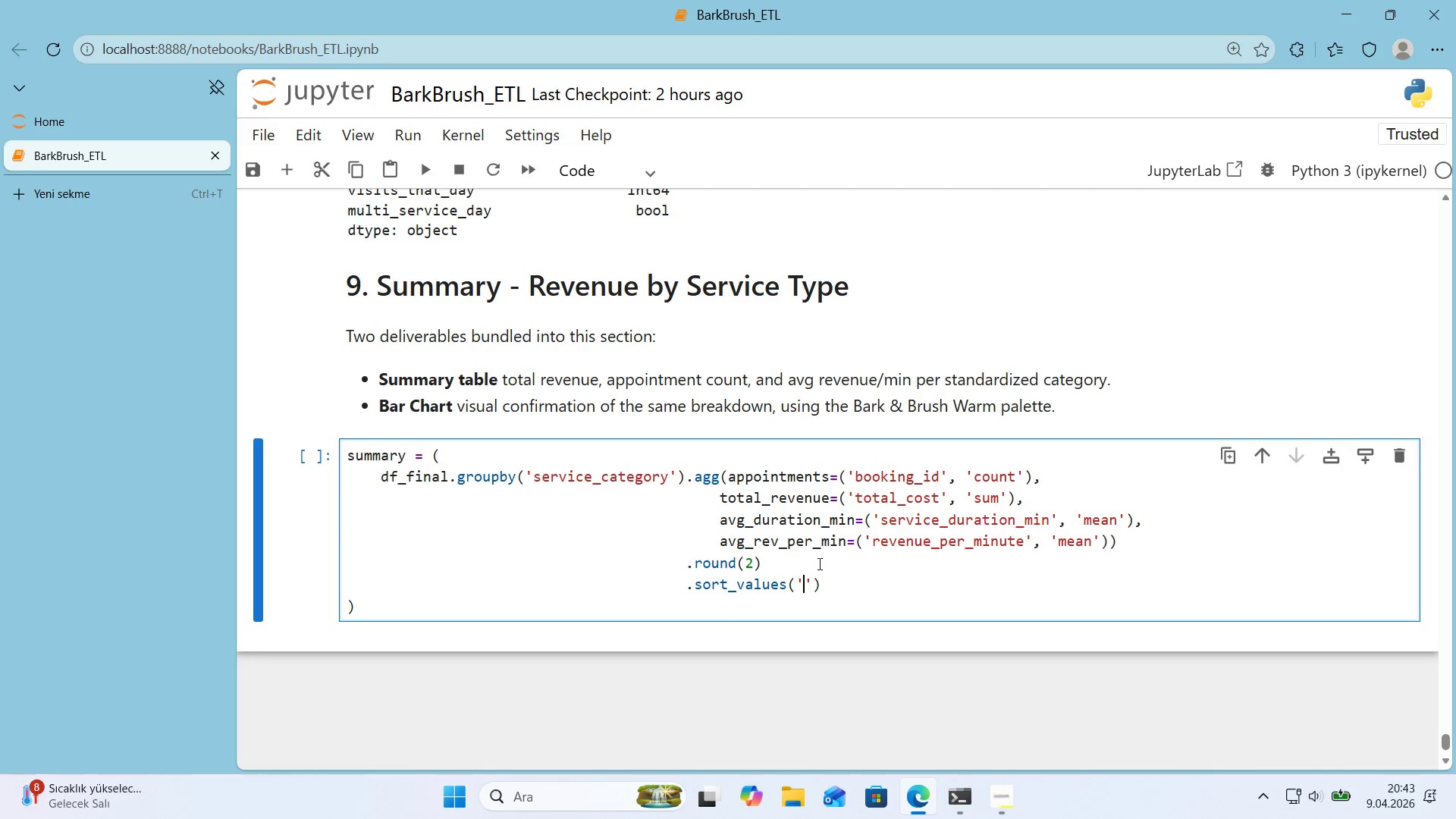 
type(total_revenue)
 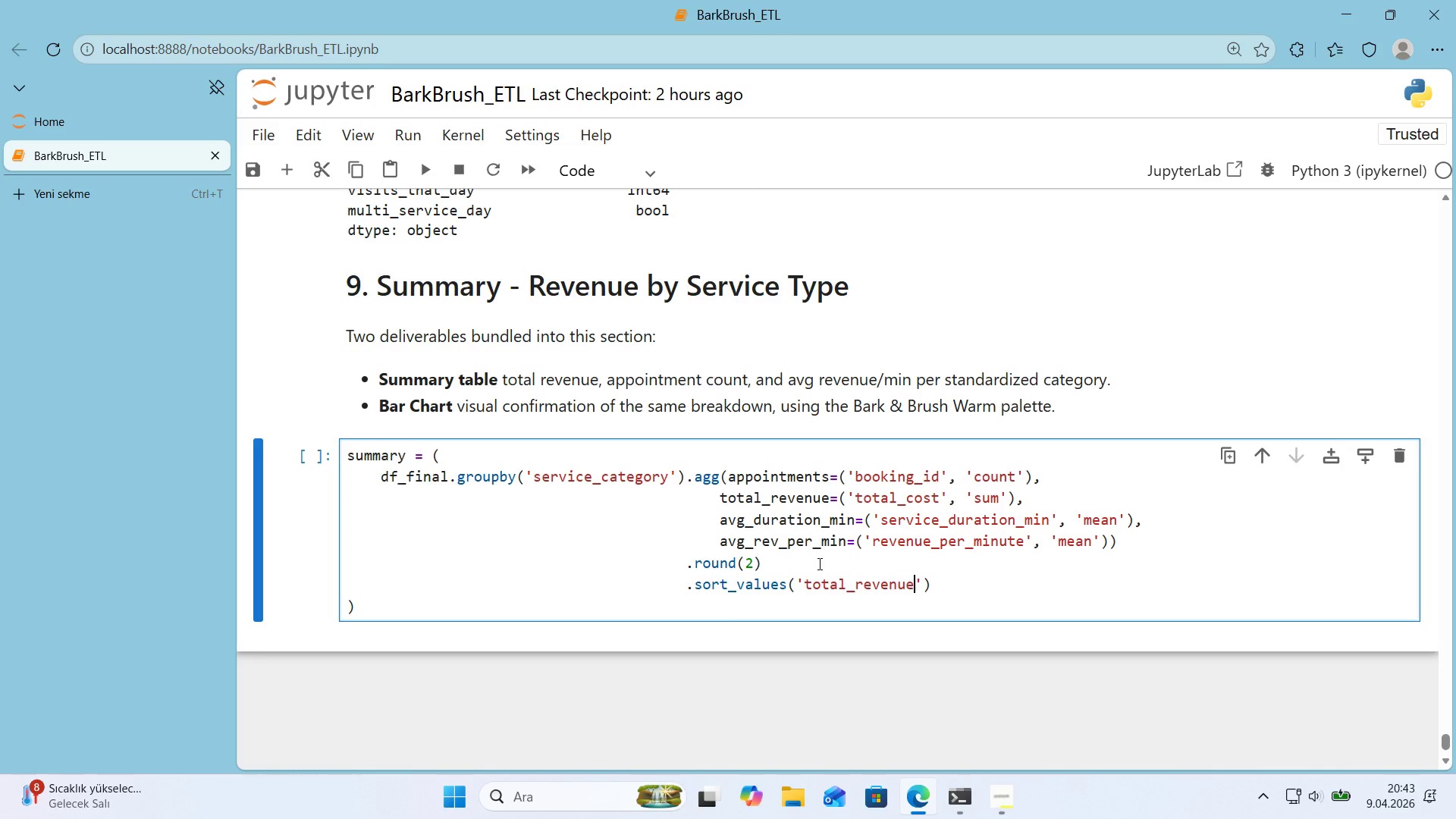 
wait(5.27)
 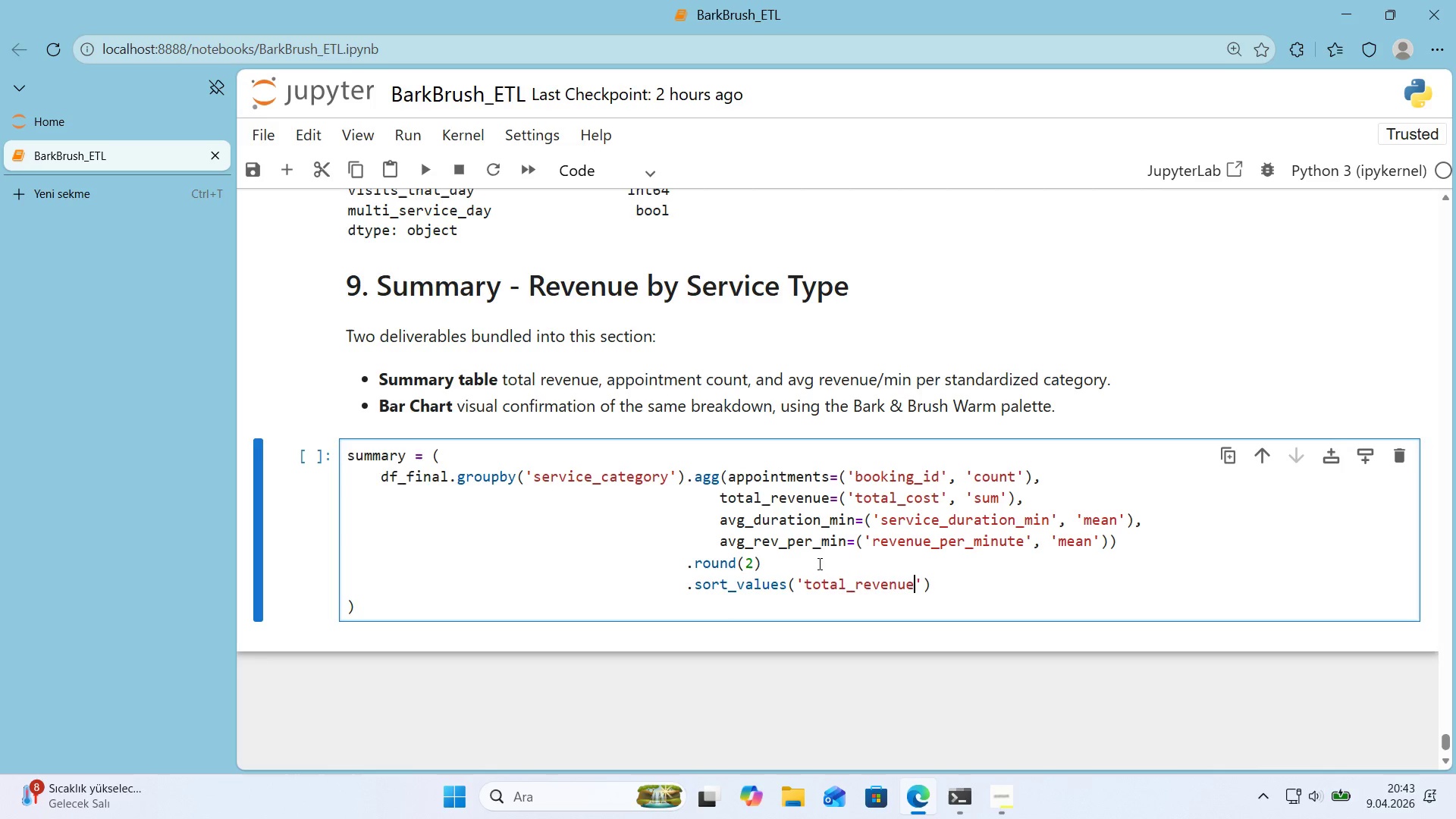 
key(ArrowRight)
 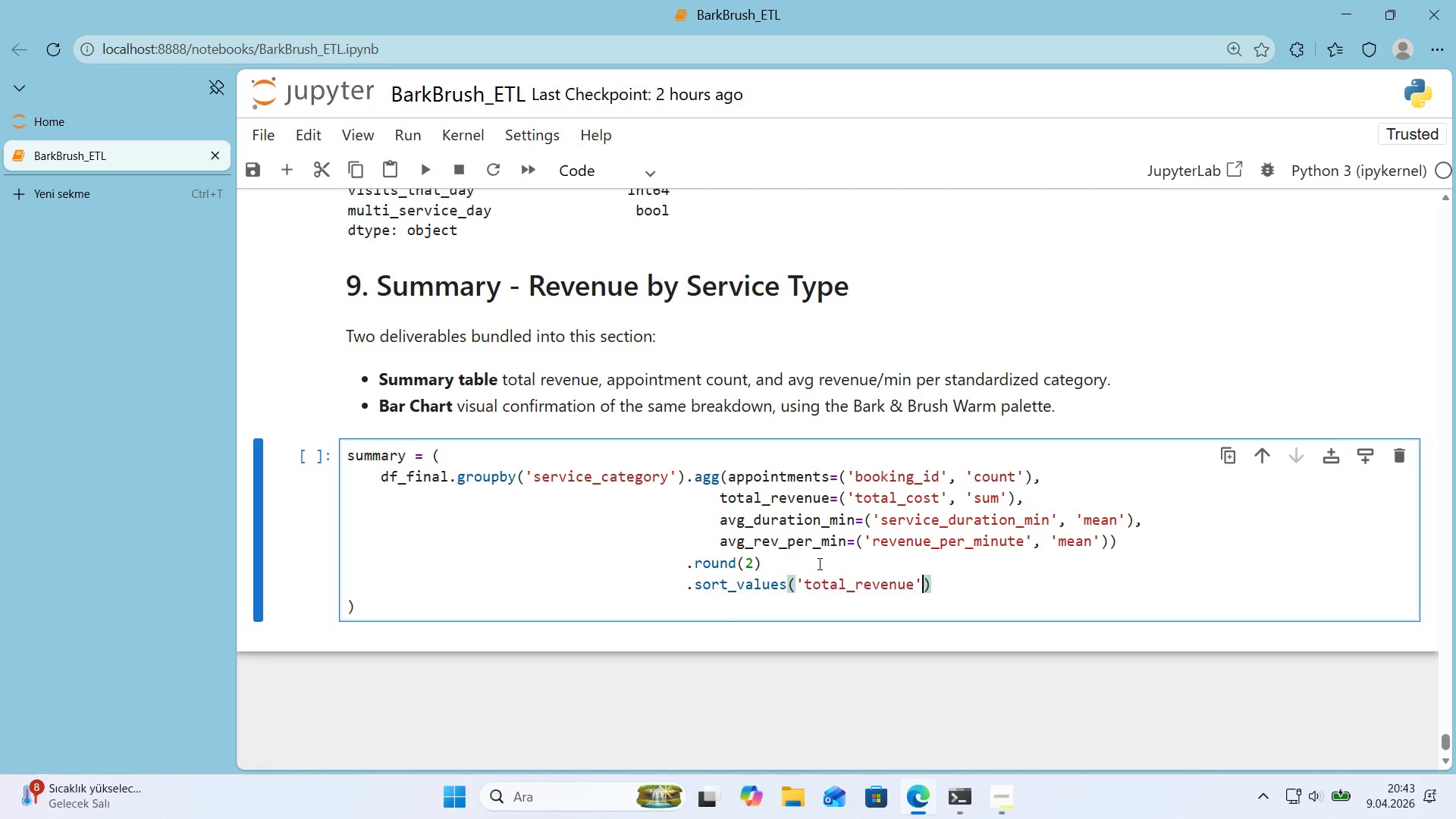 
type(, ascend'ng)False)
 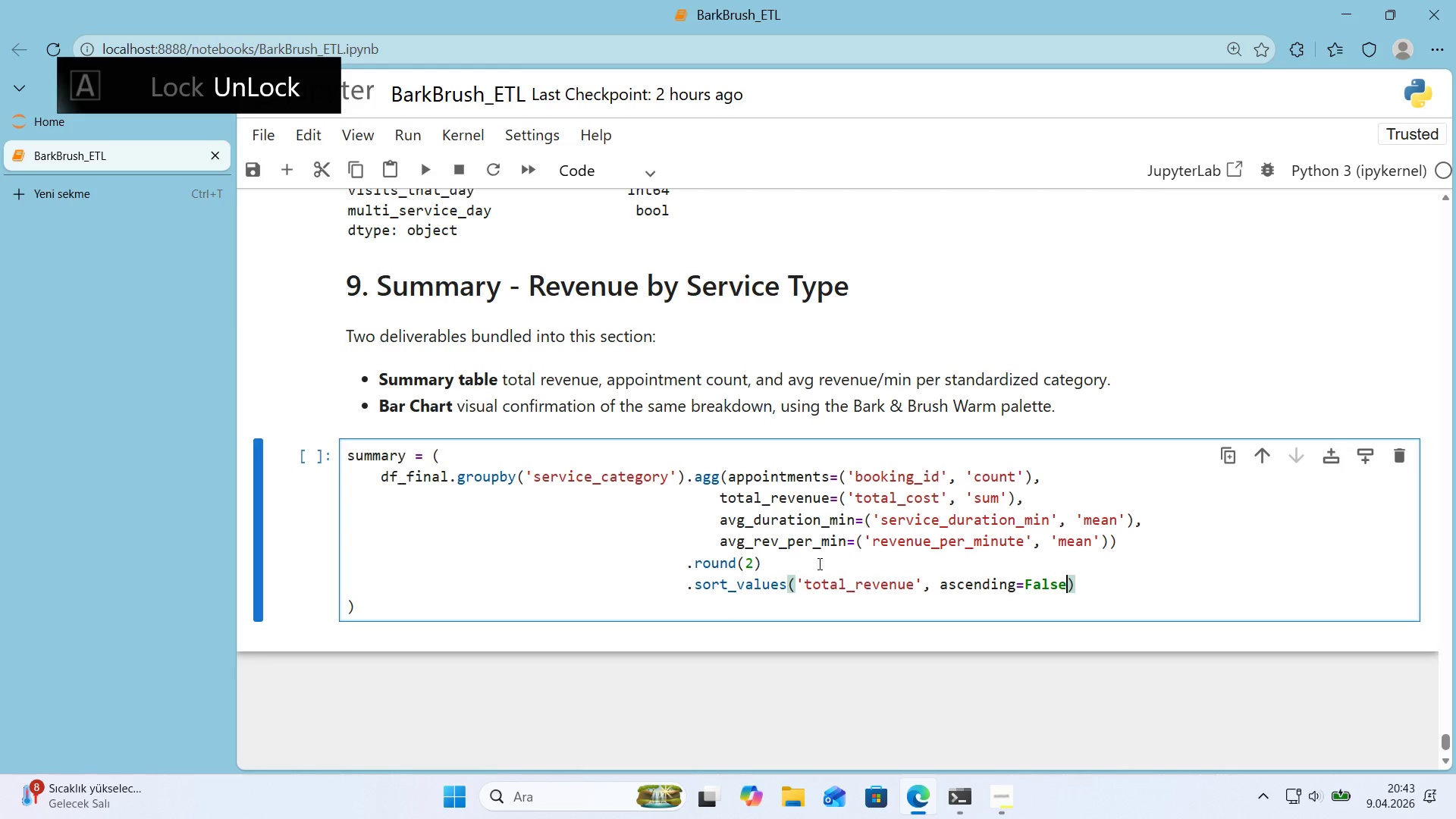 
key(ArrowRight)
 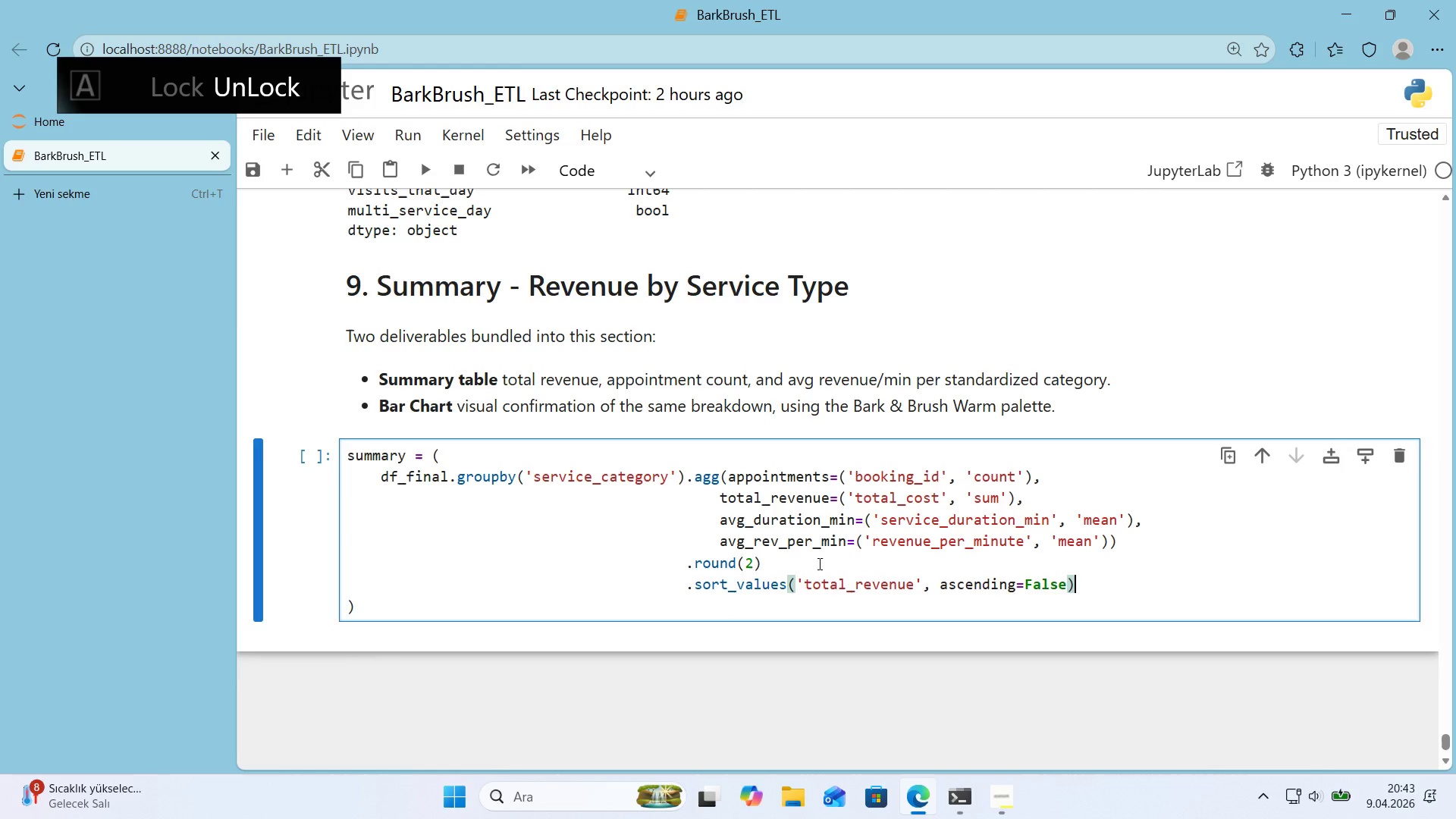 
key(Enter)
 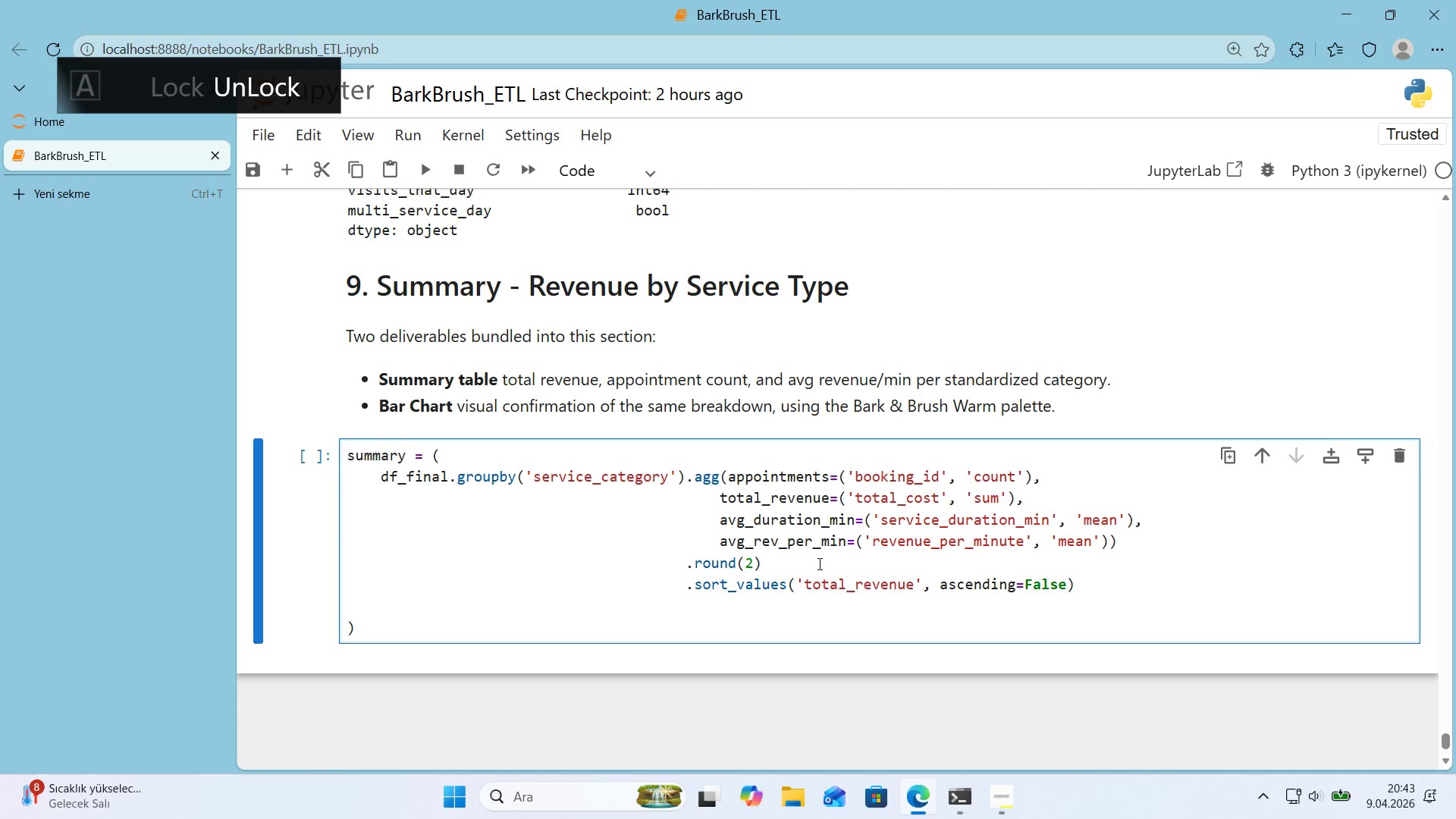 
key(Tab)
key(Tab)
key(Tab)
key(Tab)
key(Tab)
key(Tab)
key(Tab)
key(Tab)
key(Tab)
type(.reset_'nddex)
key(Backspace)
key(Backspace)
key(Backspace)
type(ex*()
 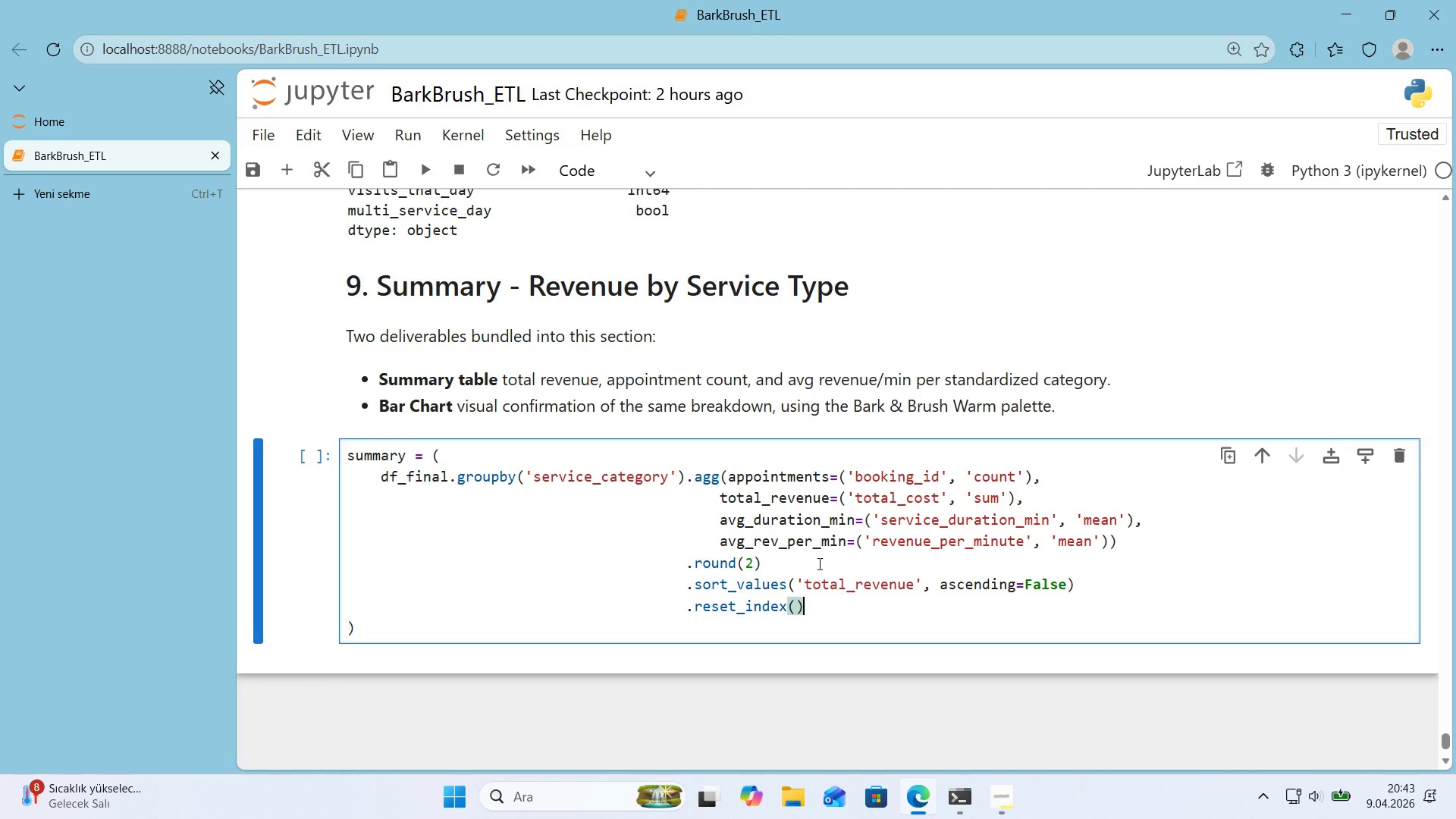 
key(ArrowDown)
 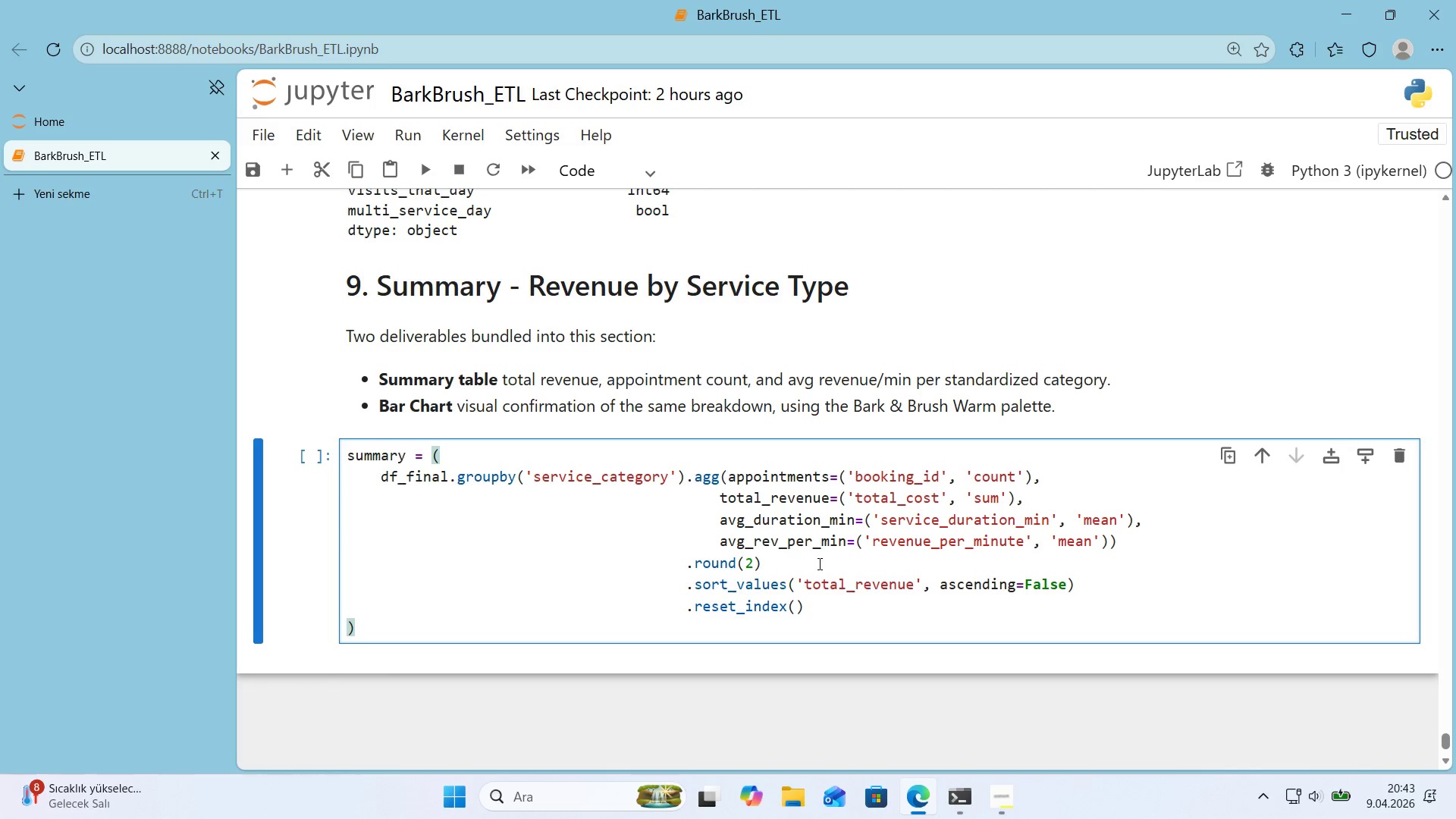 
key(Enter)
 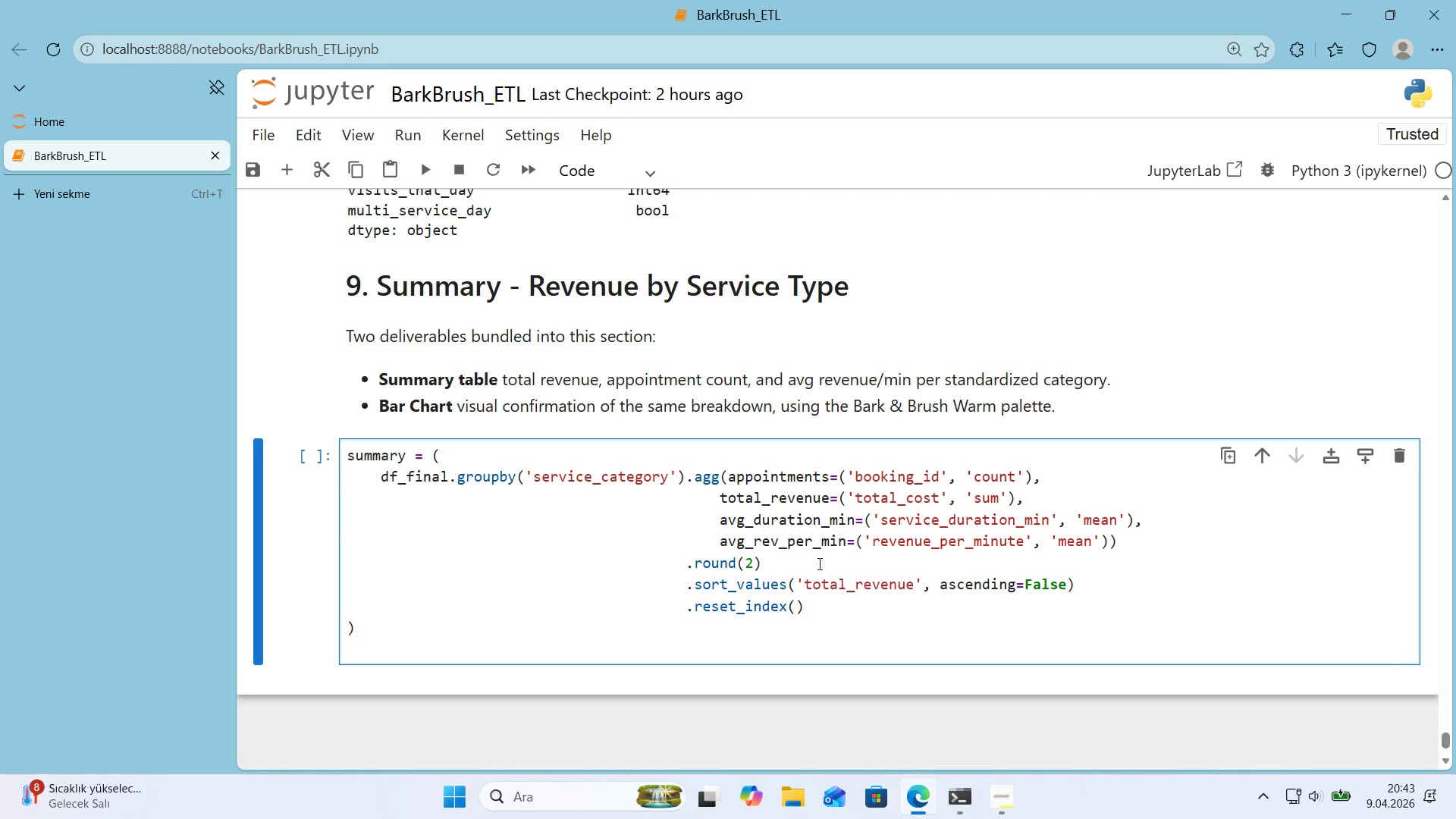 
type(pr'nt*()
 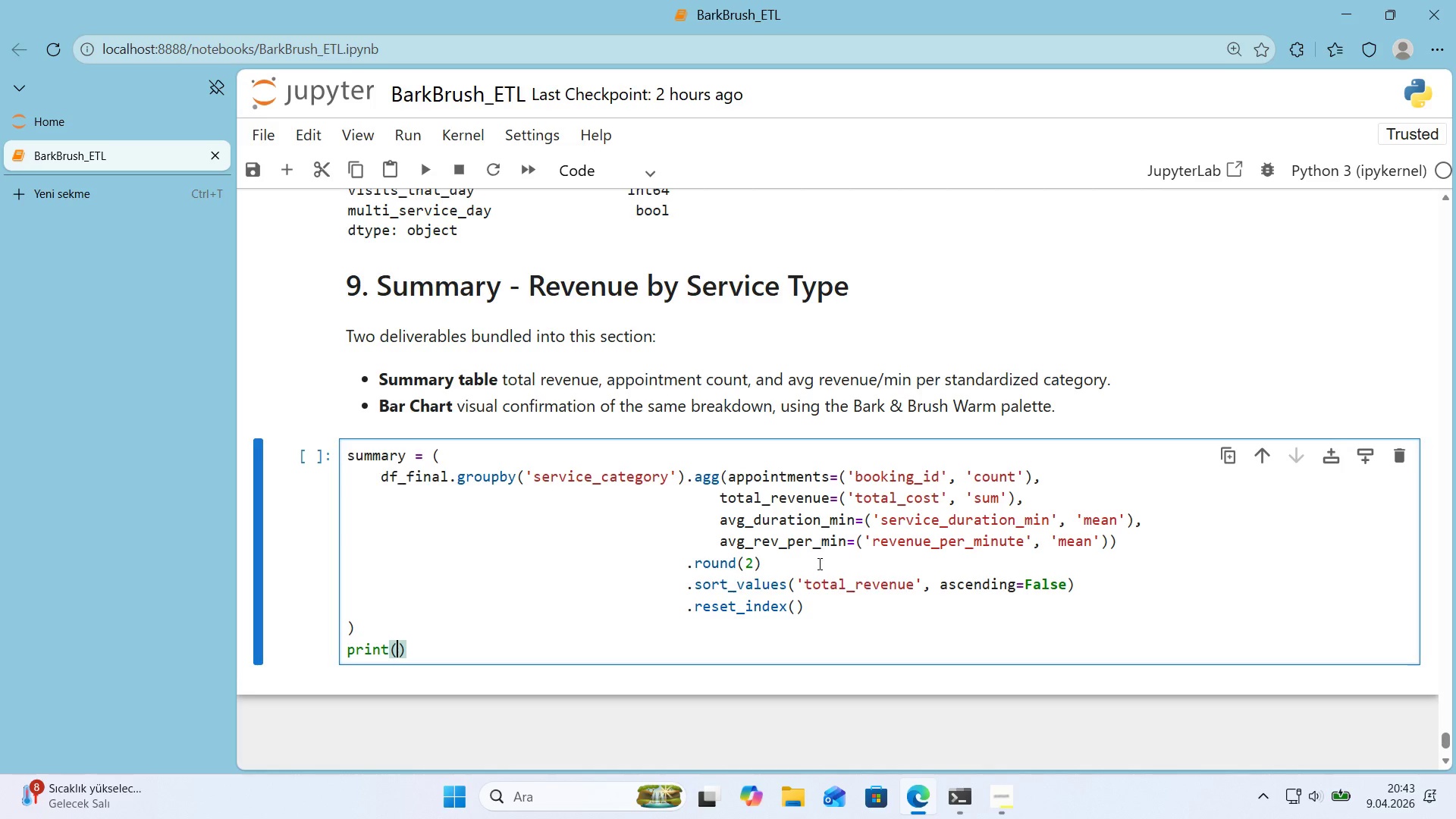 
 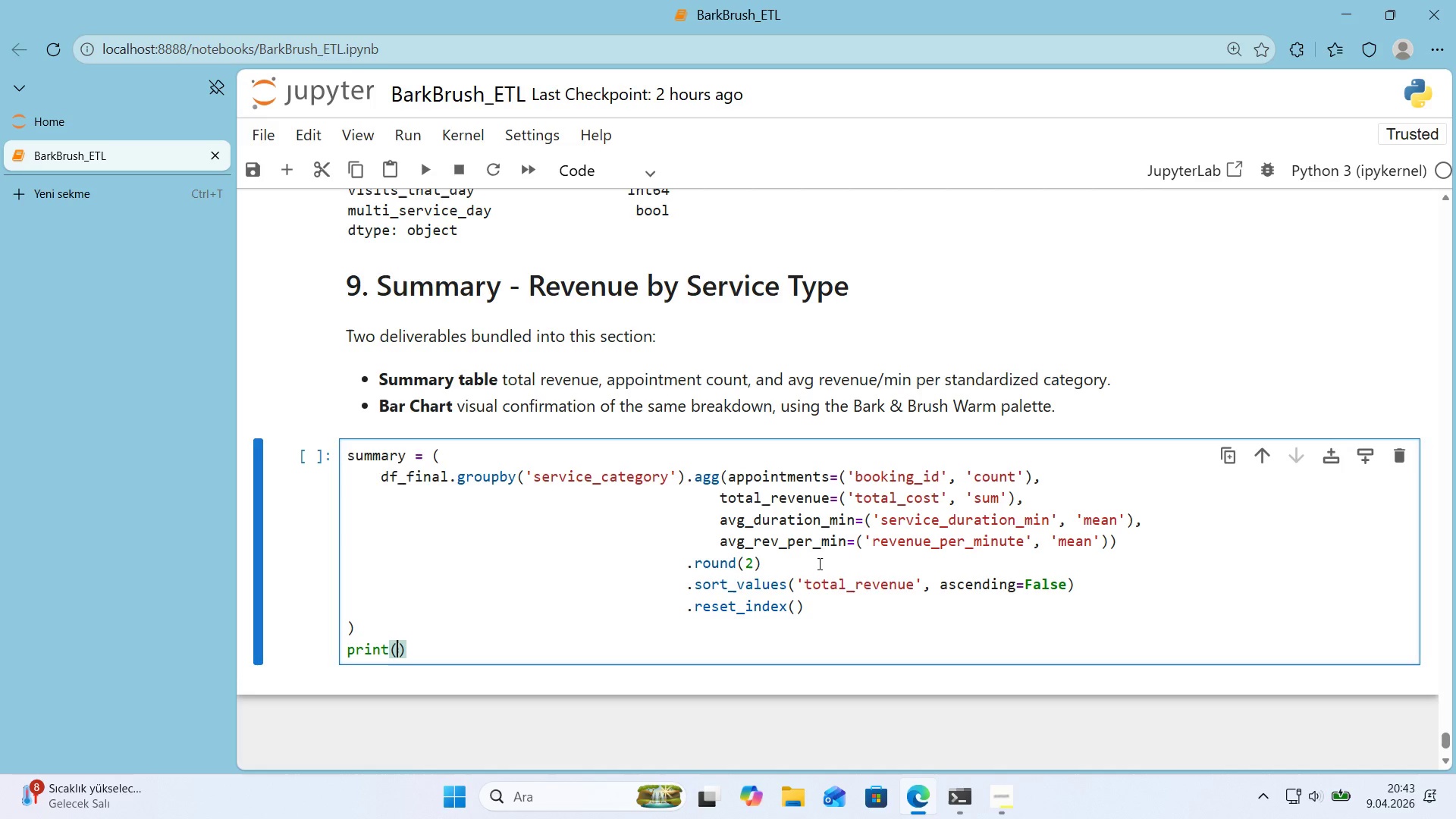 
key(ArrowLeft)
 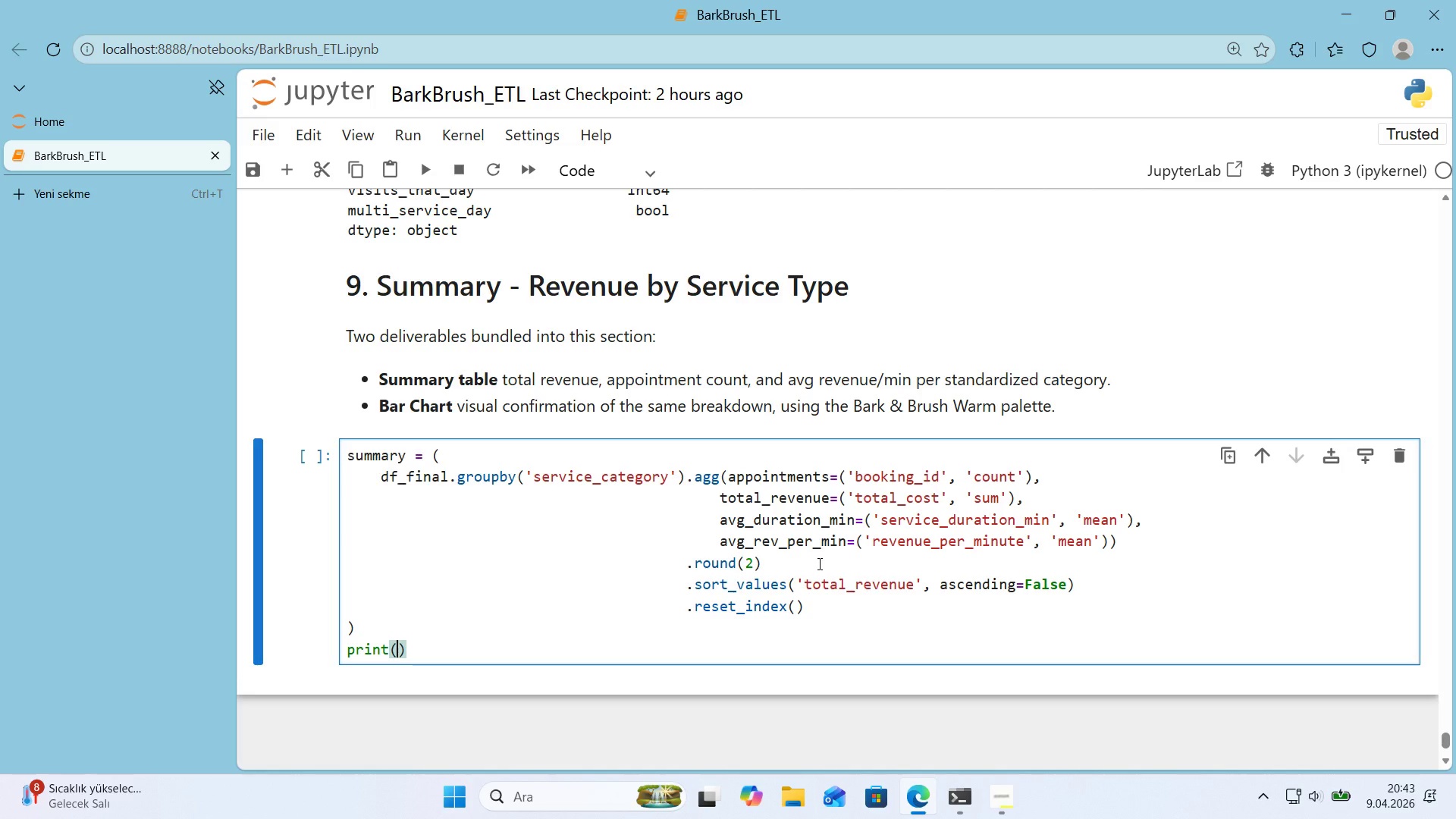 
type(@@)
 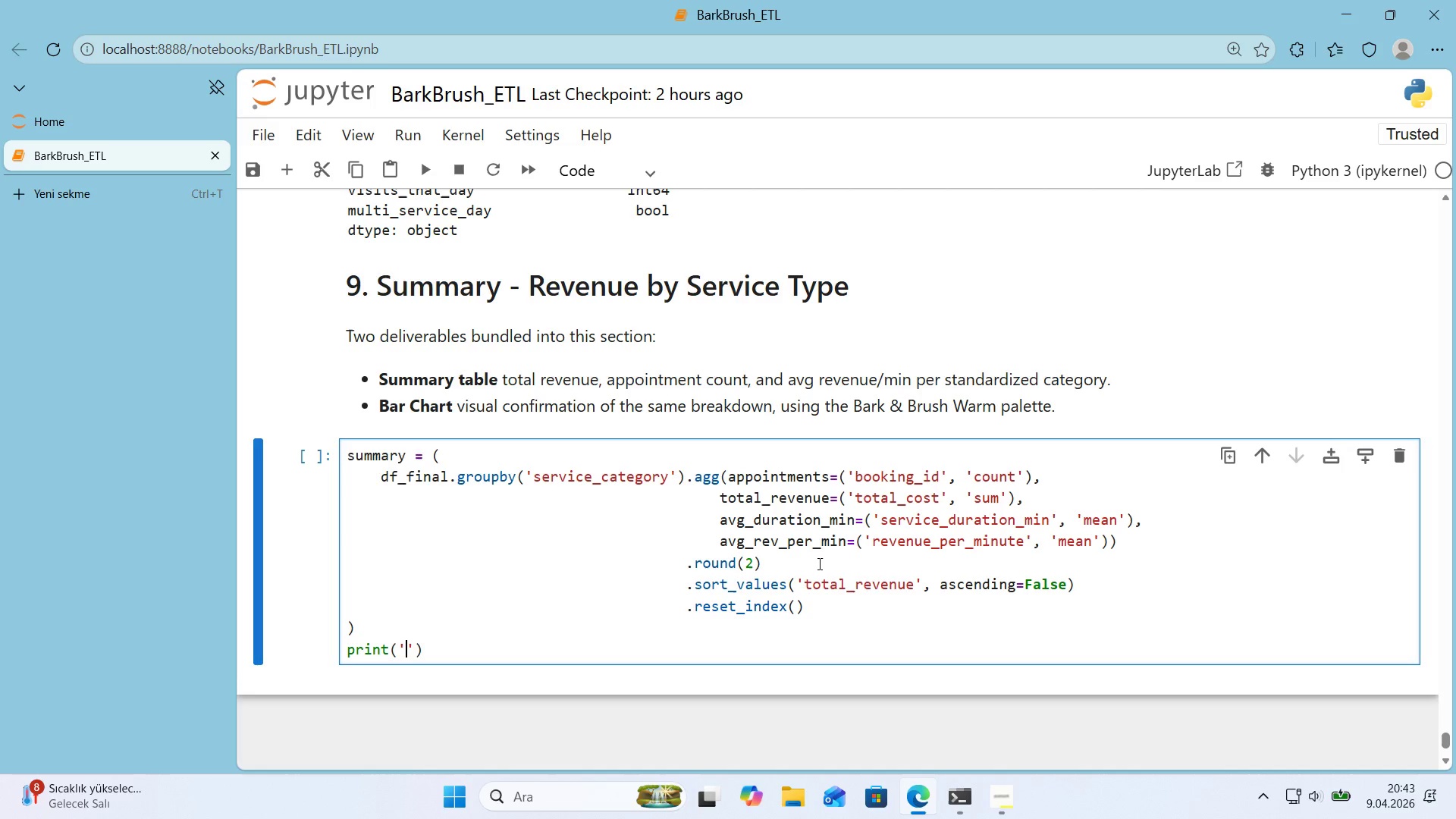 
key(ArrowLeft)
 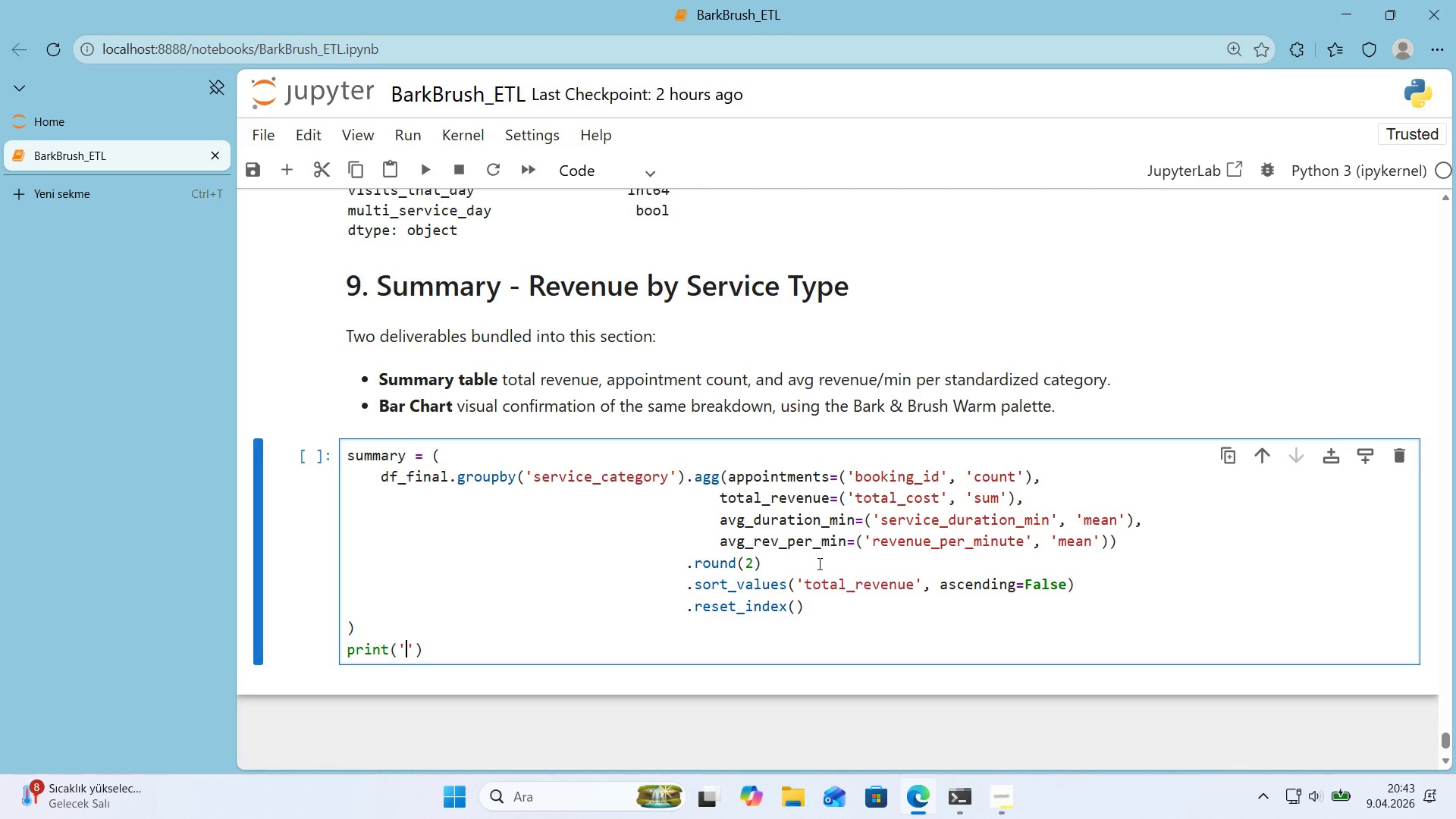 
type(REVENUE SUMMARY BY SERVICE CATEGORY)
 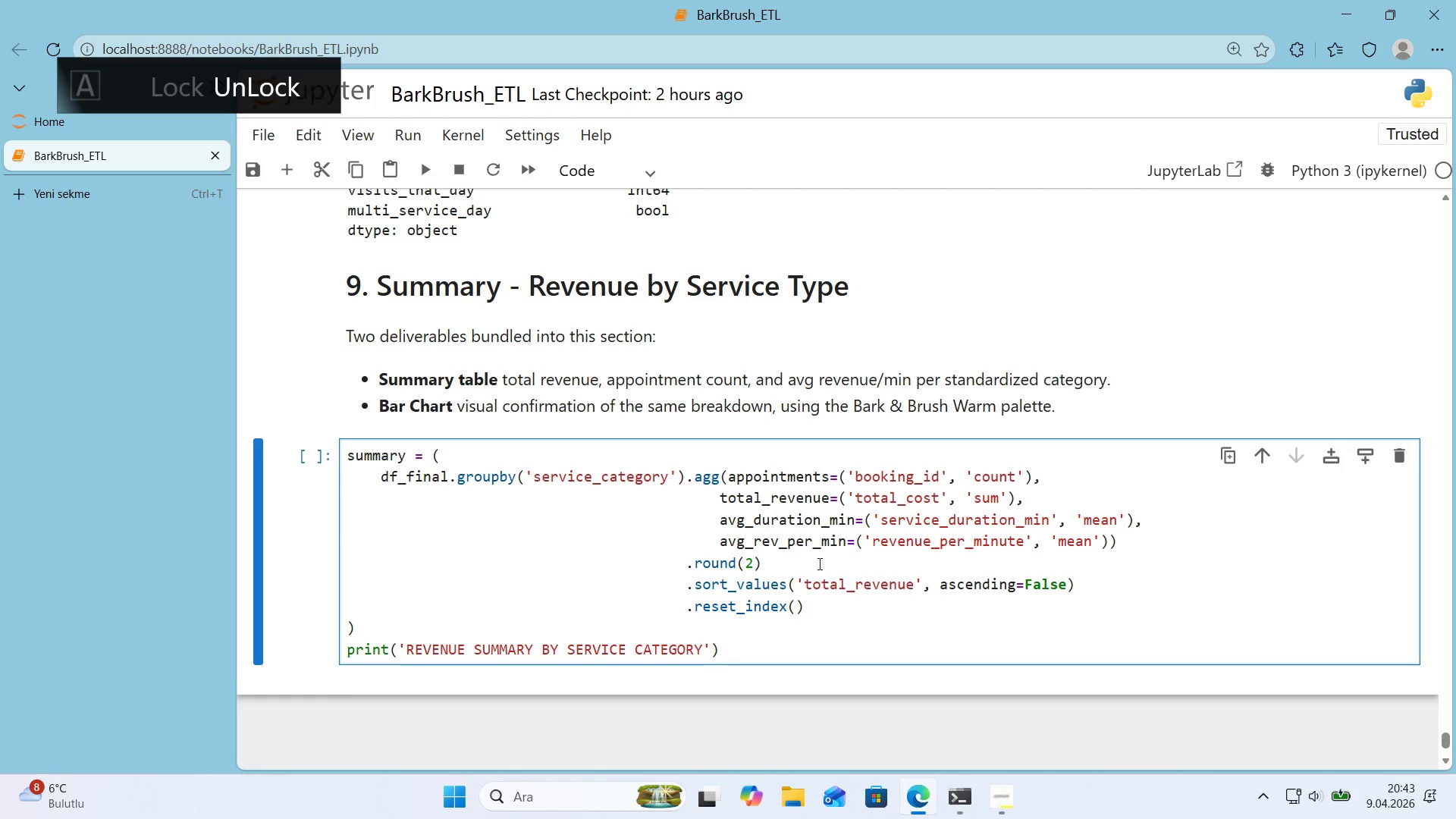 
key(ArrowRight)
 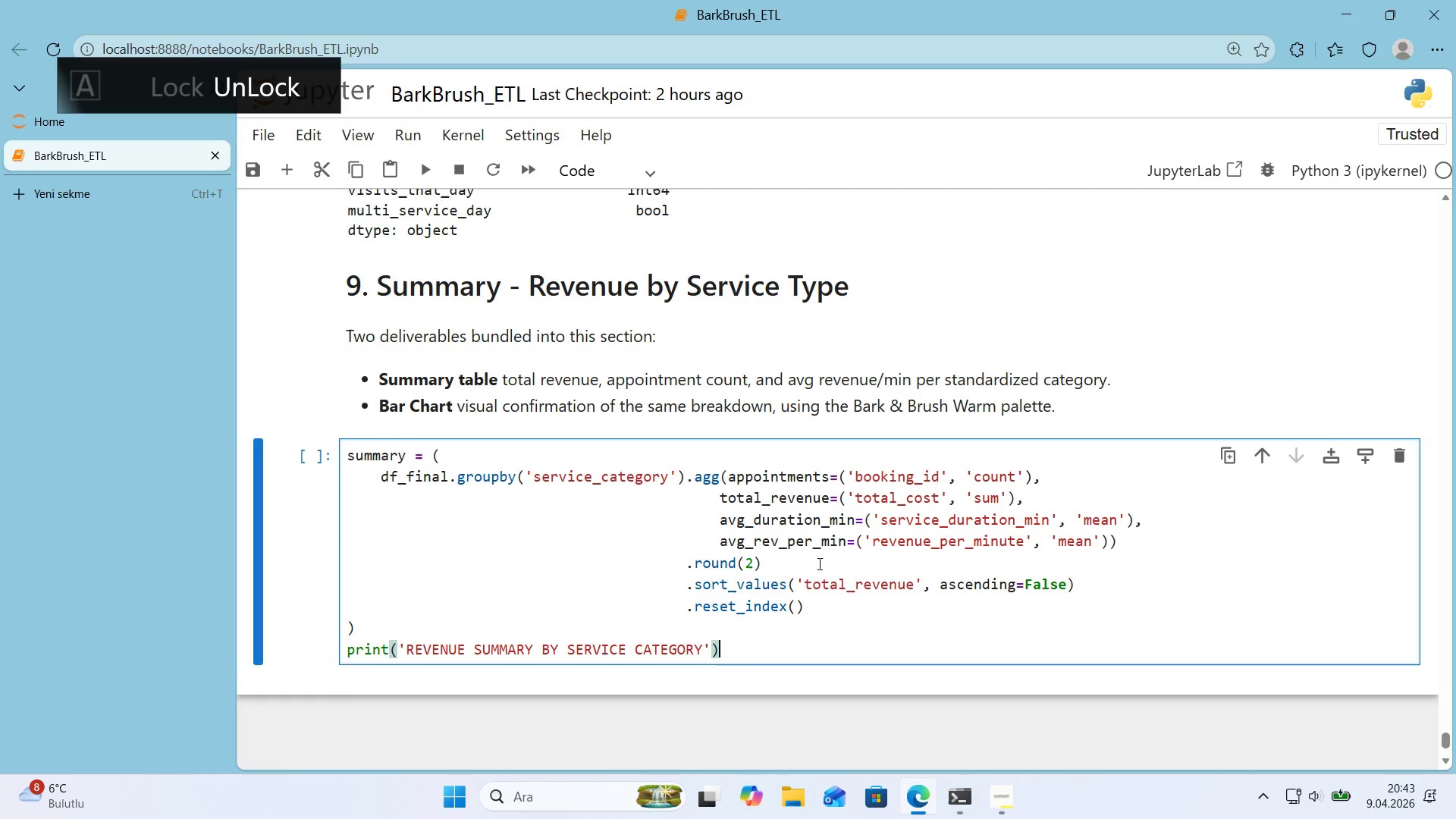 
key(ArrowRight)
 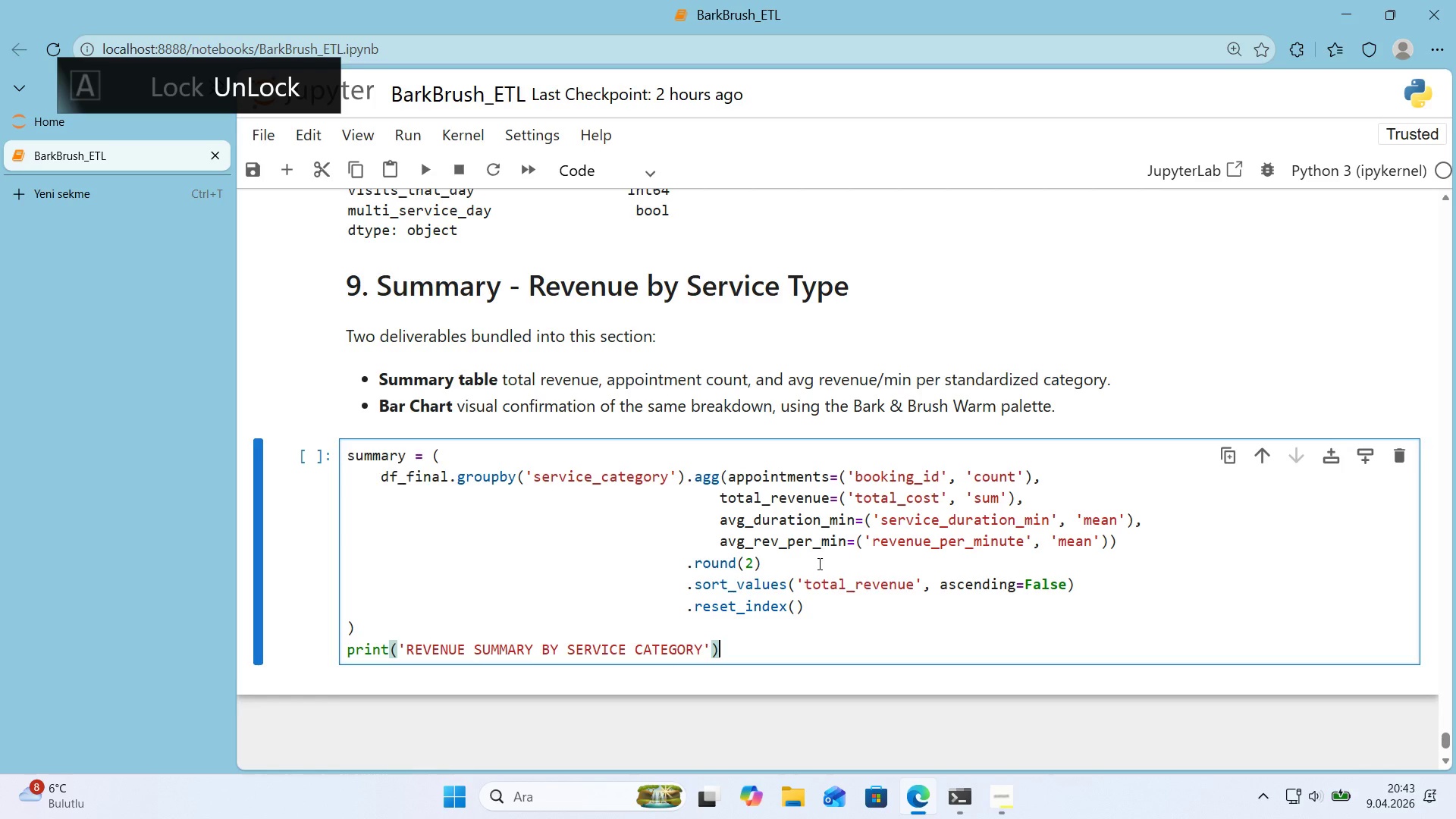 
key(Enter)
 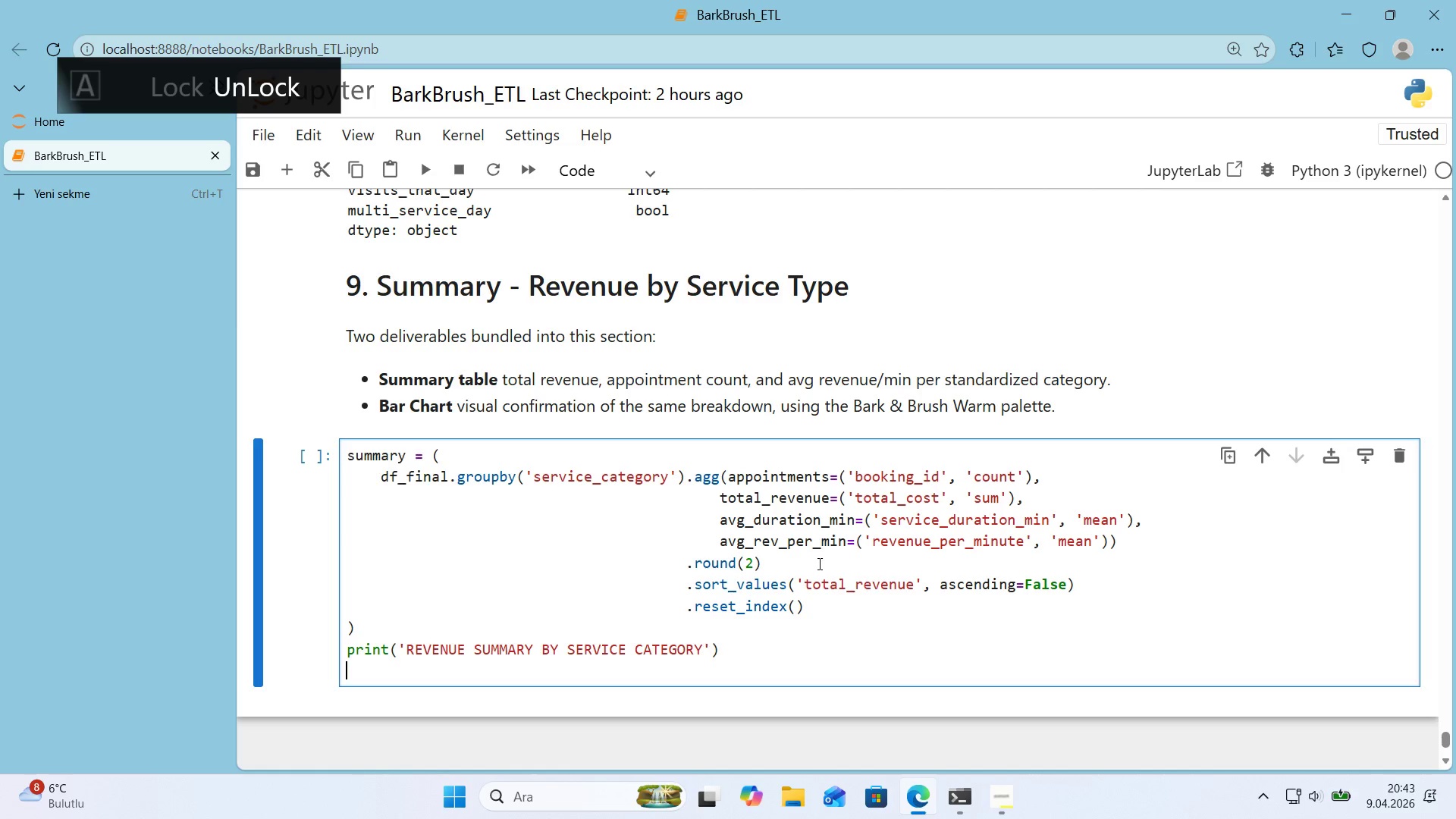 
type(pr'nt*()
 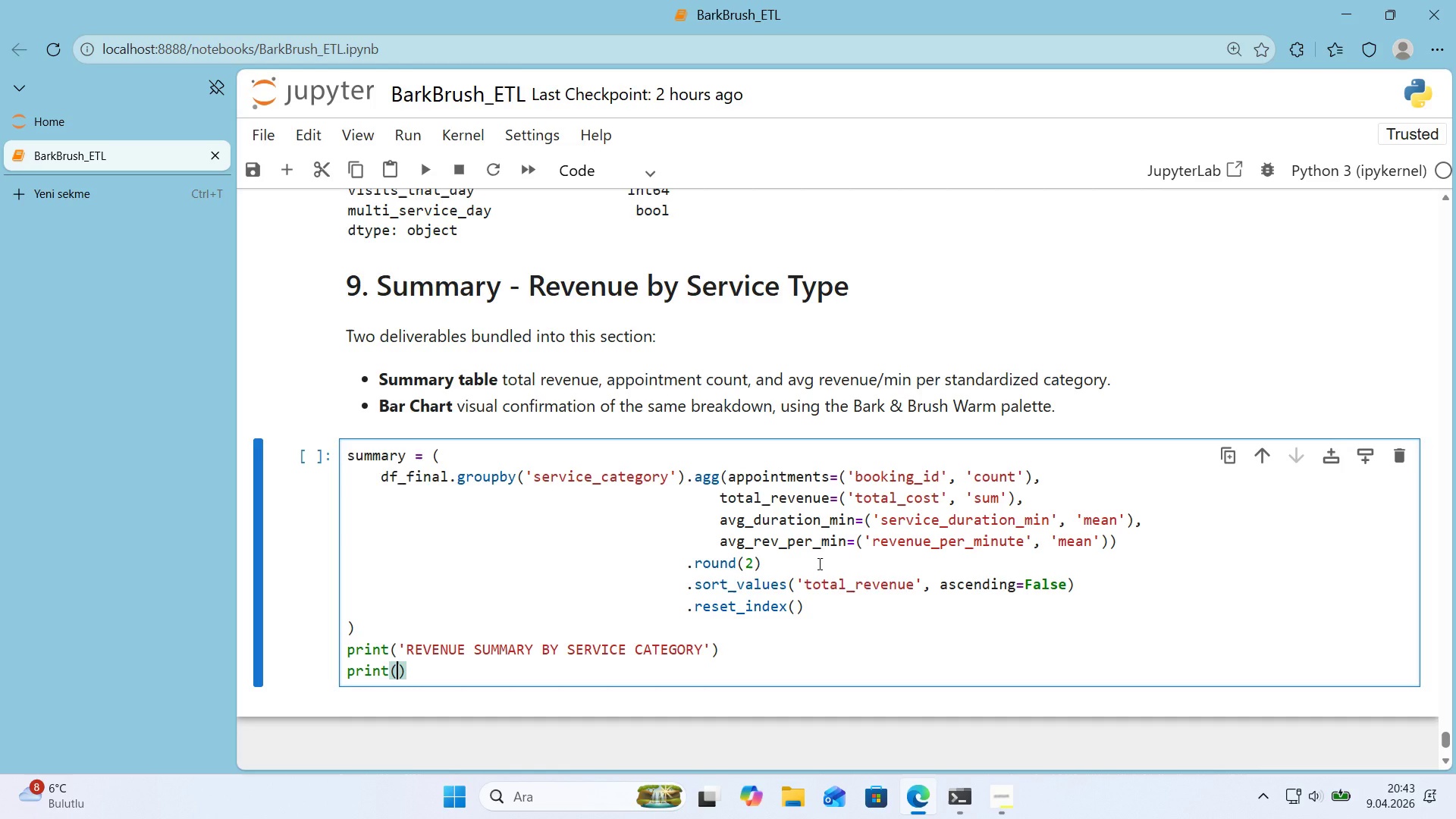 
 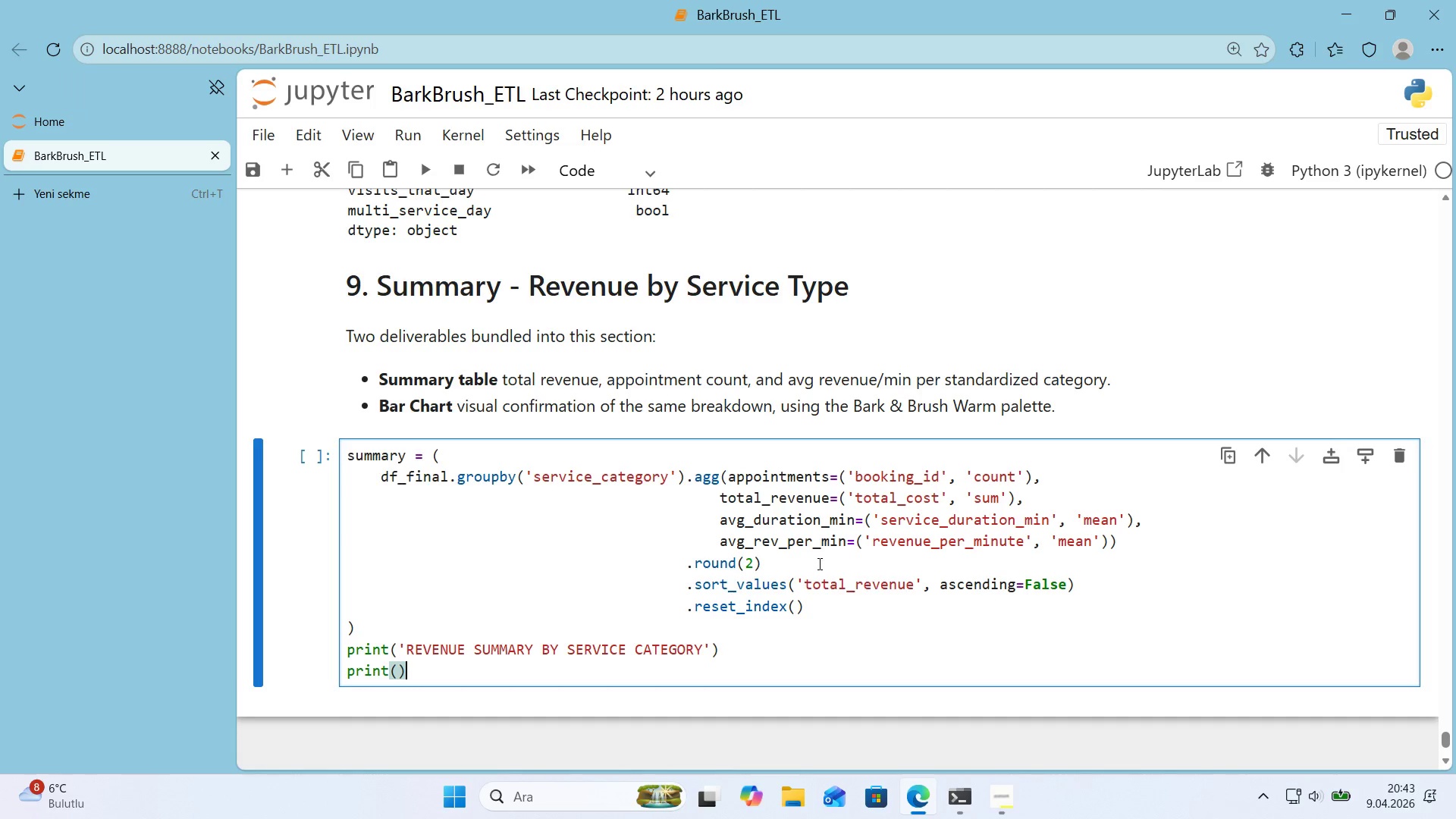 
key(ArrowLeft)
 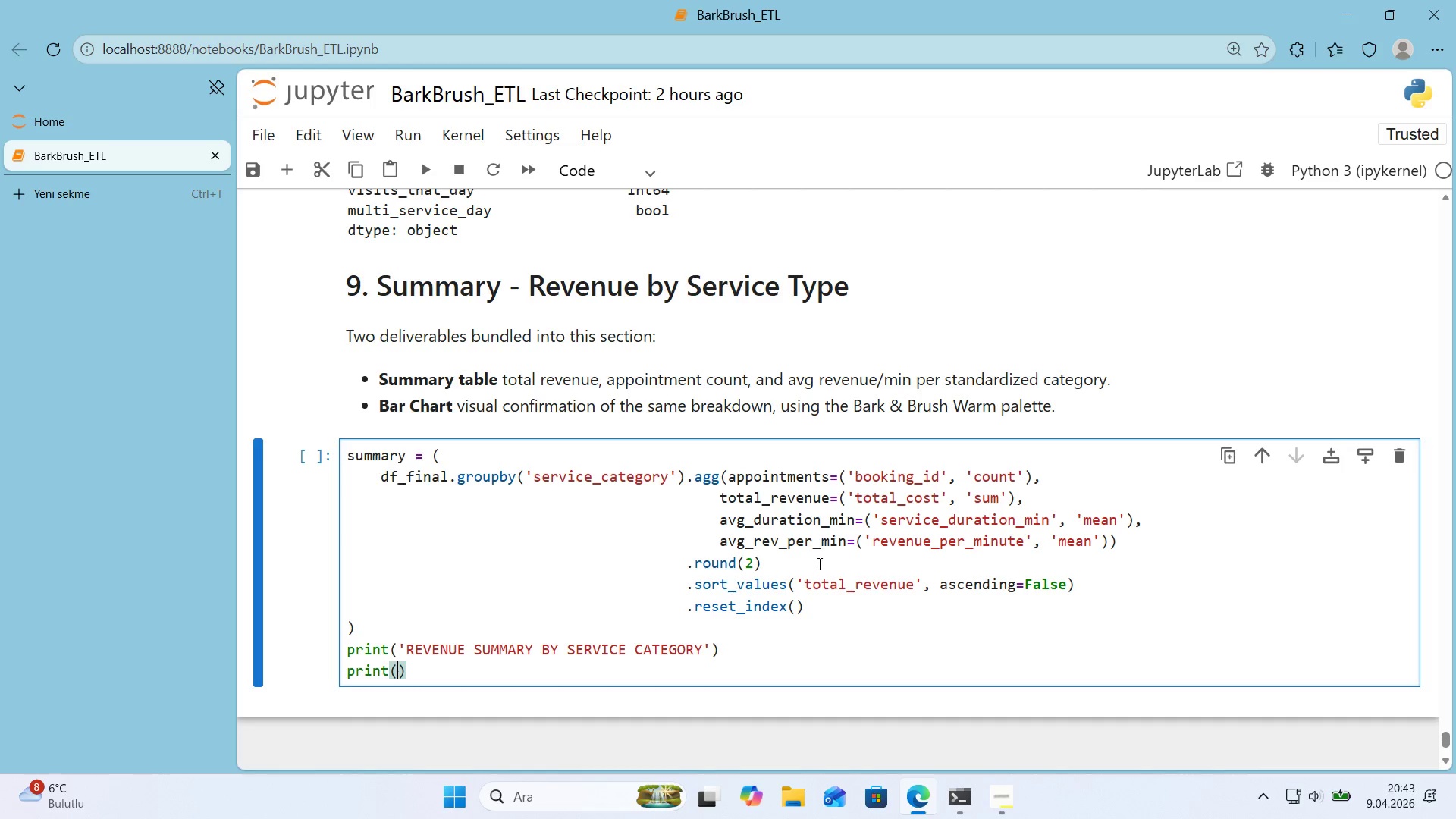 
type(@@)
 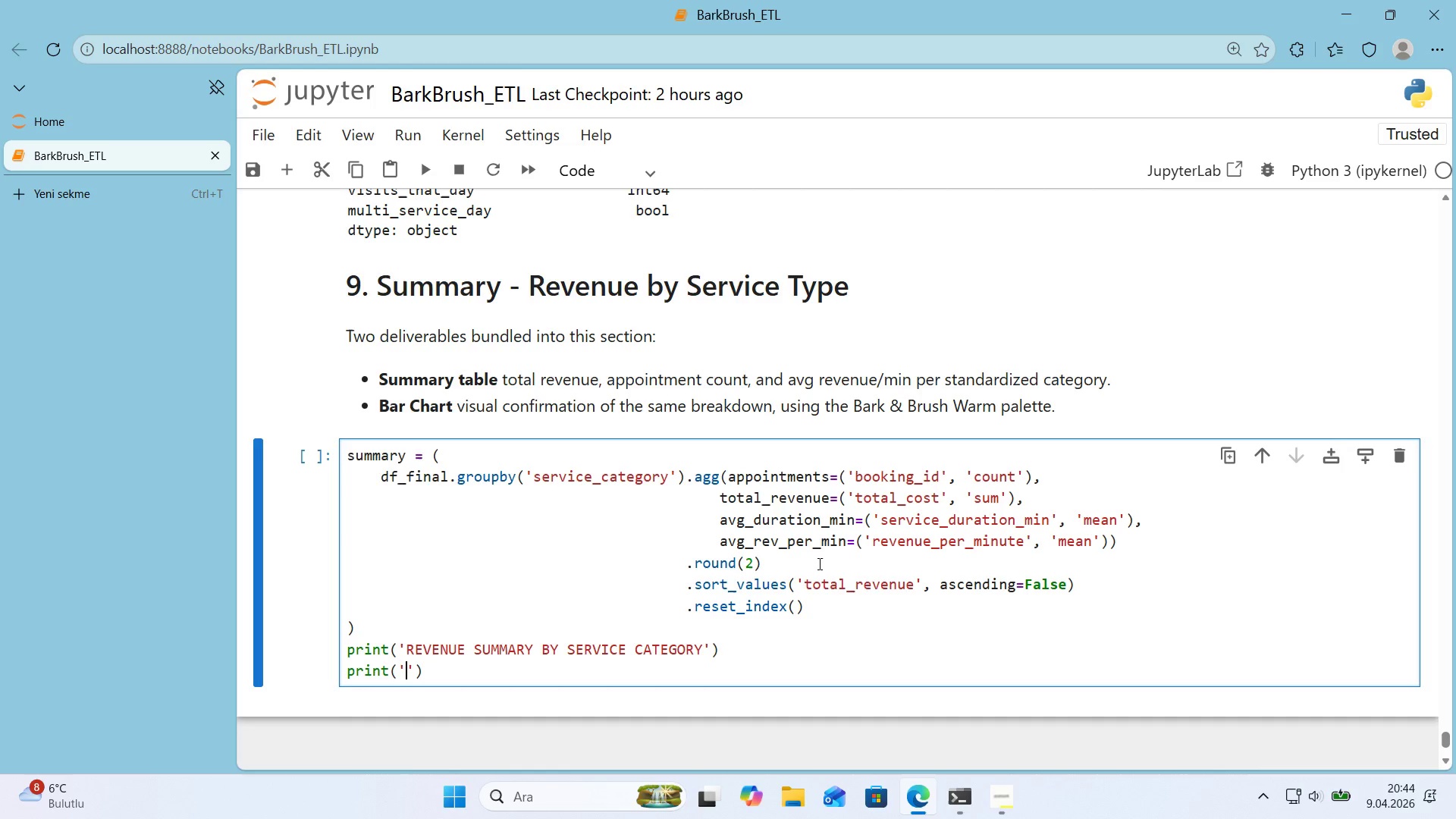 
key(ArrowLeft)
 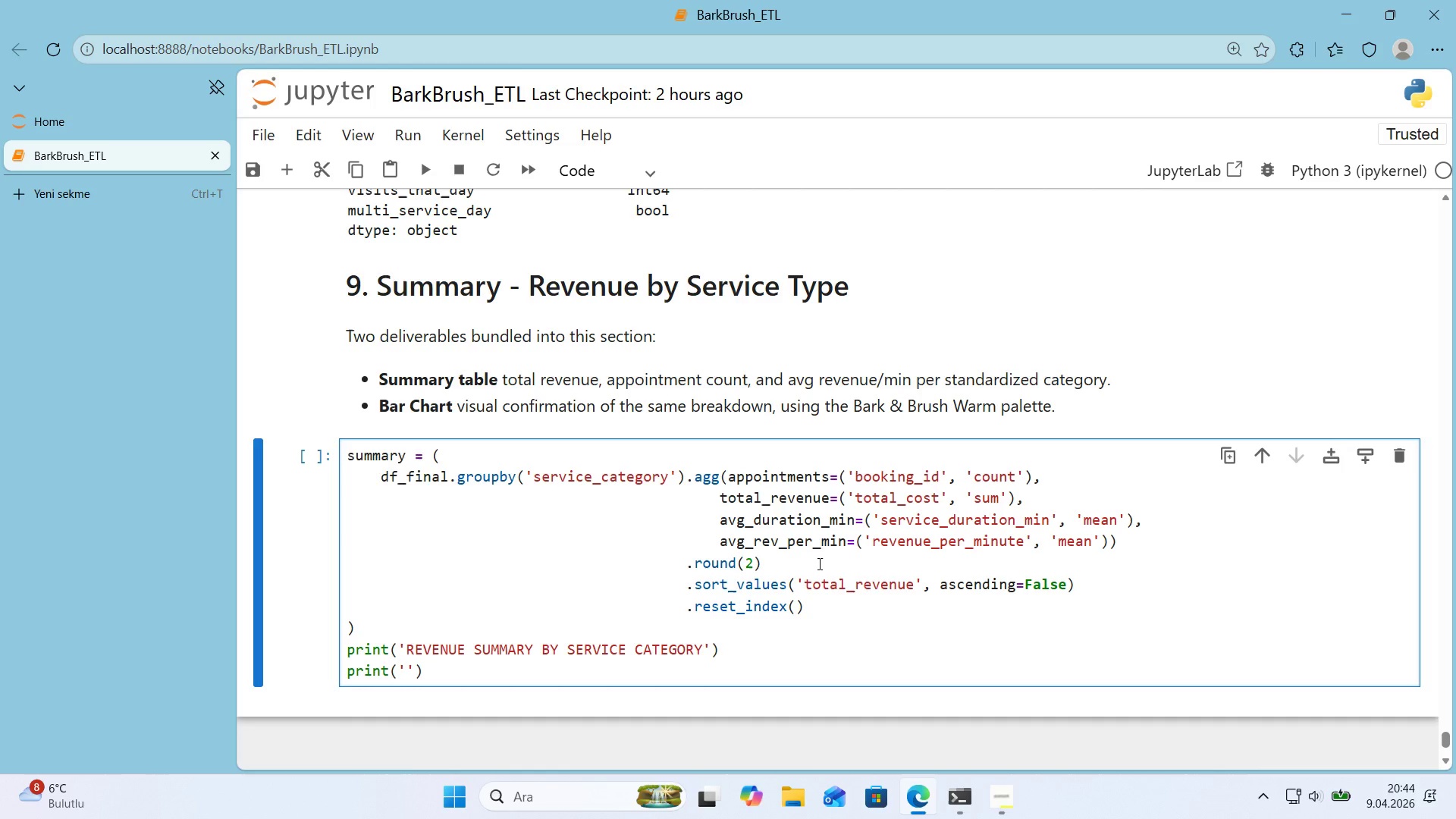 
key(Shift+0)
 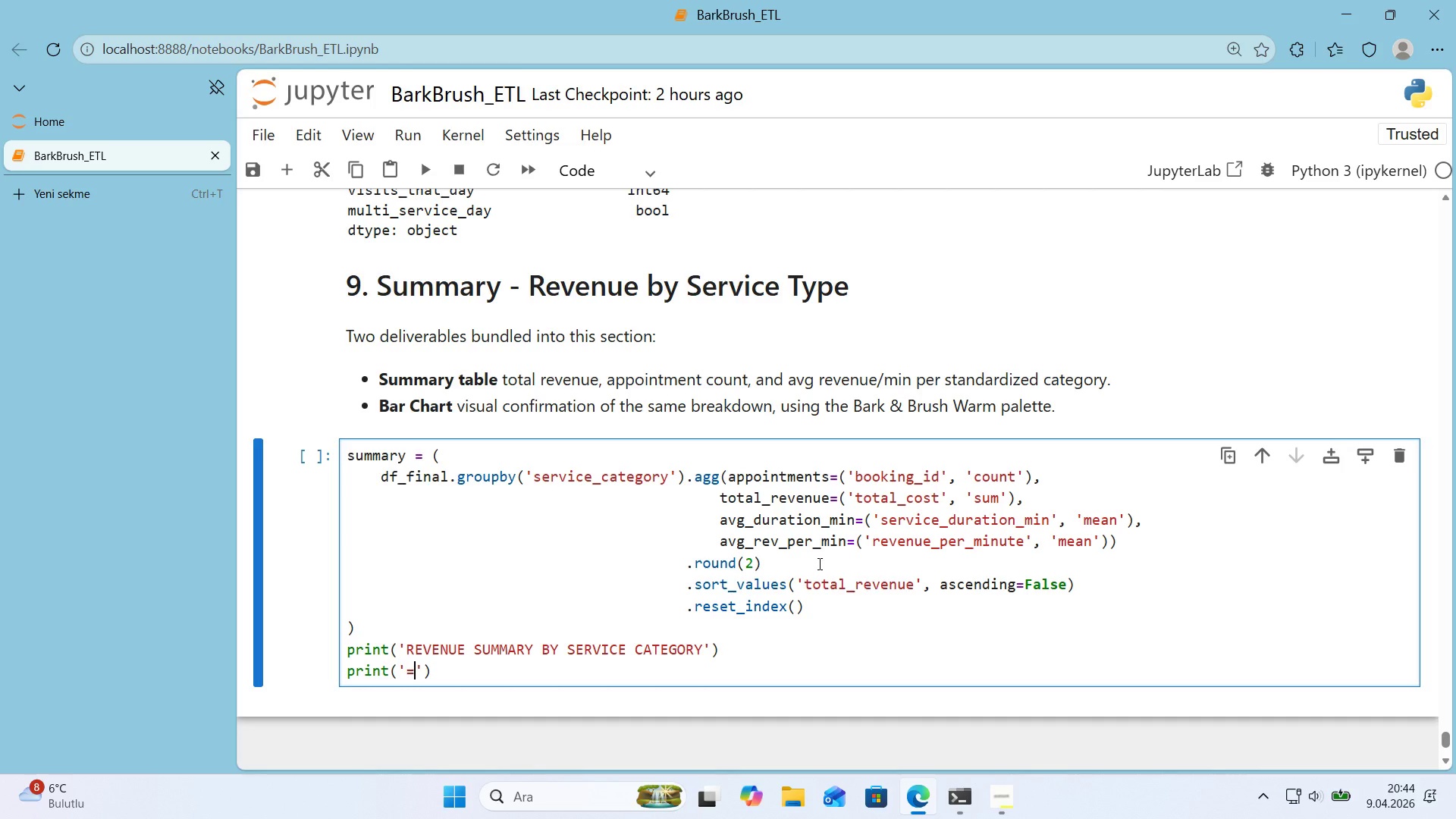 
key(ArrowRight)
 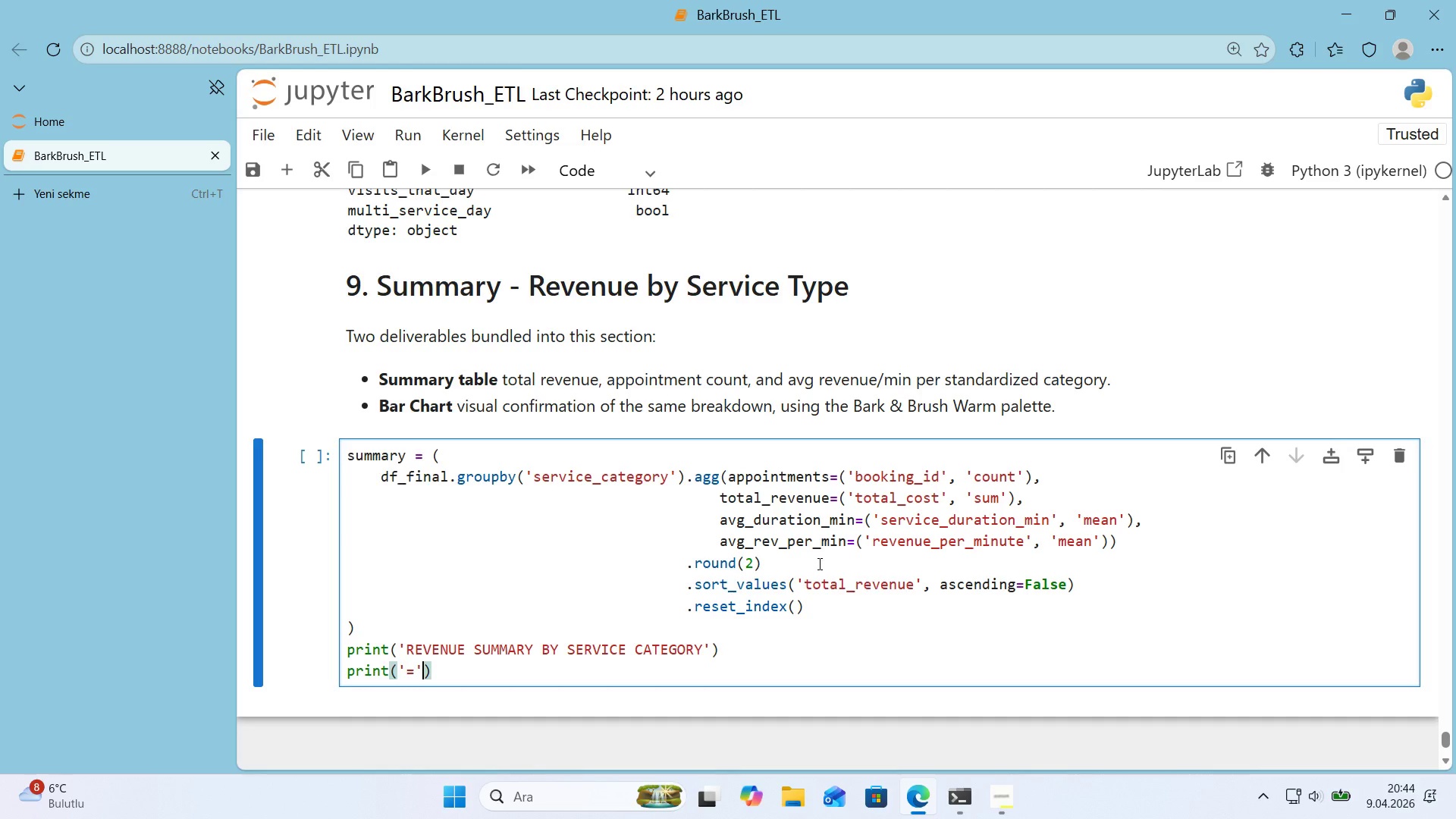 
key(NumpadMultiply)
 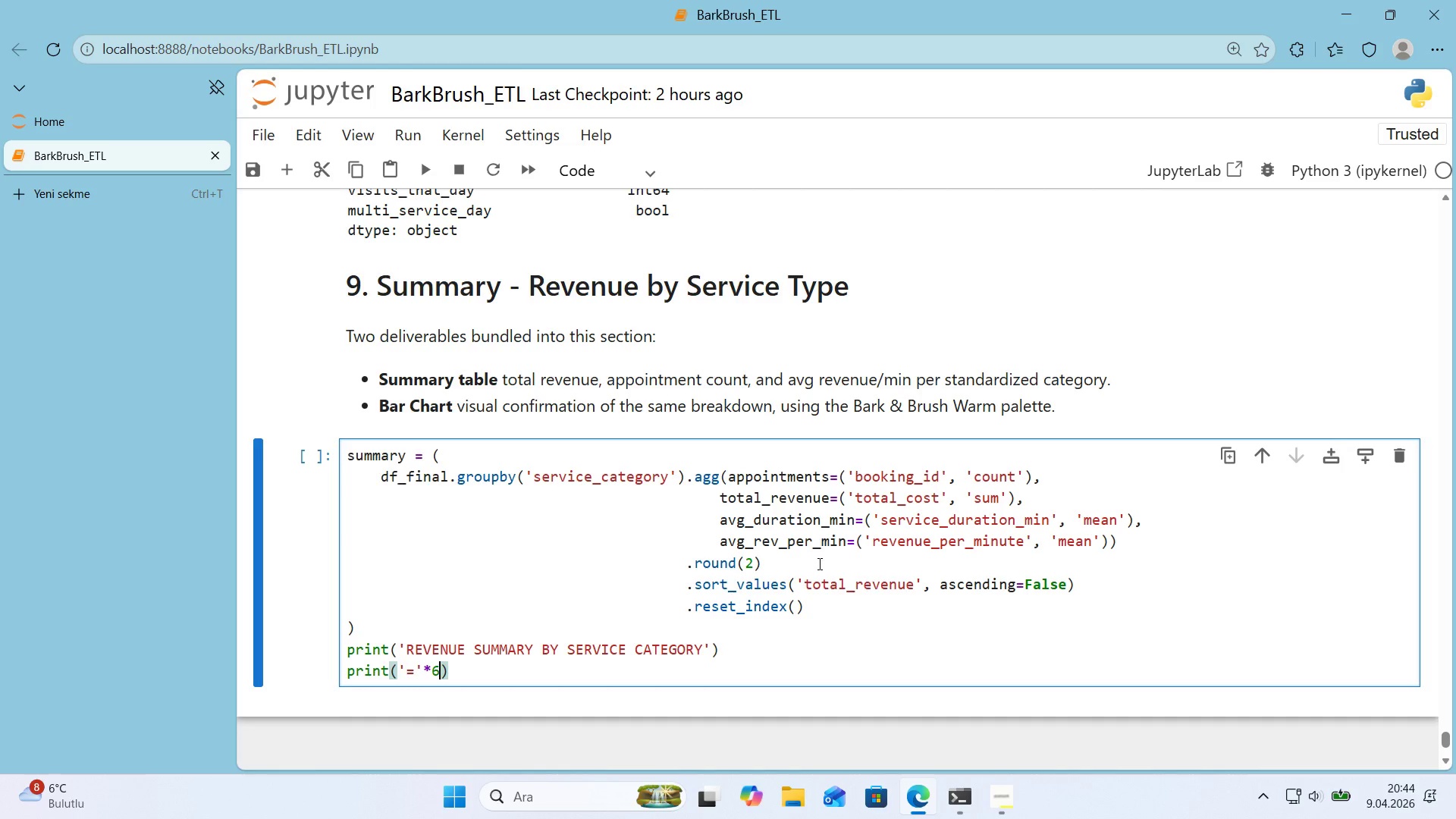 
key(Numpad6)
 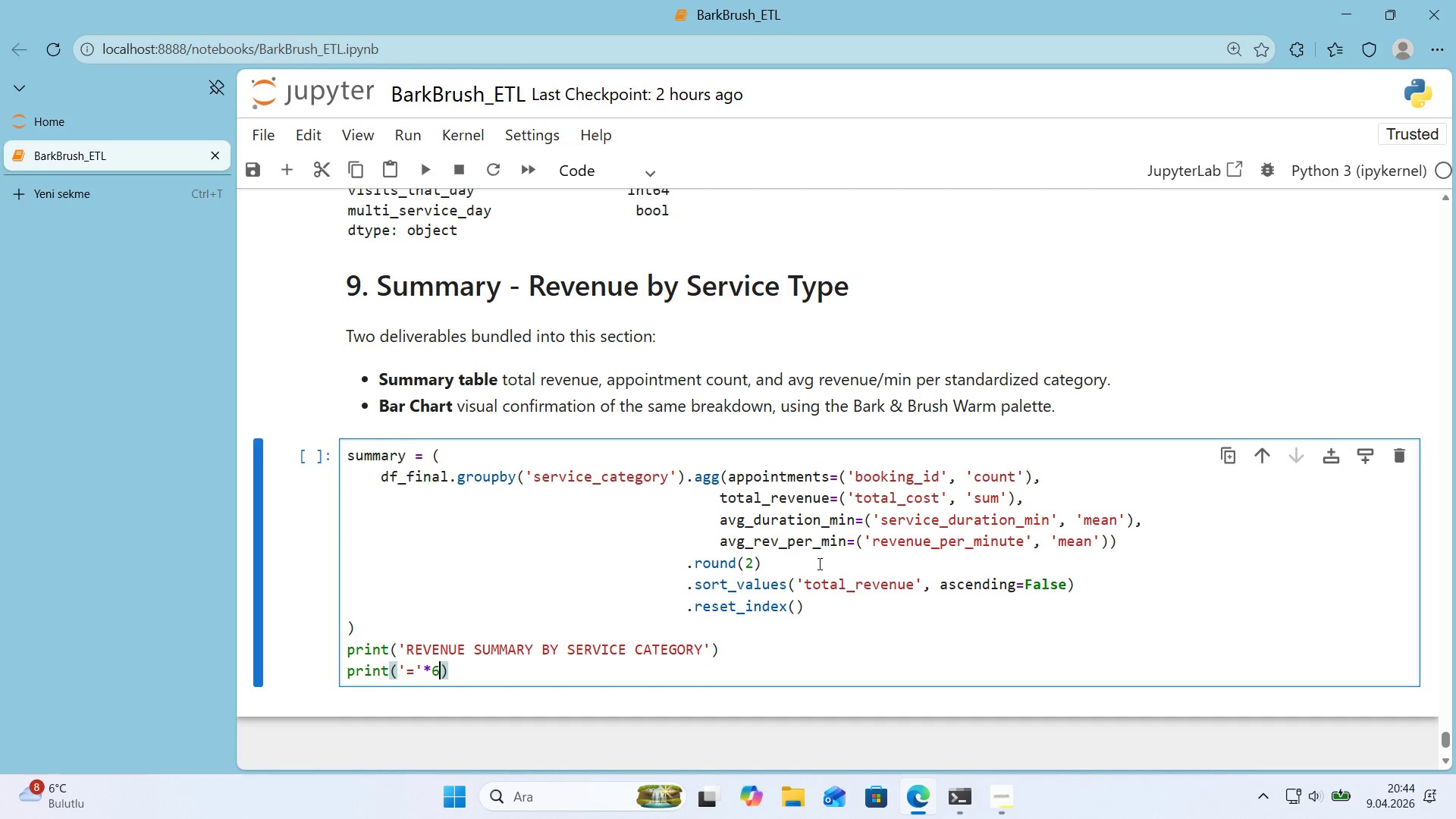 
key(Numpad0)
 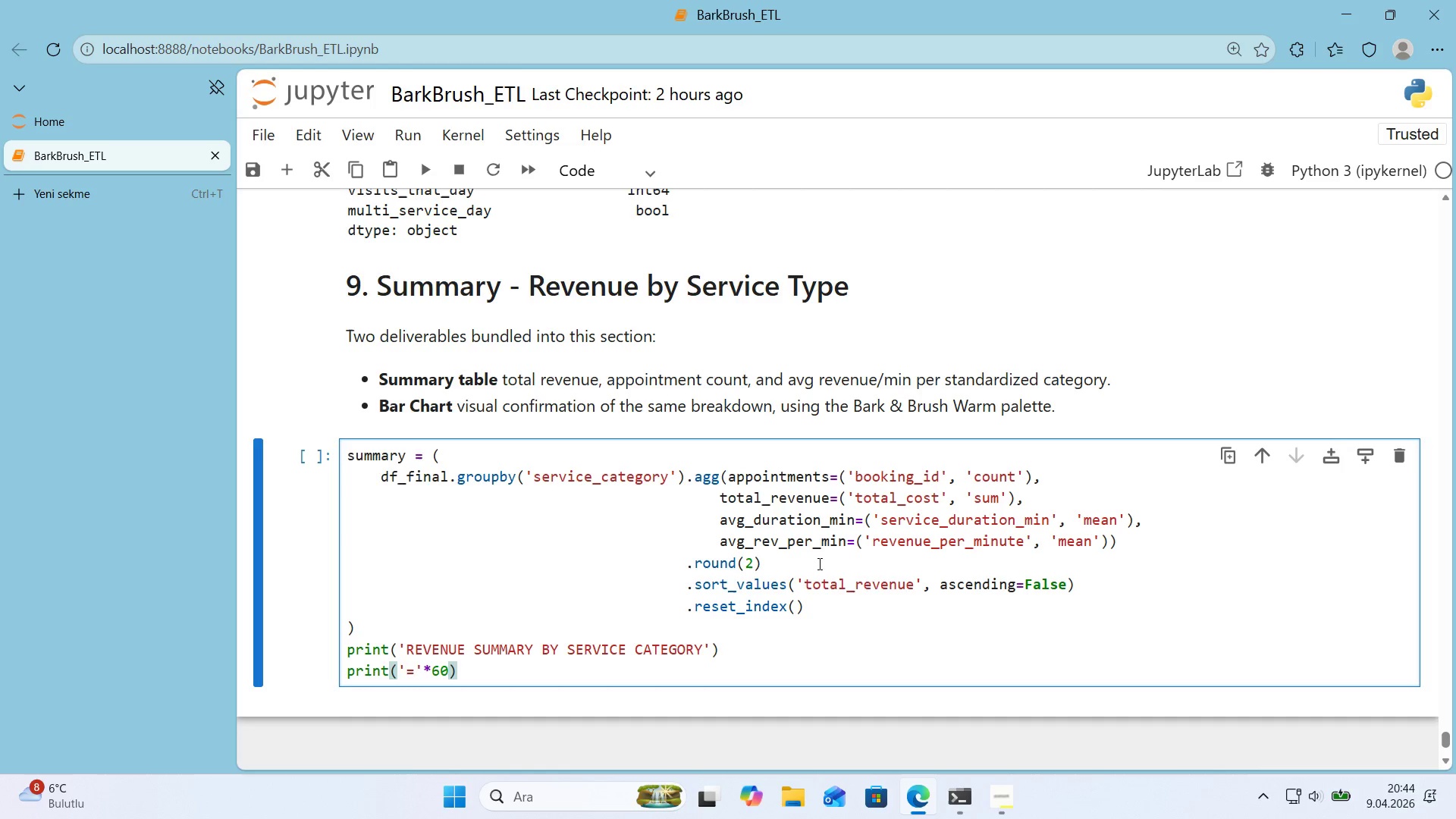 
scroll: coordinate [821, 563], scroll_direction: down, amount: 1.0
 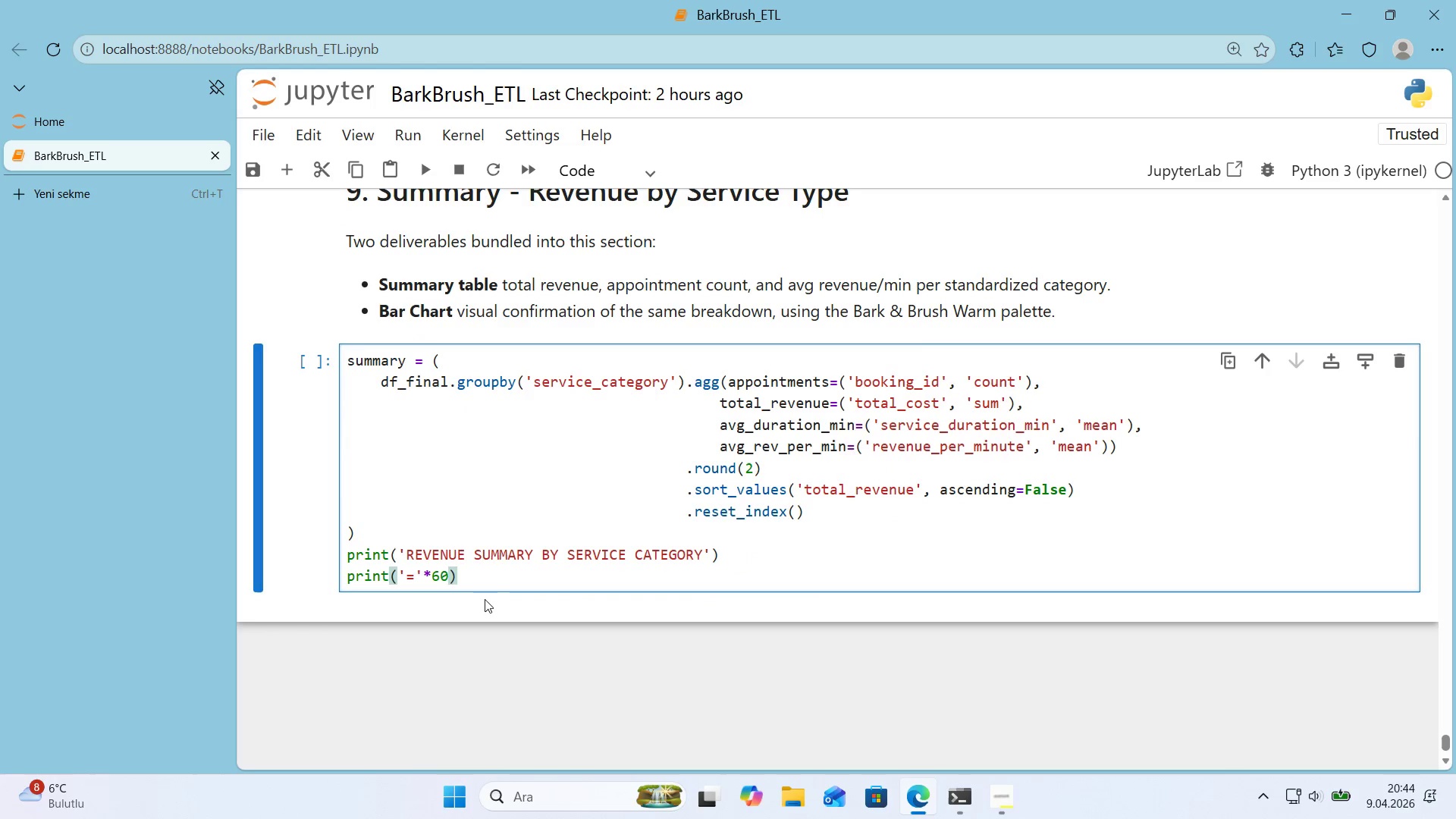 
left_click([487, 576])
 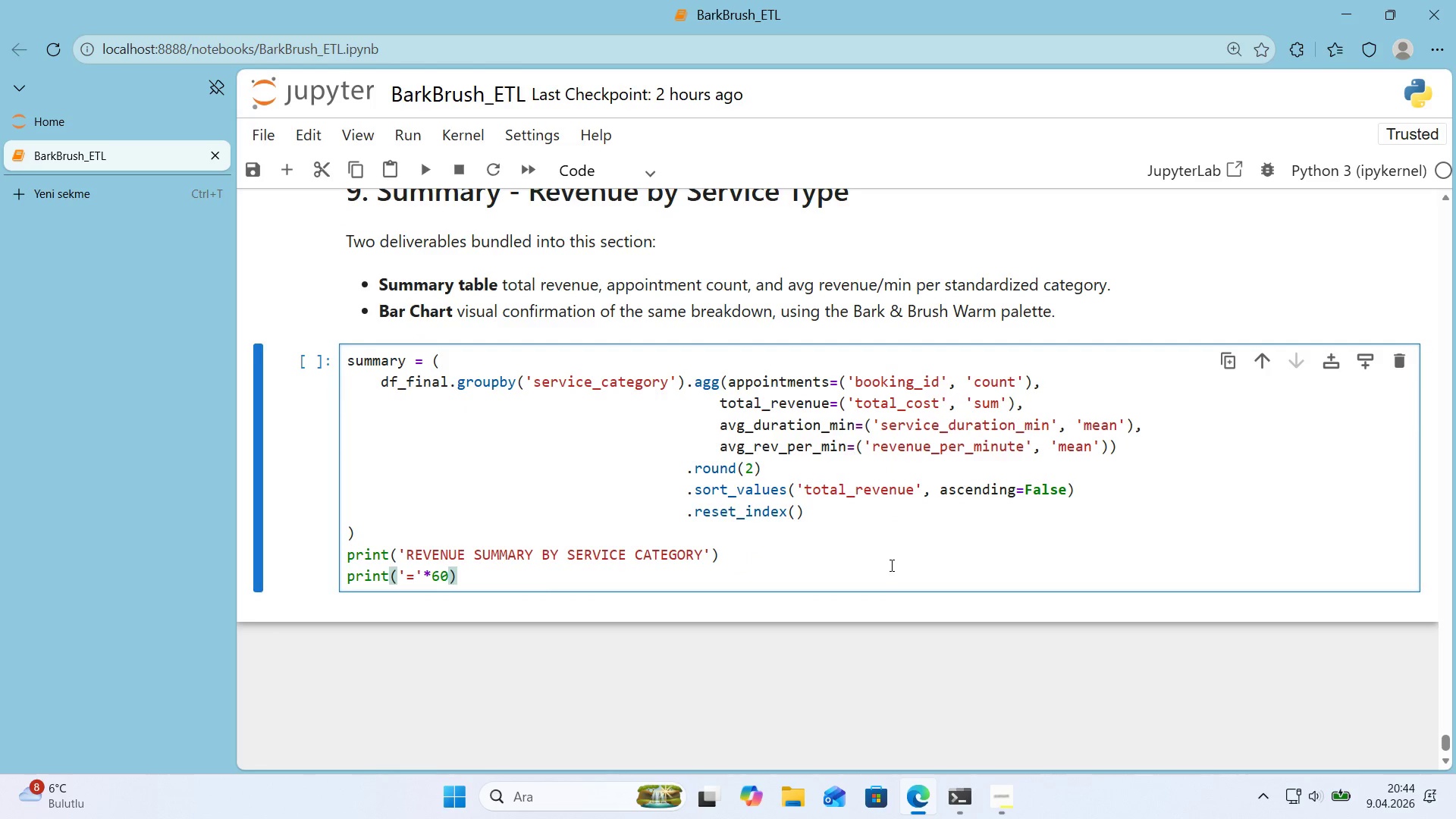 
key(Enter)
 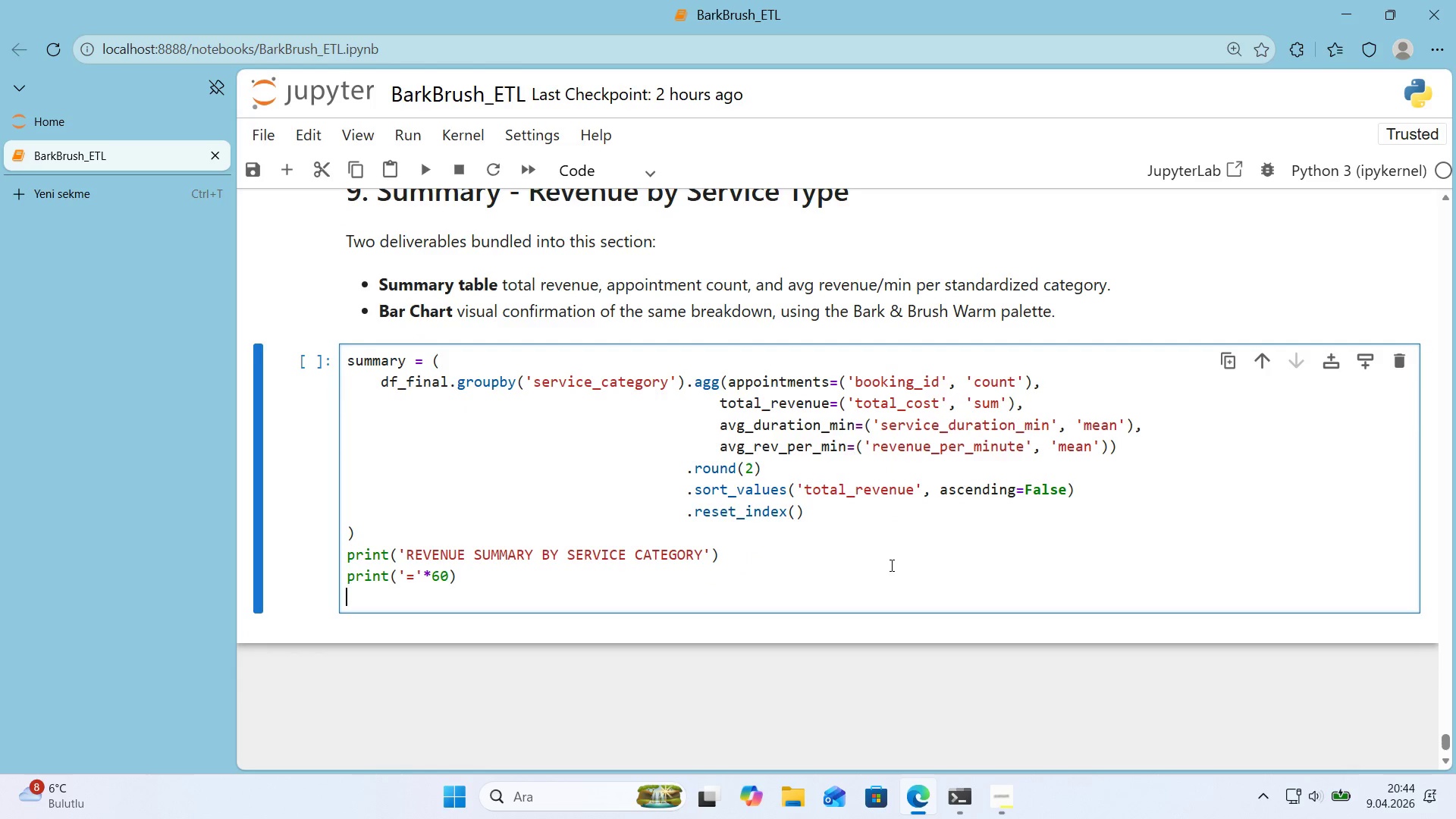 
type(pr'nt*()
 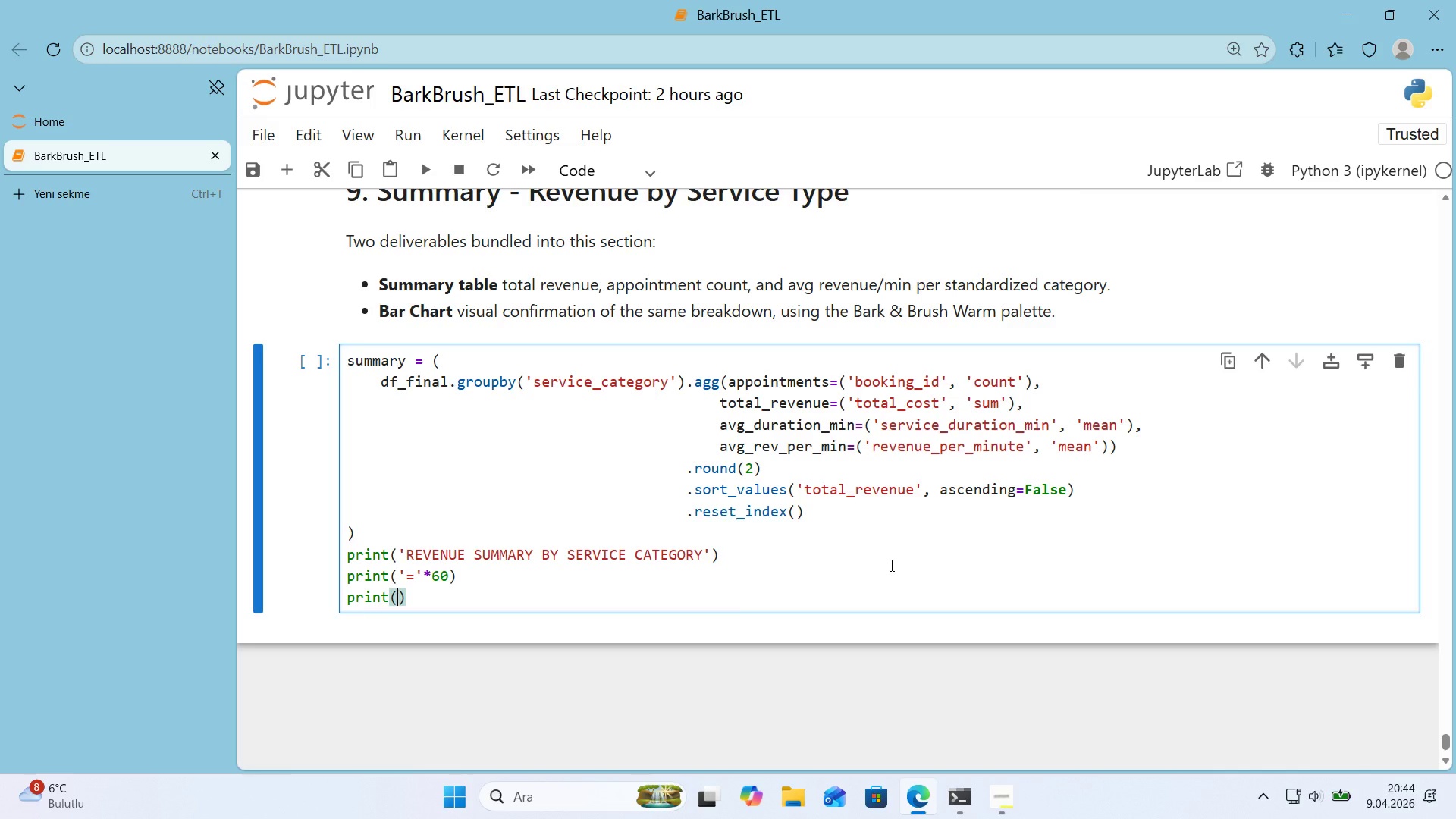 
 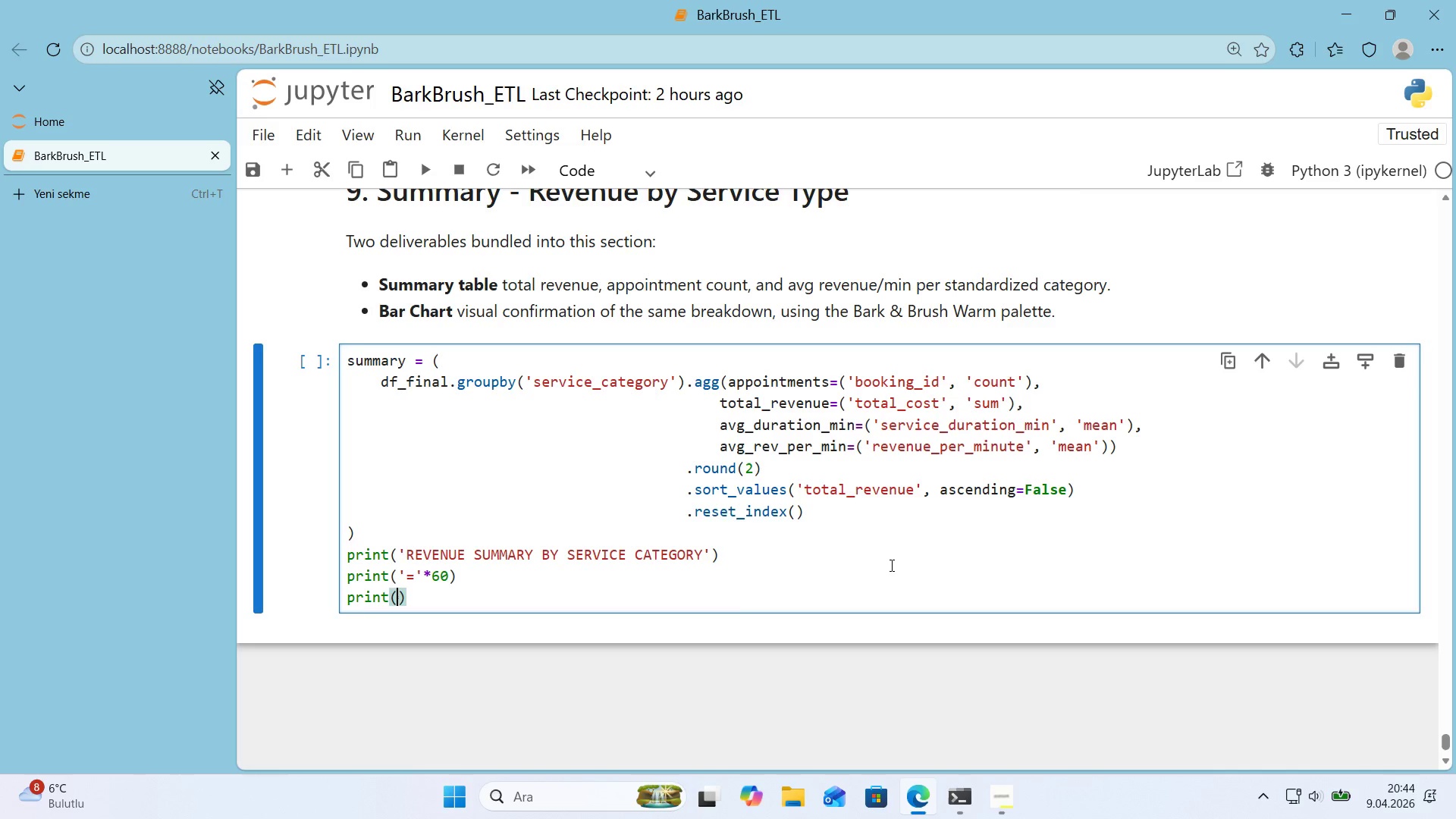 
key(ArrowLeft)
 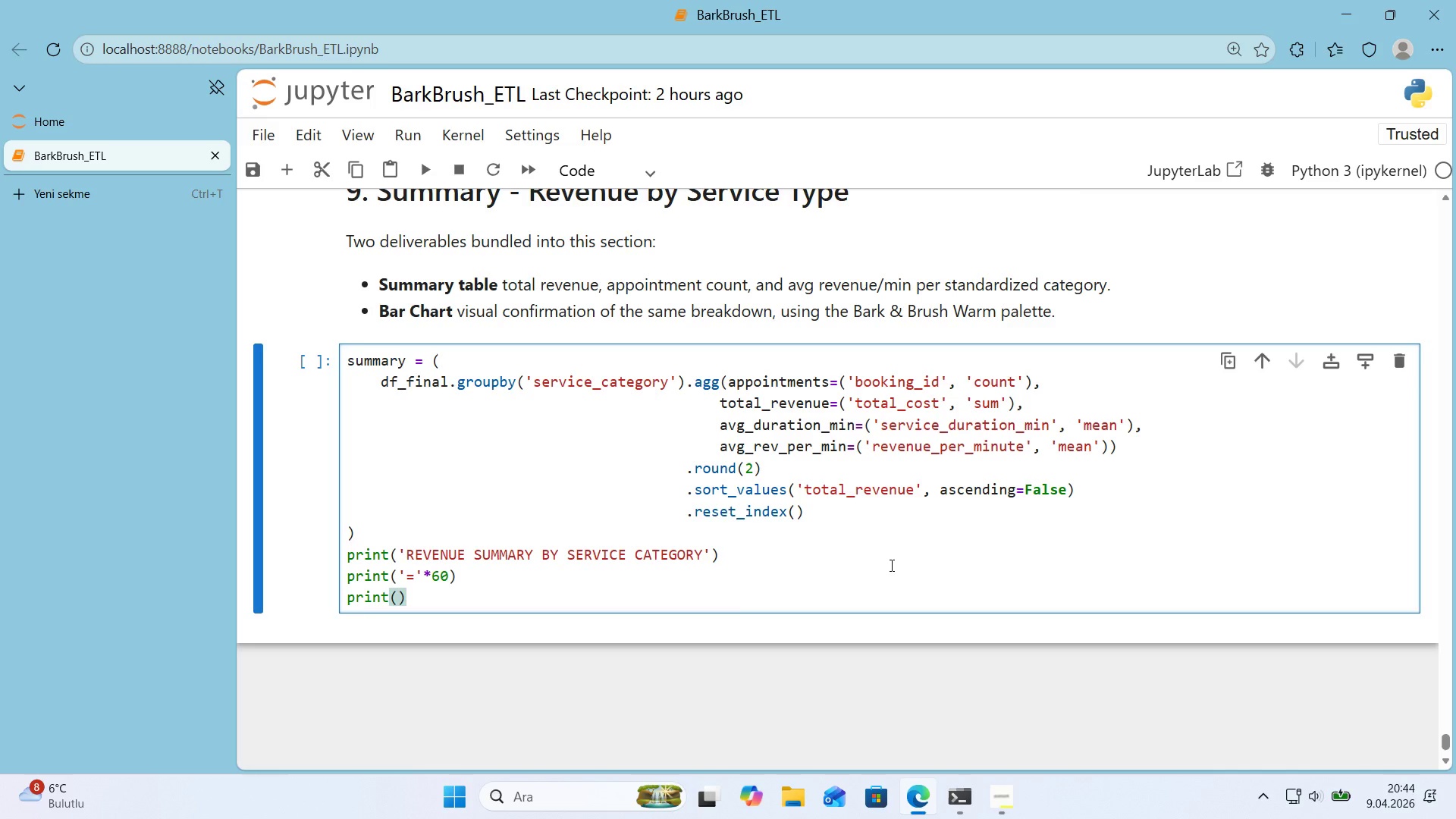 
type(summary.to_str'ng*()
 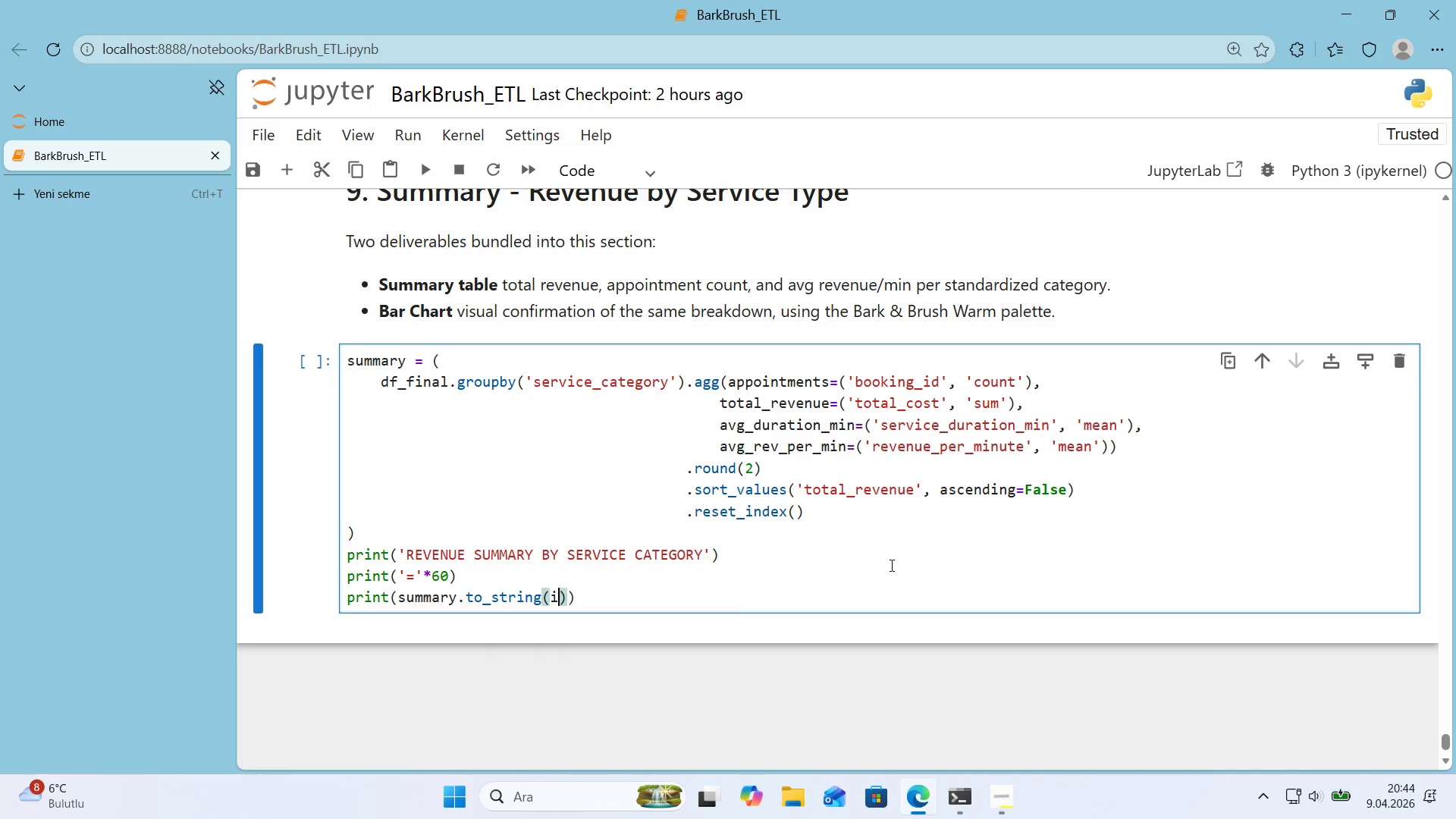 
 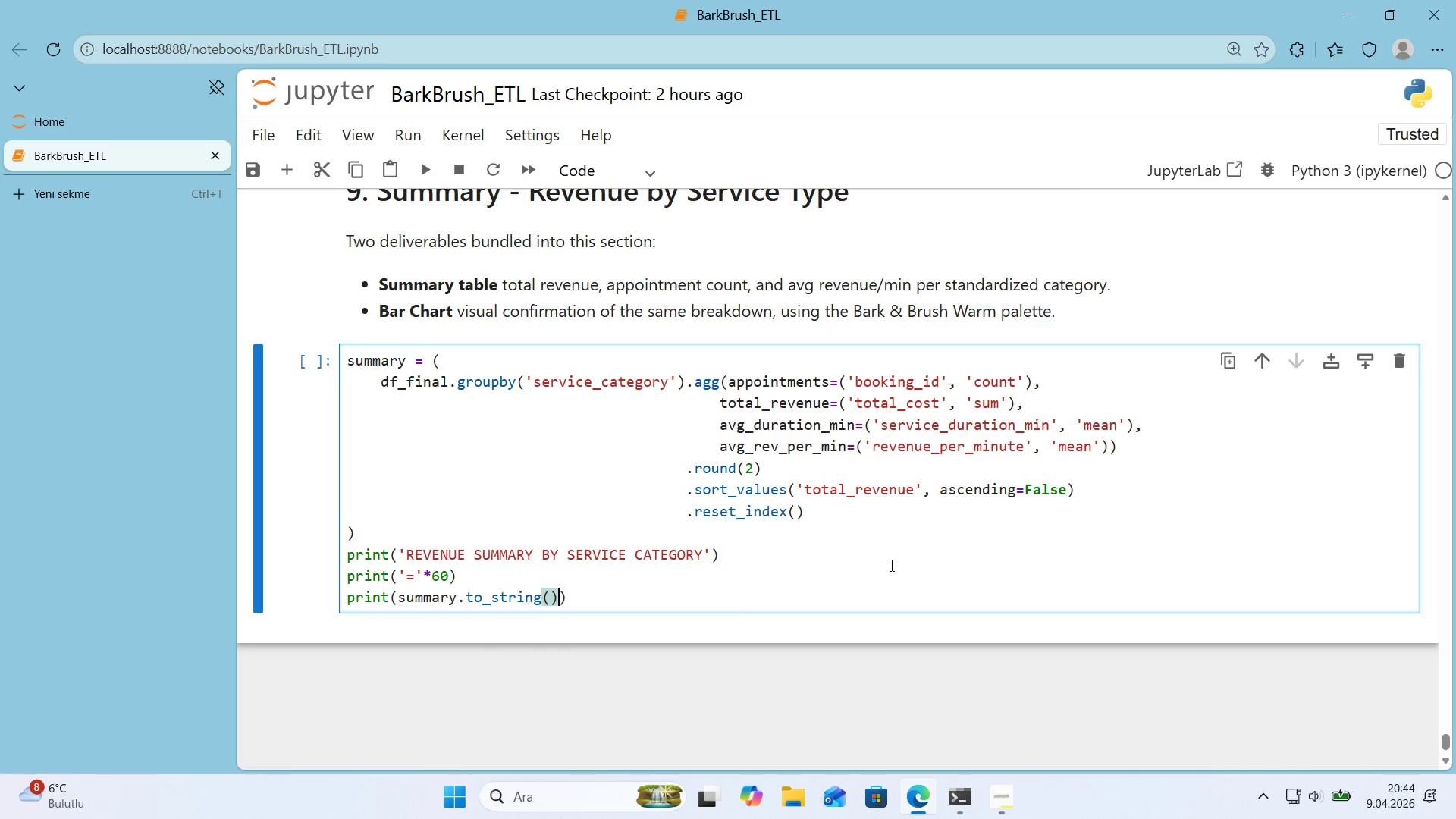 
key(ArrowLeft)
 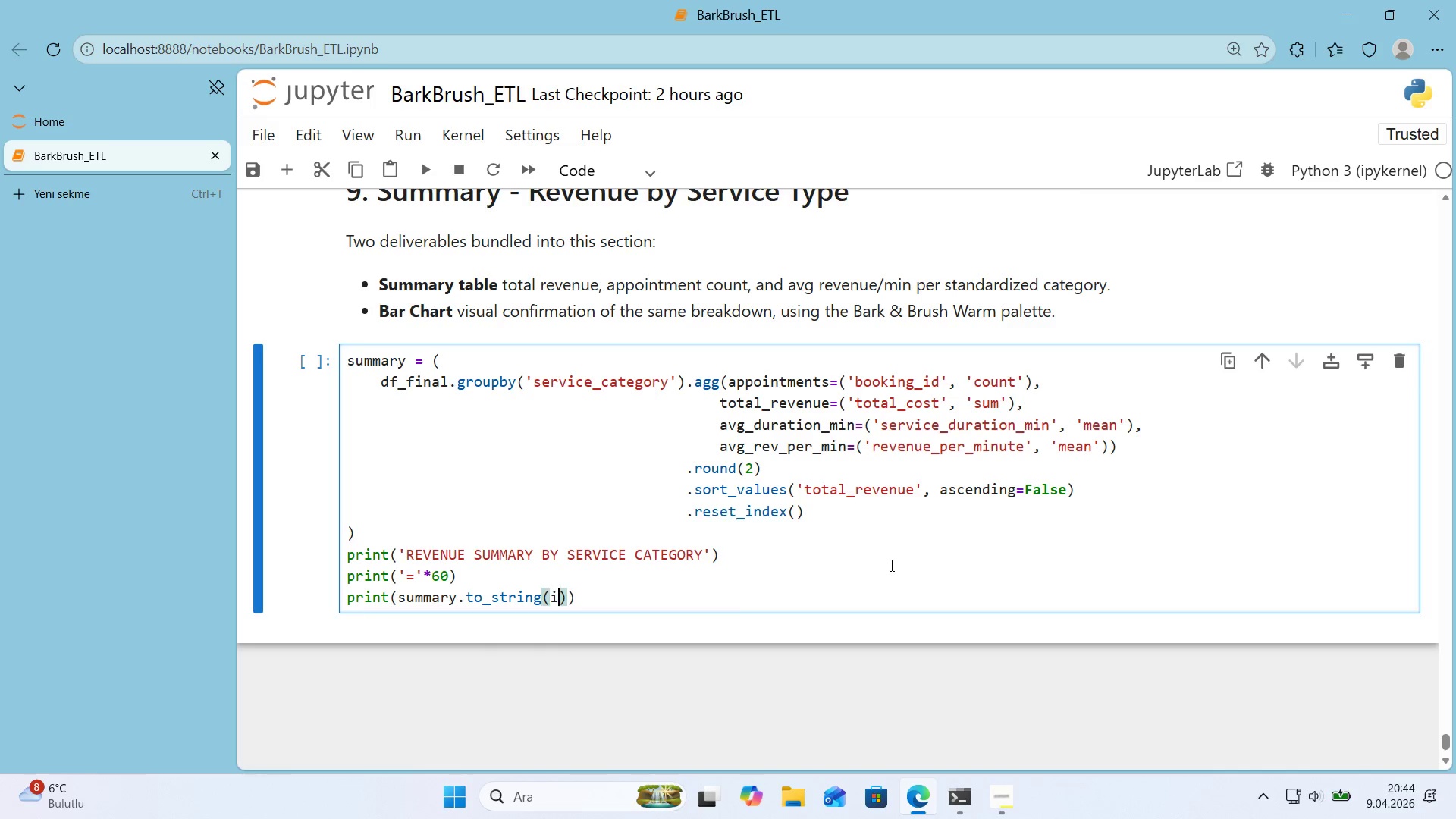 
type('ndex)False)
 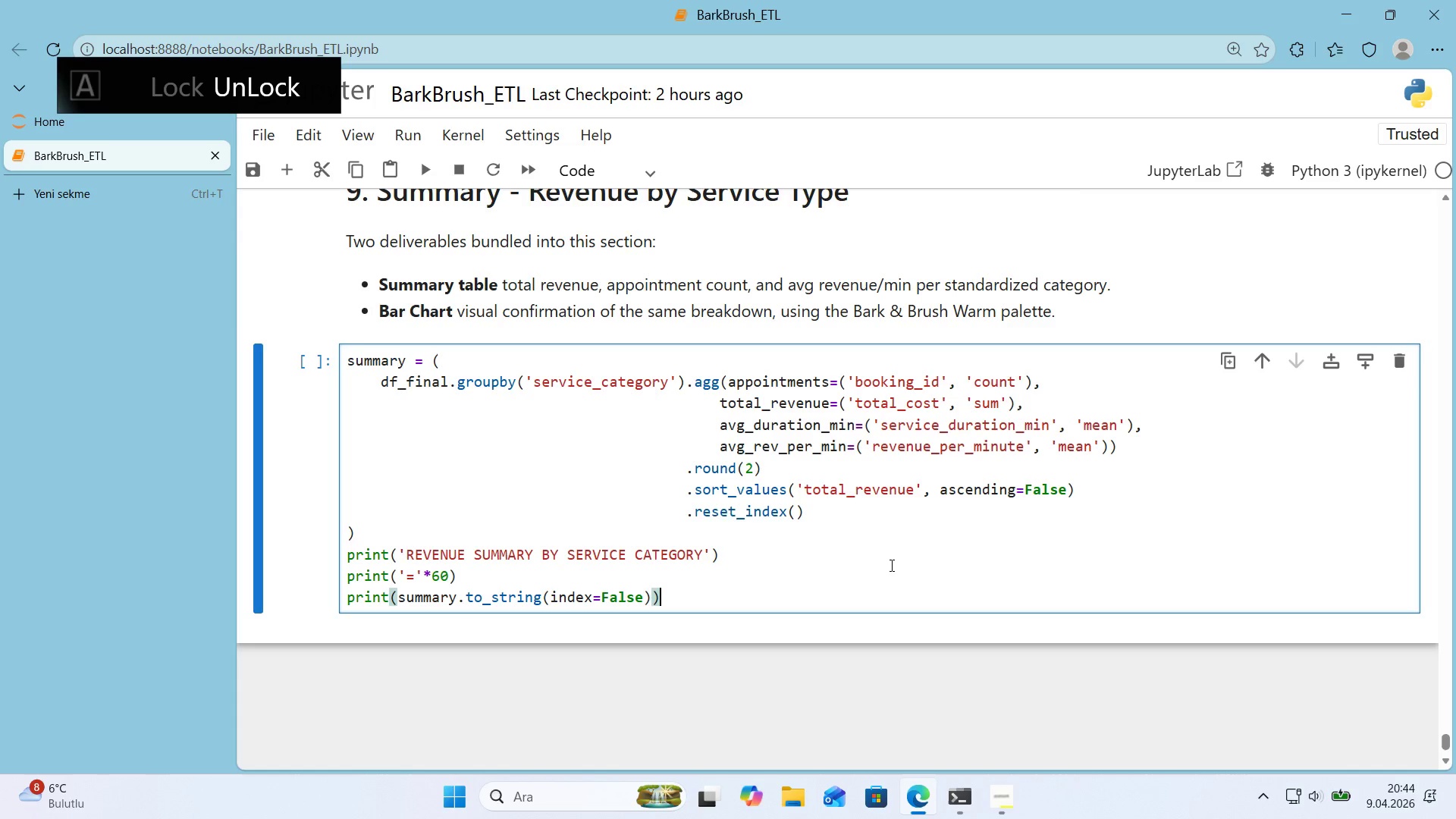 
 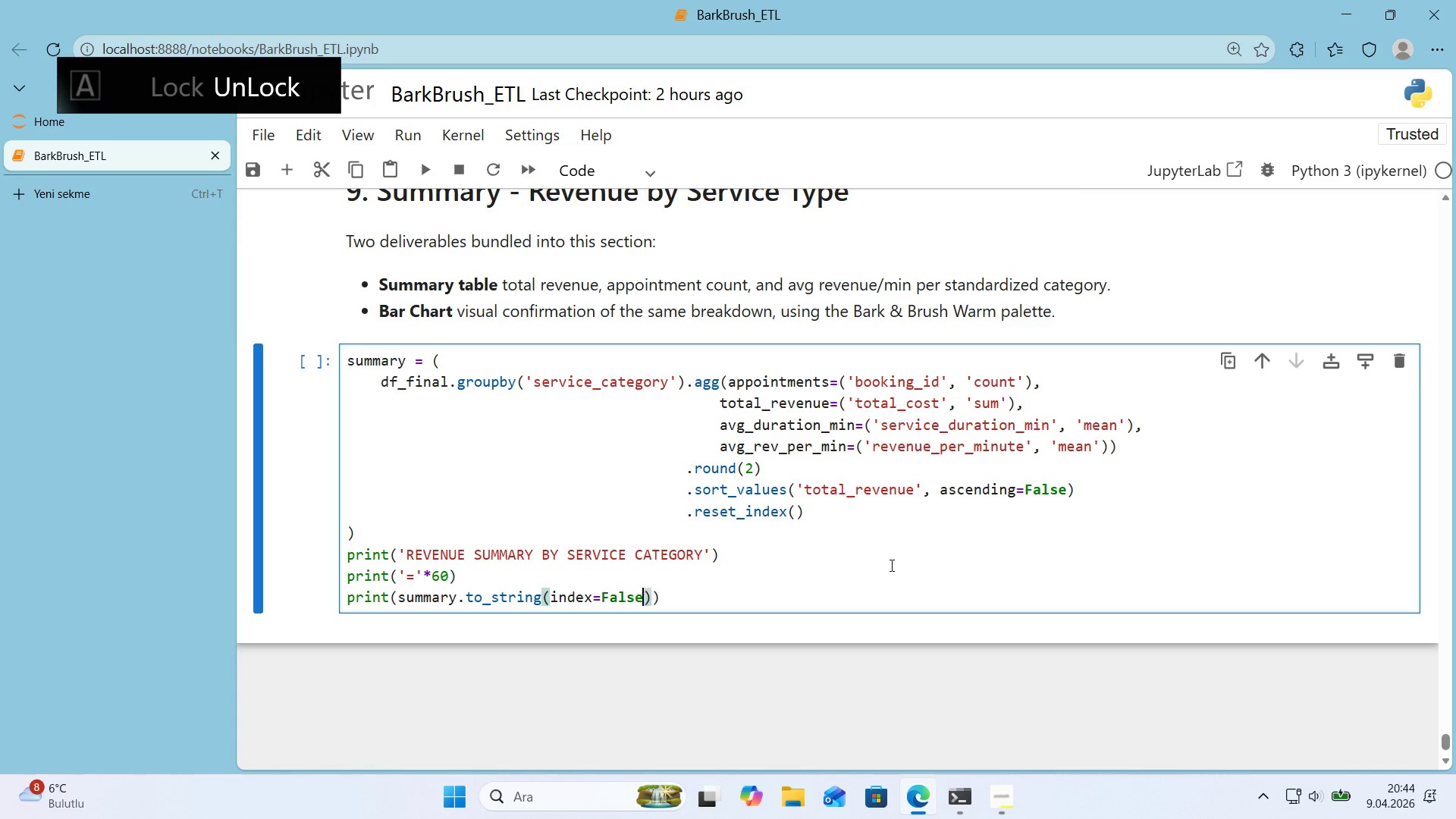 
key(ArrowRight)
 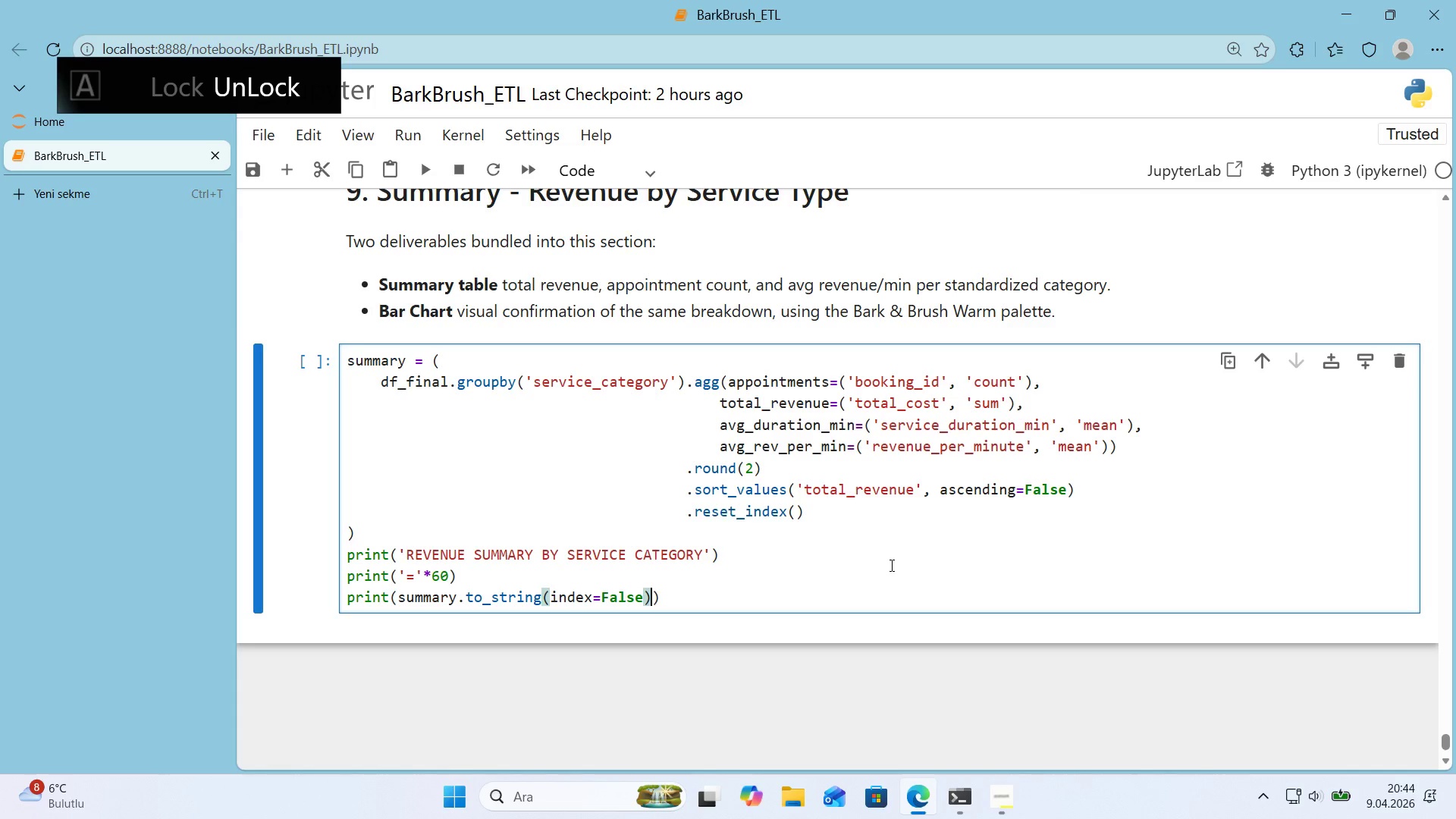 
key(ArrowRight)
 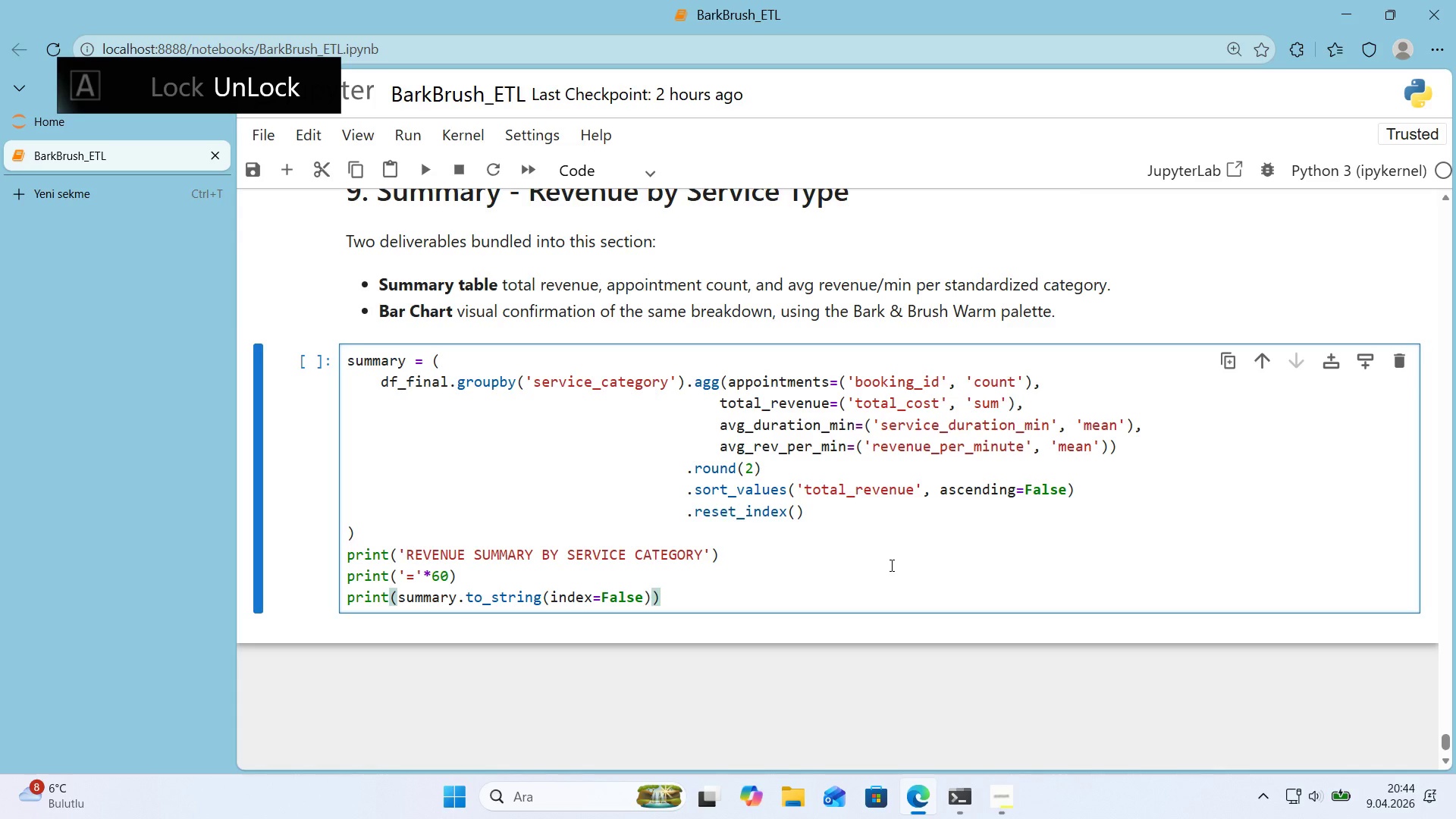 
key(Enter)
 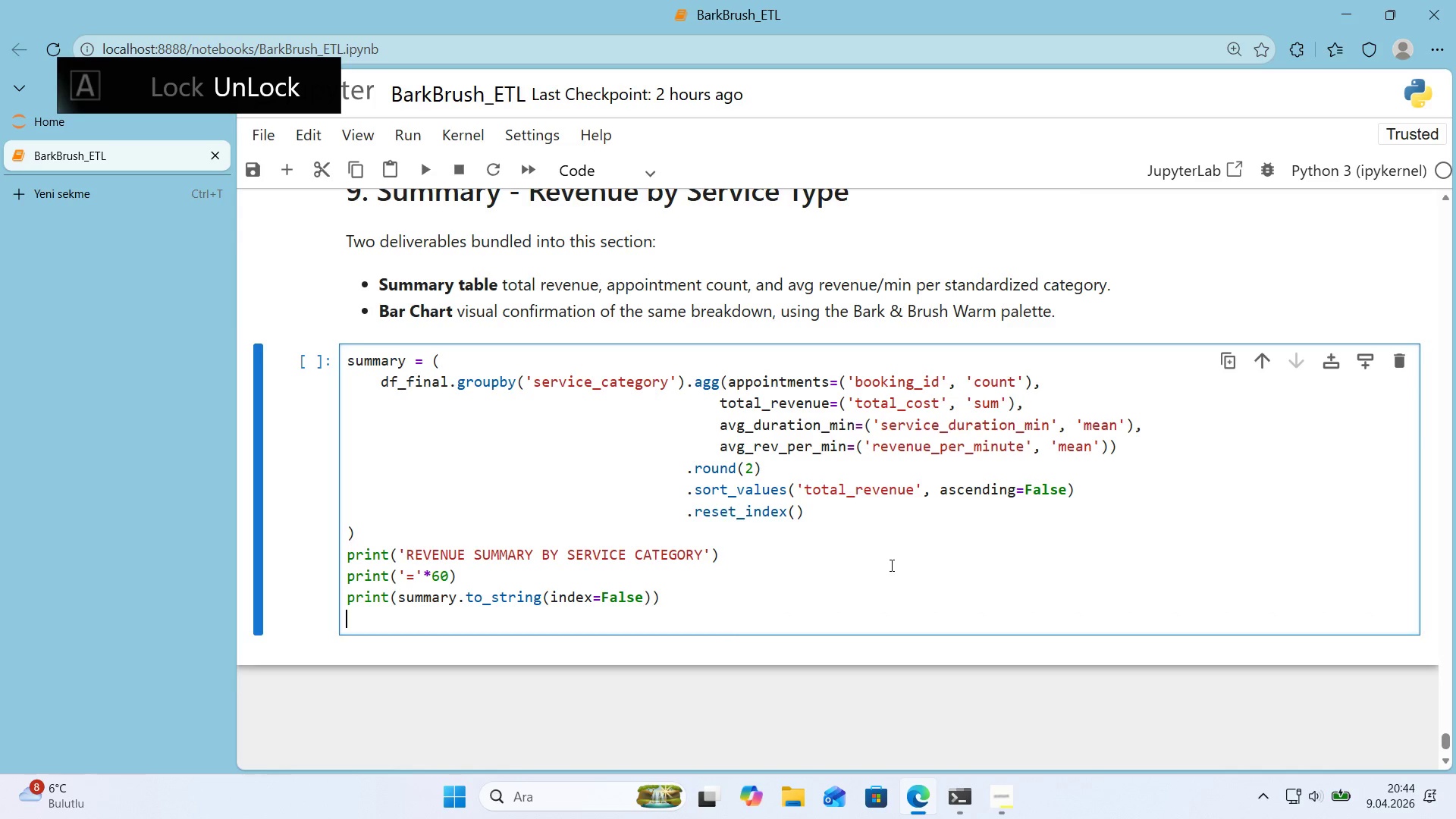 
key(Enter)
 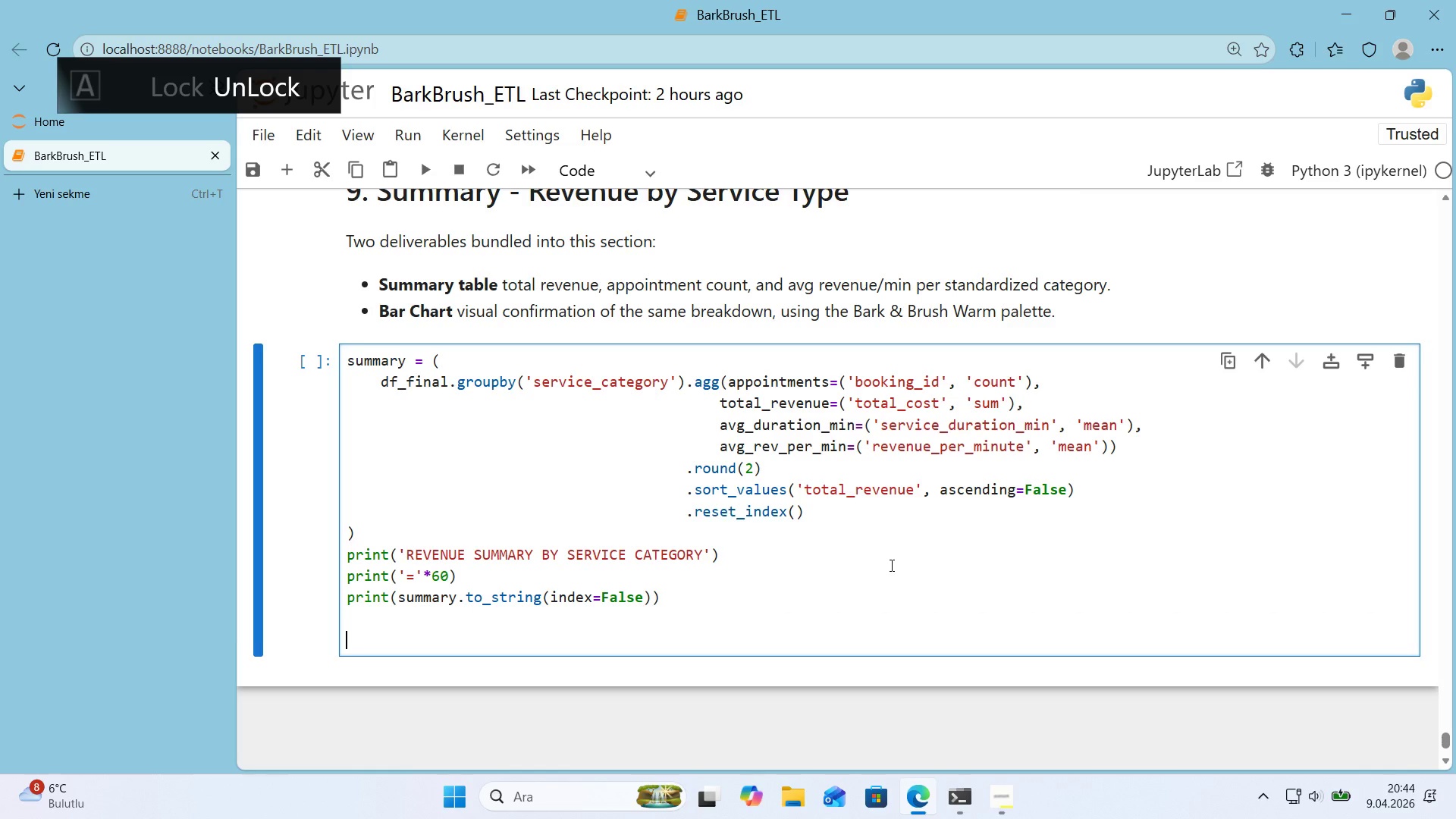 
key(Alt+Control+3)
 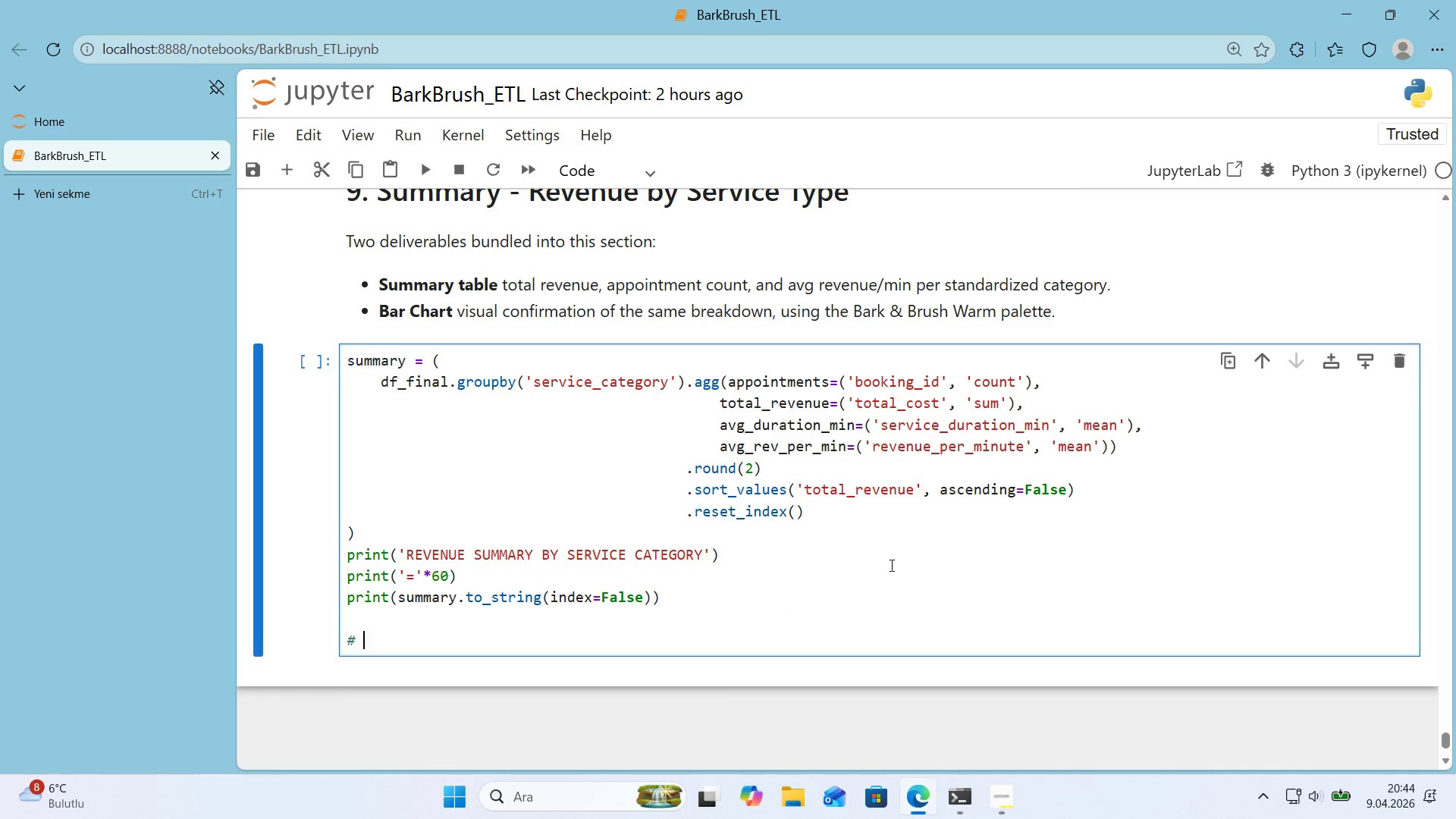 
type( V'sual'zat'on)
 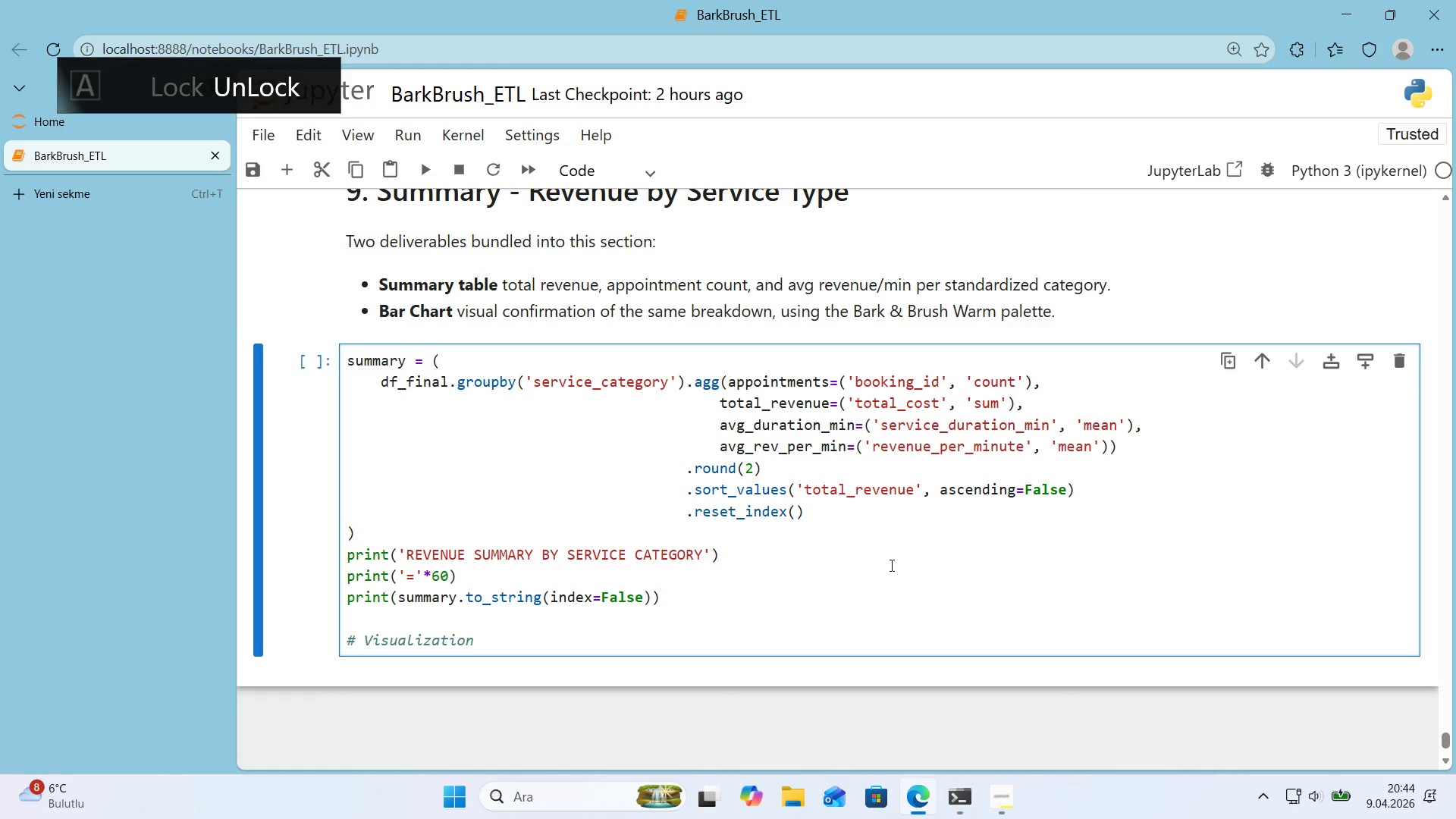 
key(Enter)
 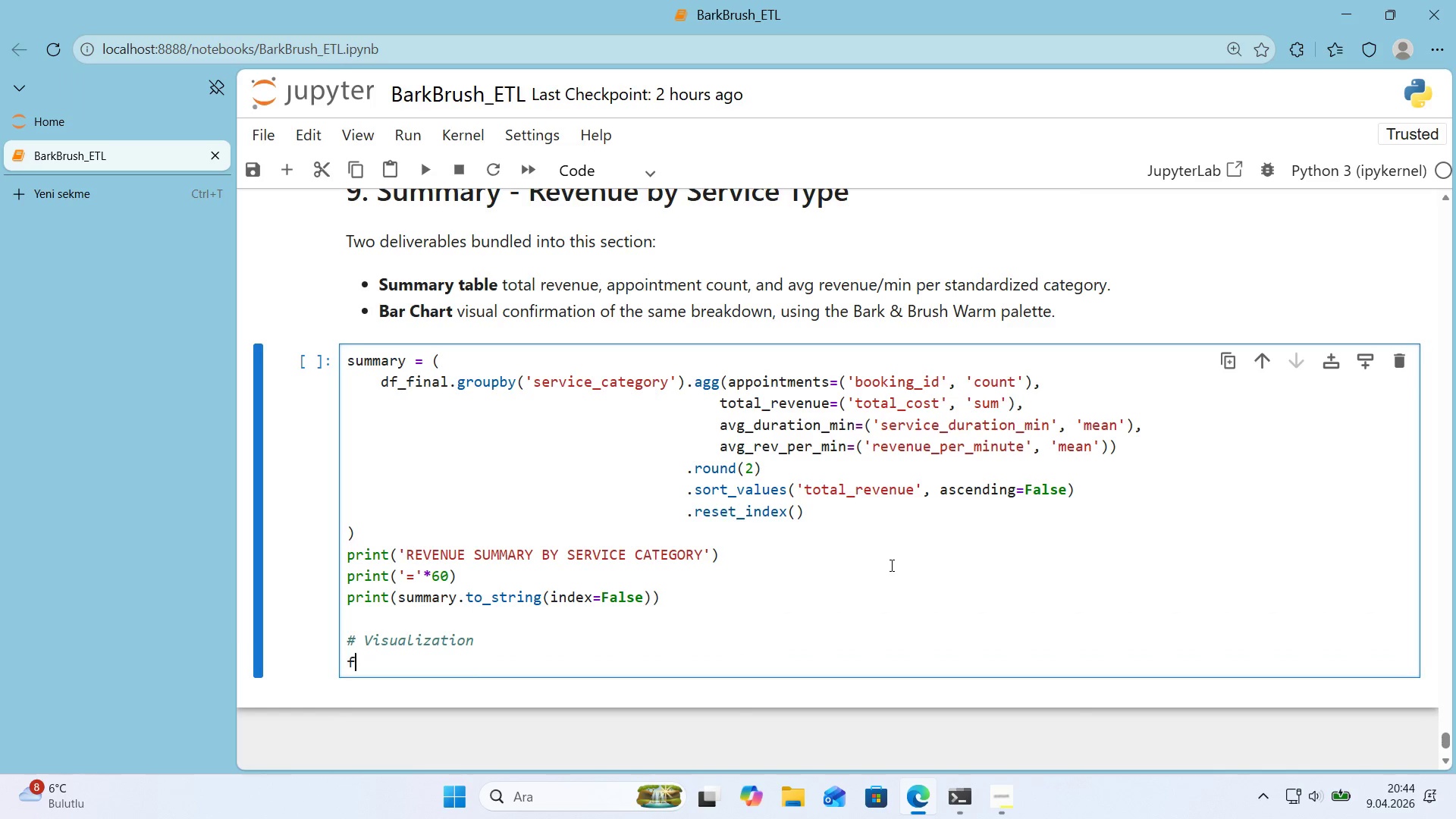 
type(f'g, axes 0 p)
key(Backspace)
key(Backspace)
key(Backspace)
type() plt.subplots*()
 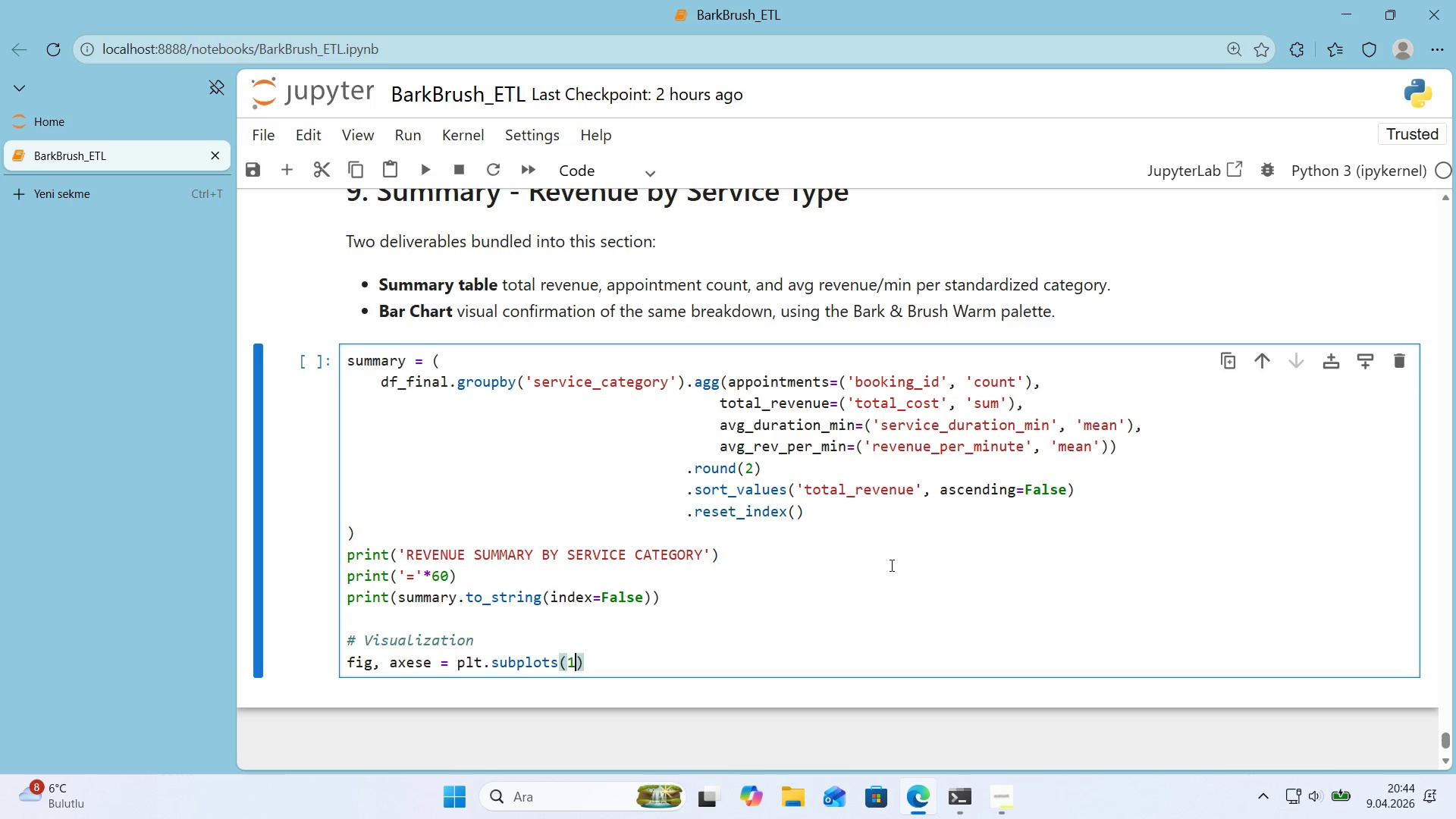 
hold_key(key=E, duration=9.0)
 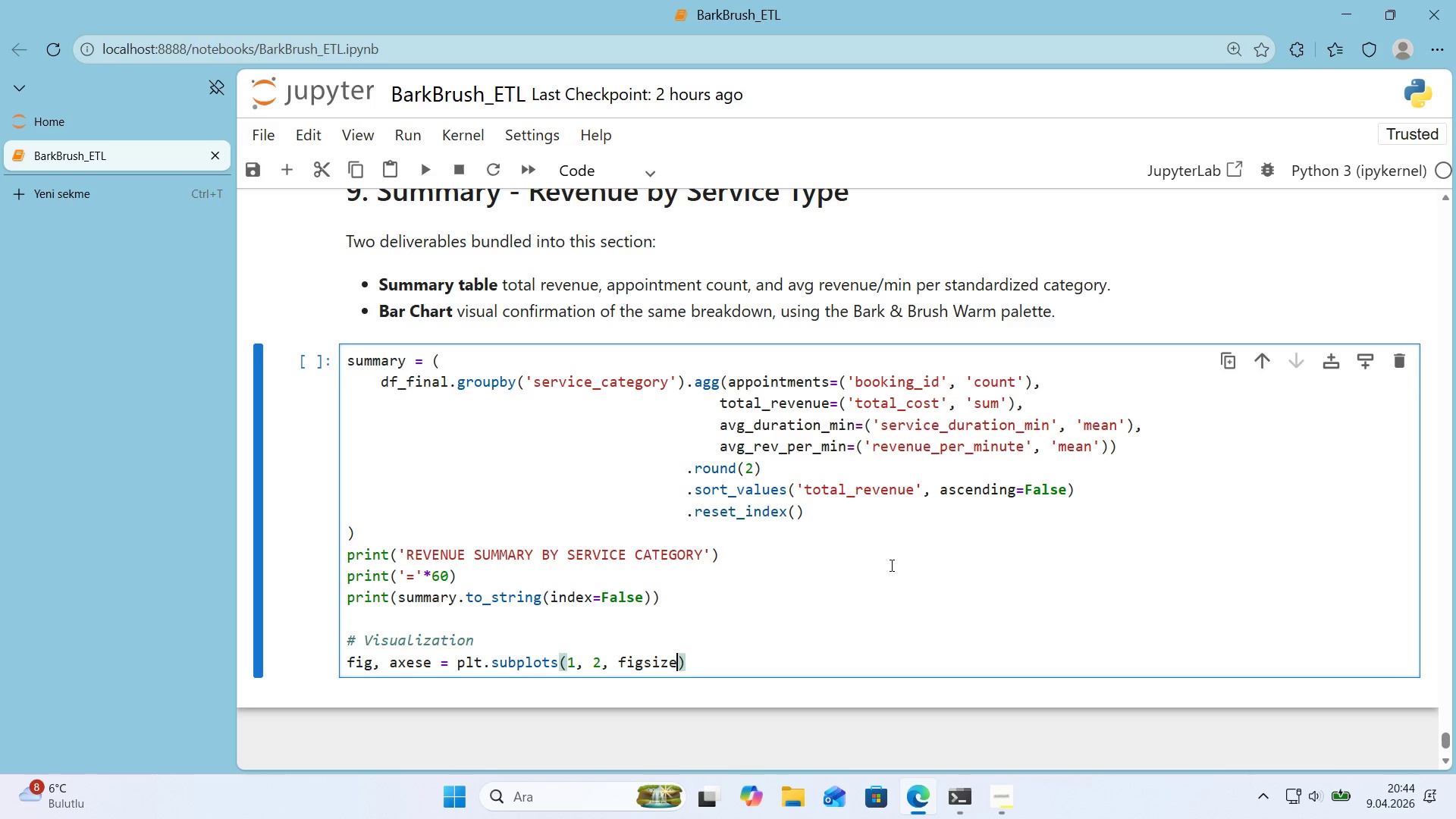 
key(ArrowLeft)
 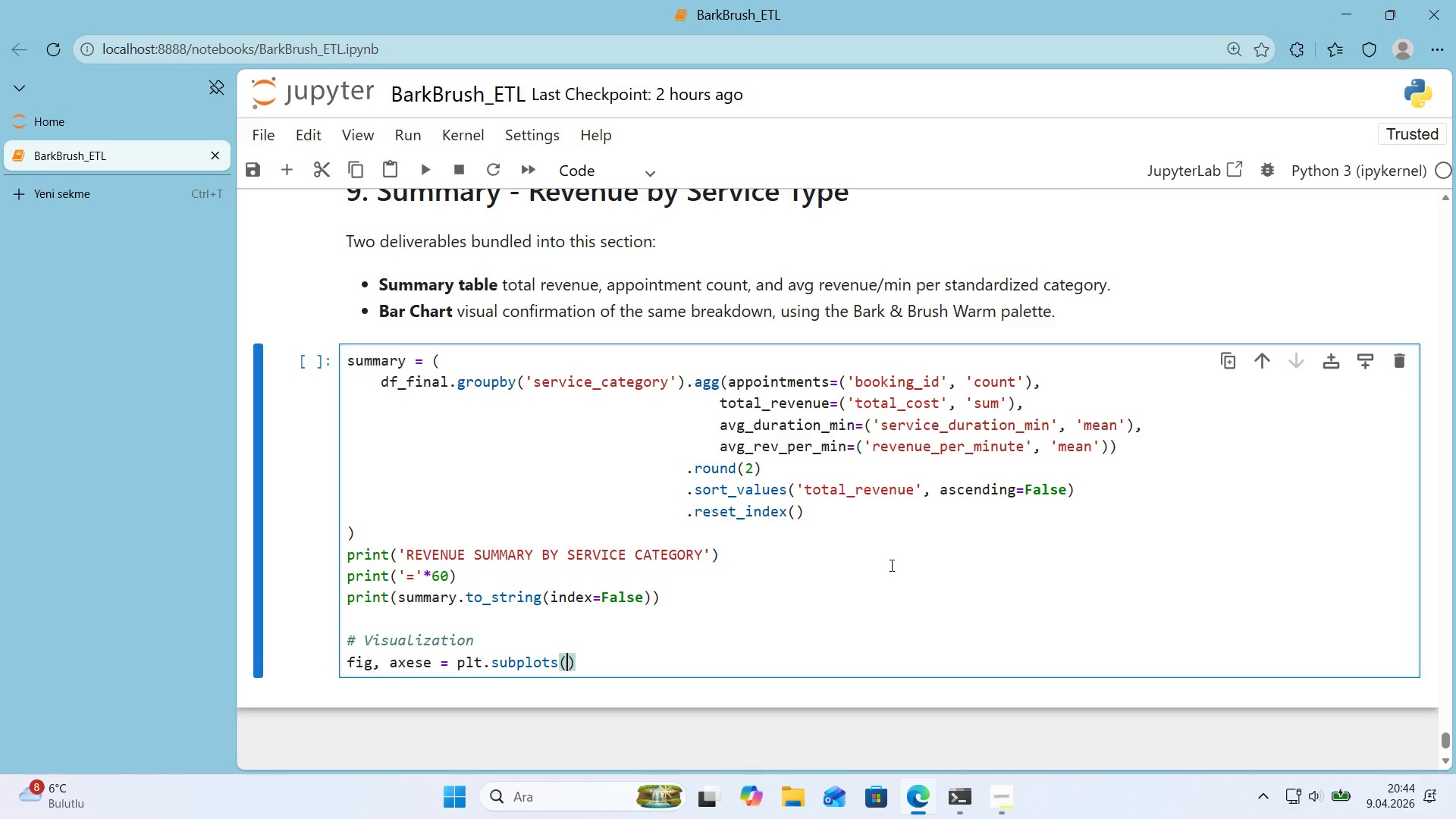 
type(1, 2, f'gs'z)*()
 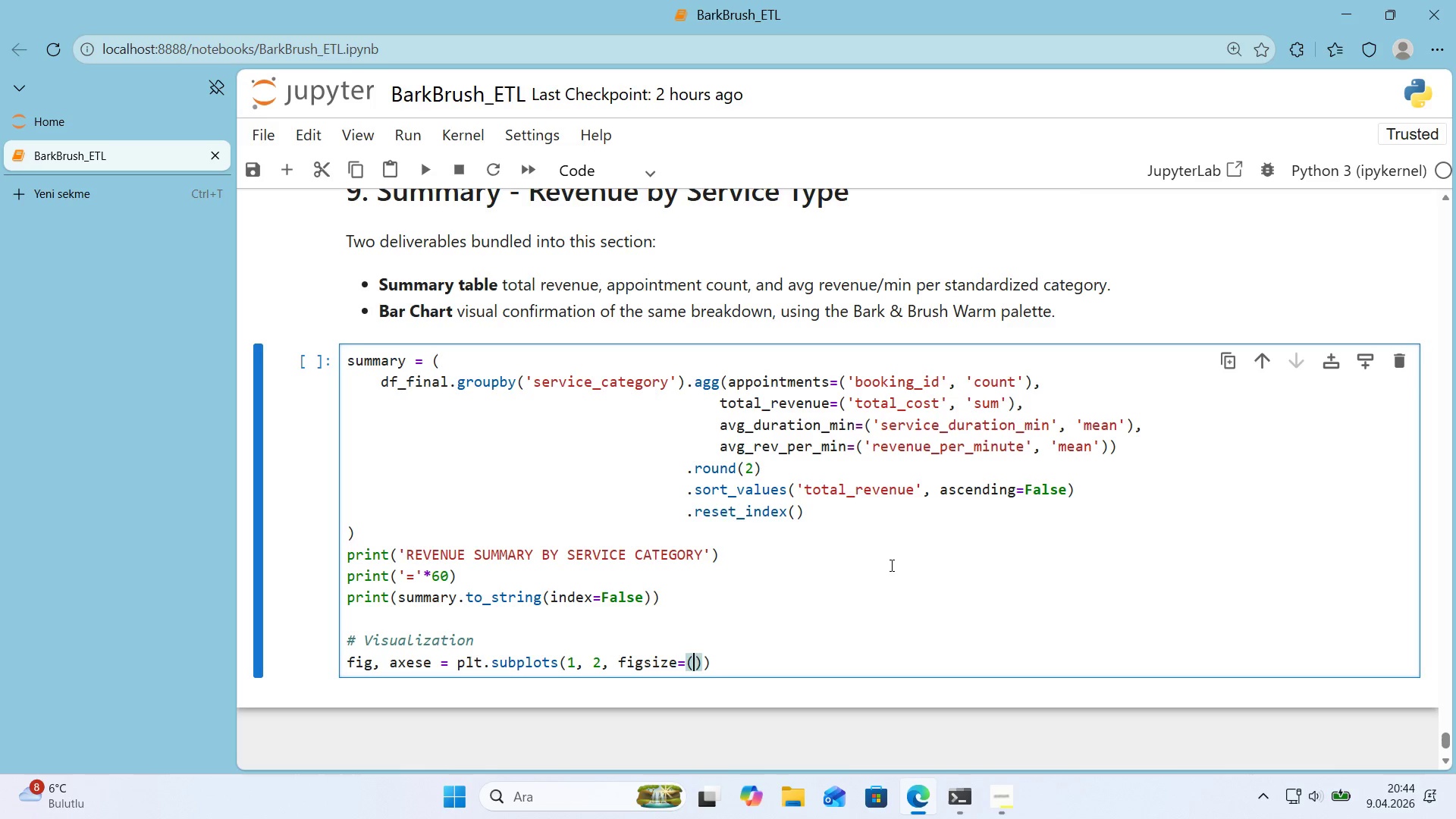 
 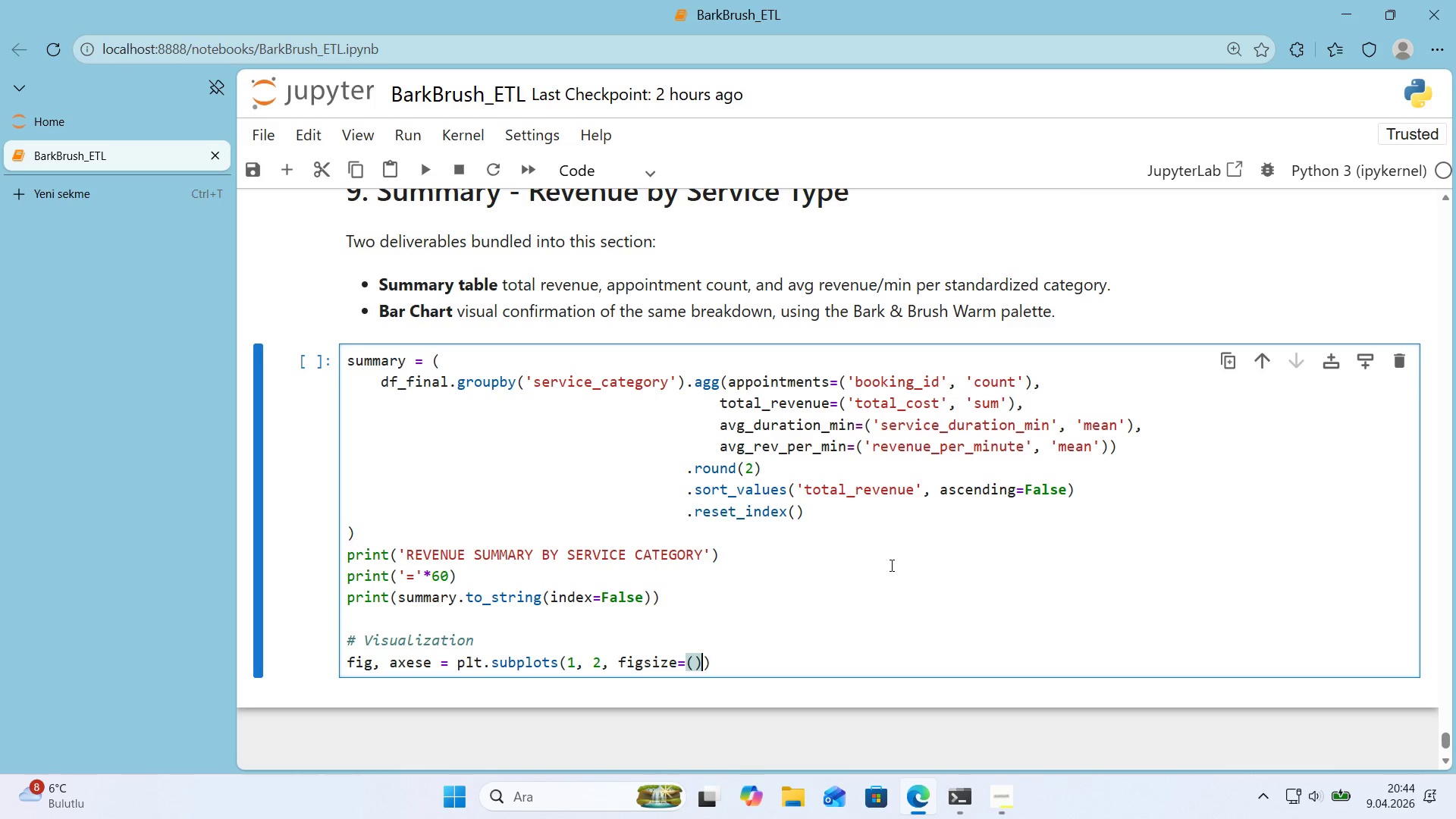 
key(ArrowLeft)
 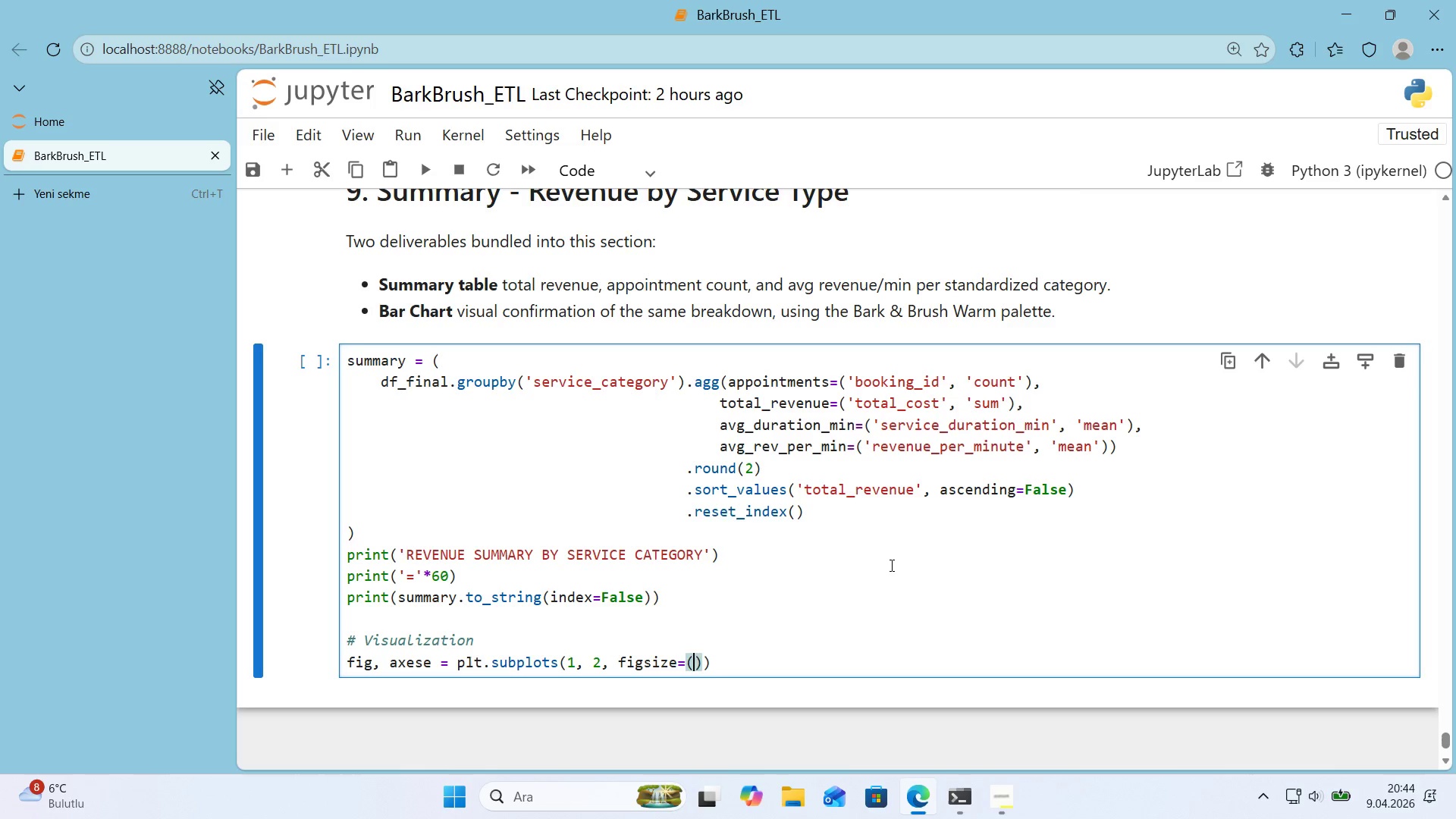 
type(14, 5)
 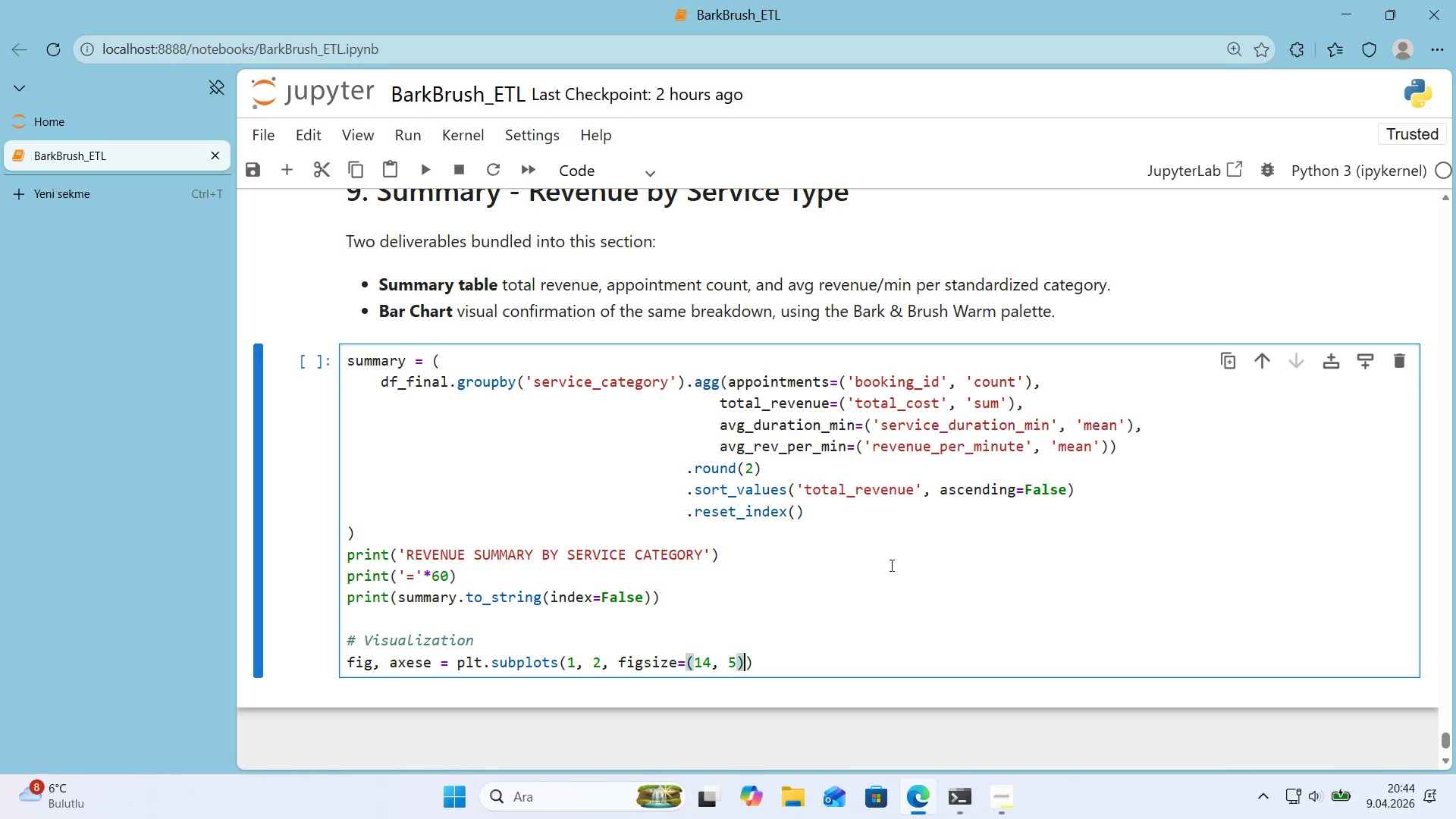 
key(ArrowRight)
 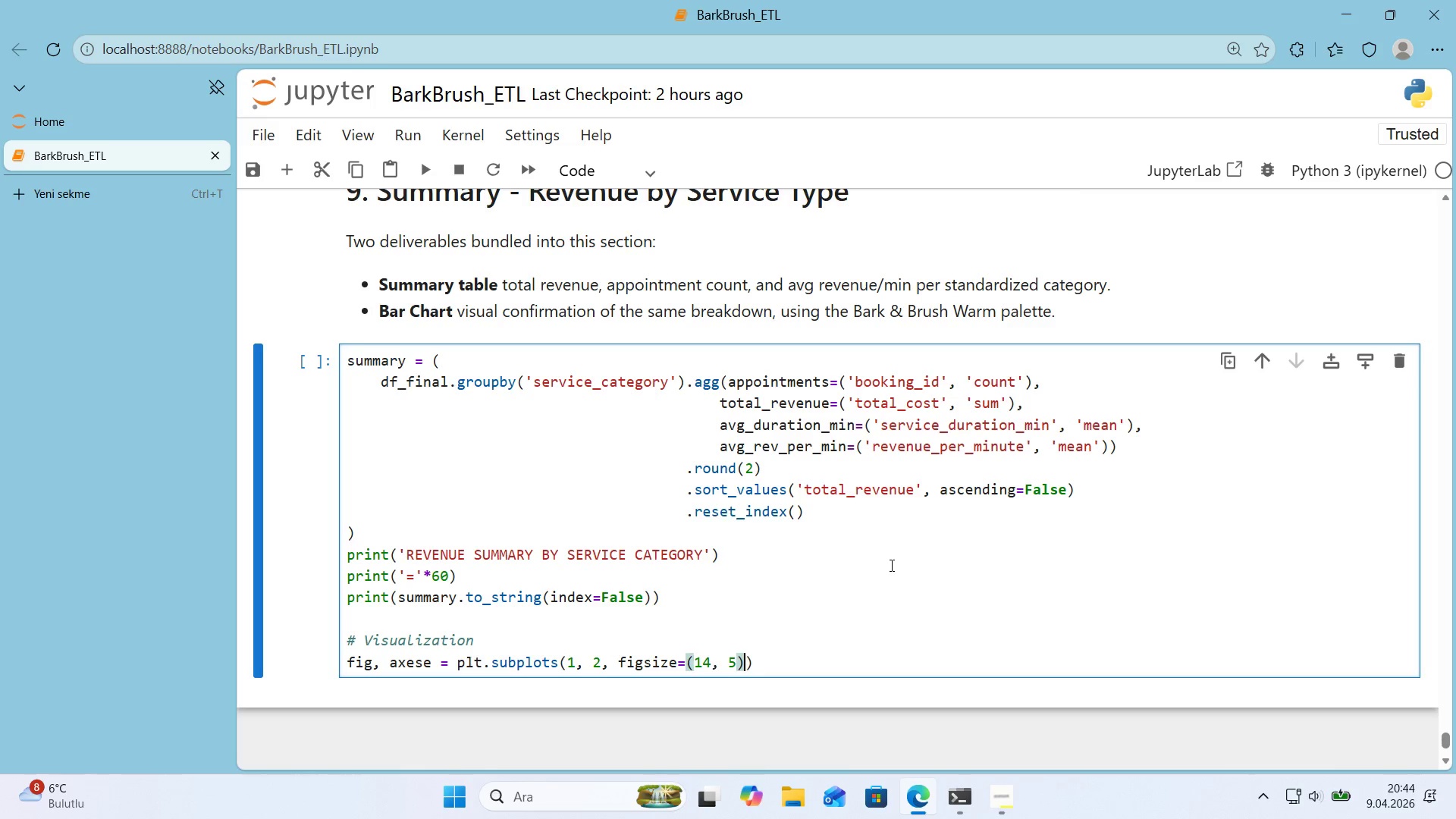 
key(ArrowRight)
 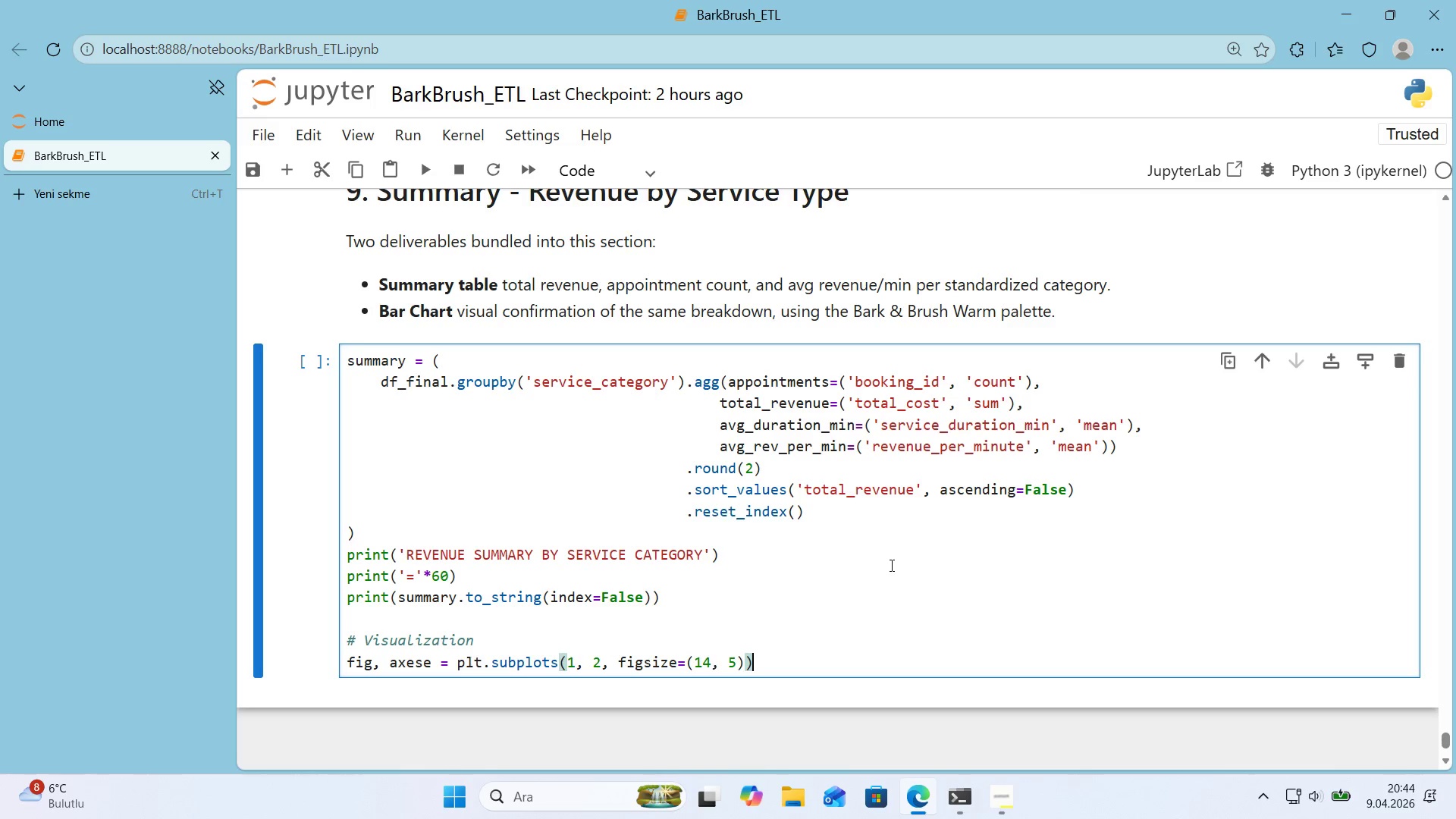 
key(ArrowRight)
 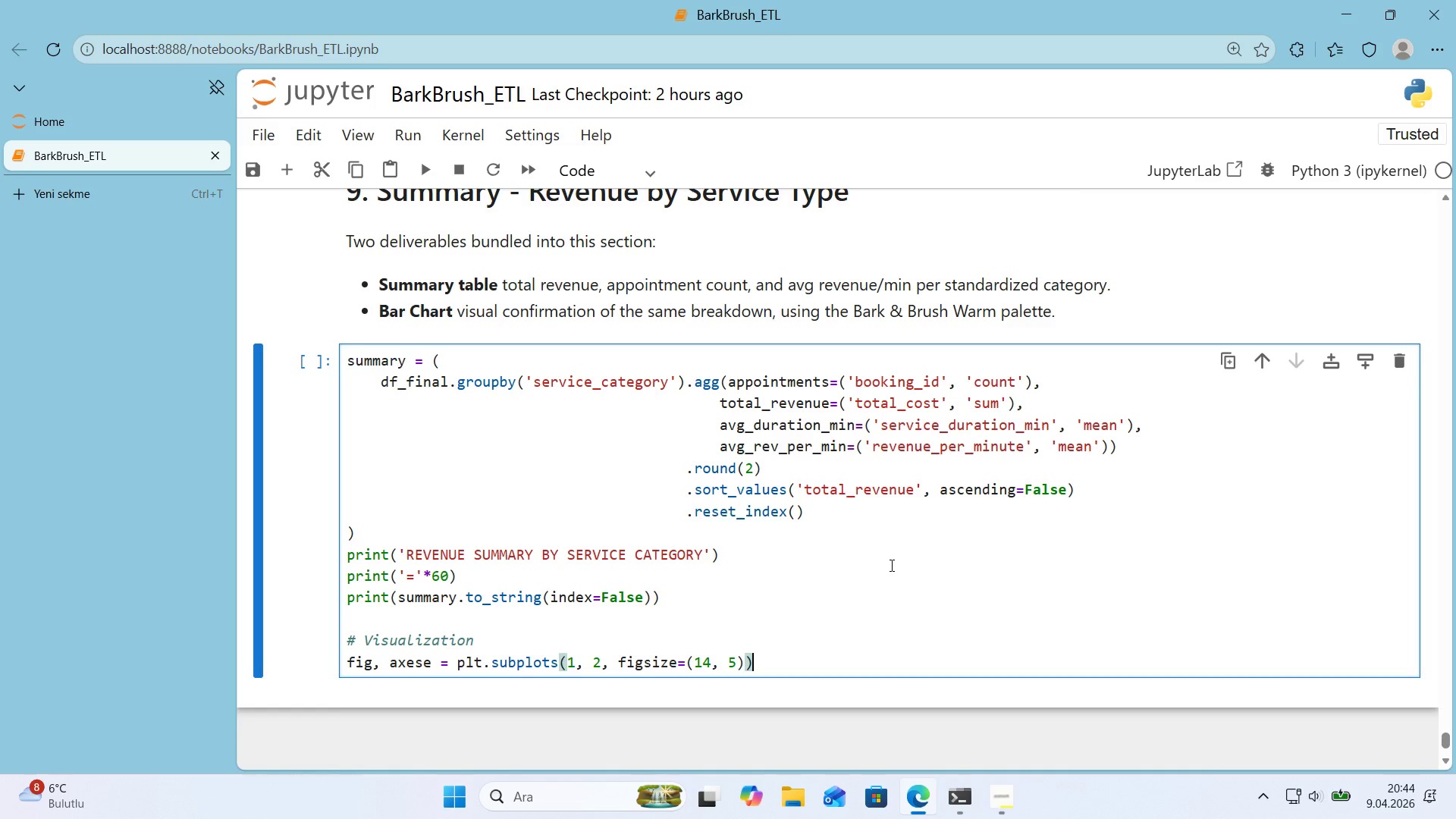 
key(Enter)
 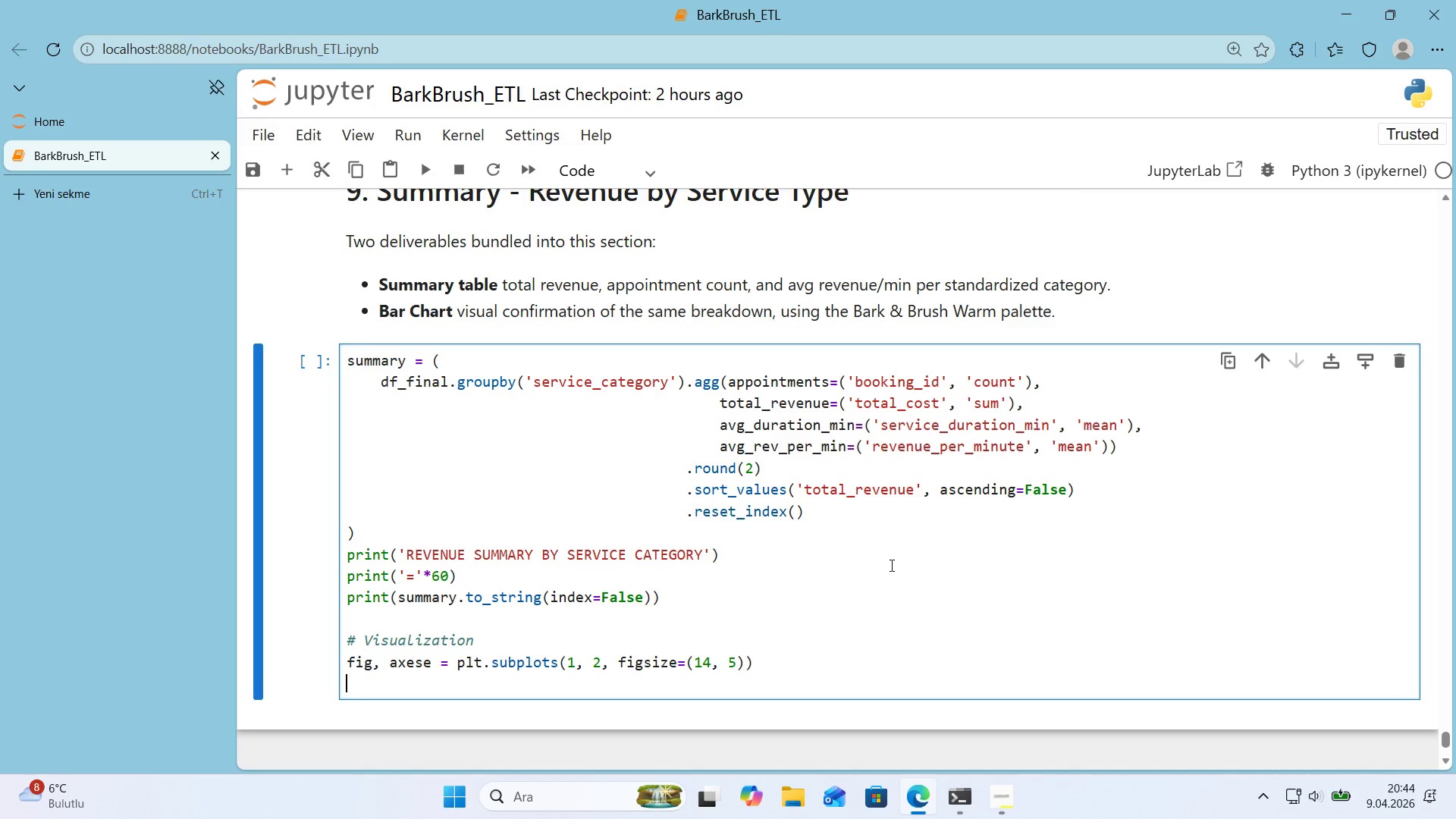 
key(Enter)
 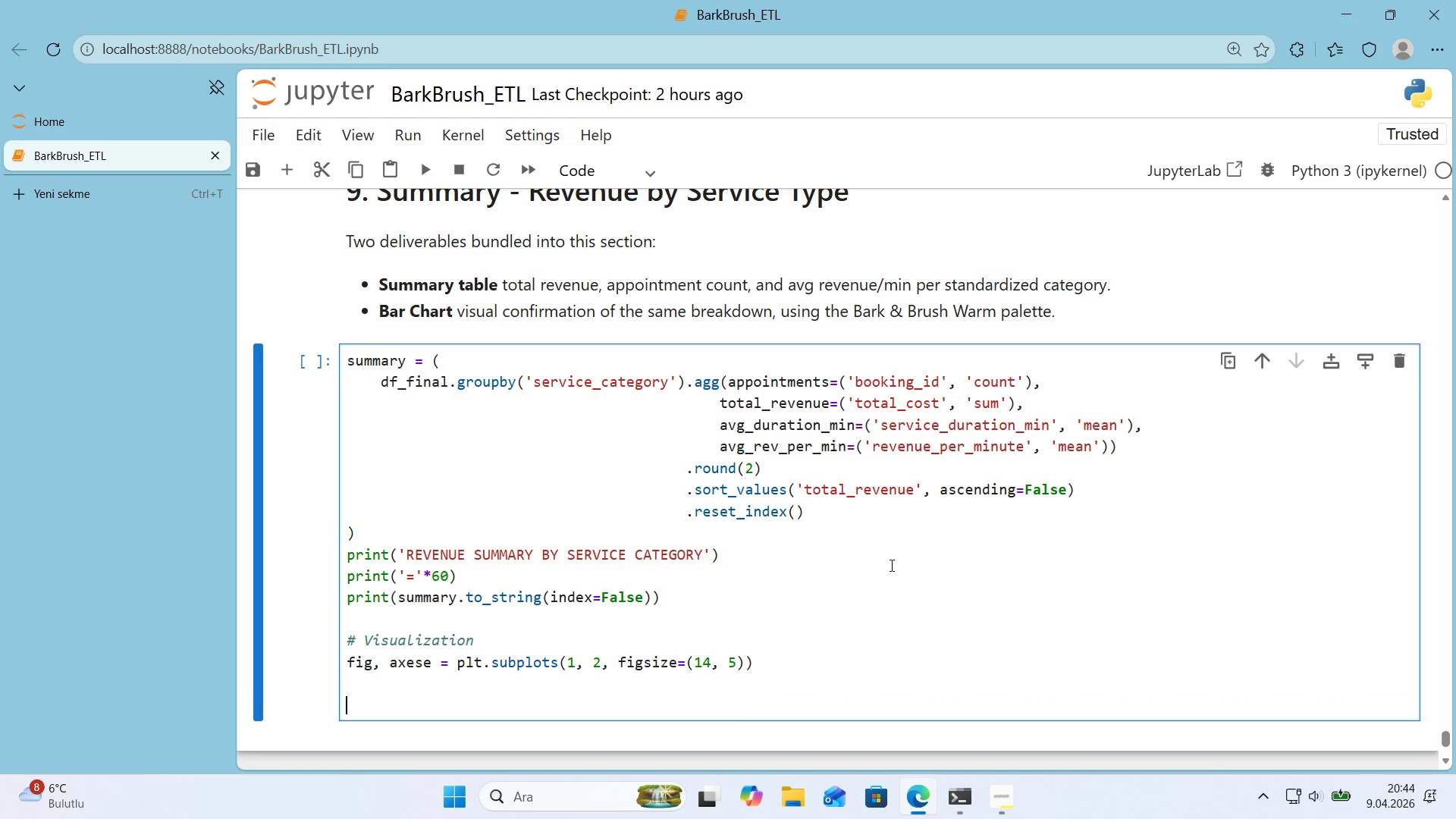 
scroll: coordinate [877, 564], scroll_direction: down, amount: 1.0
 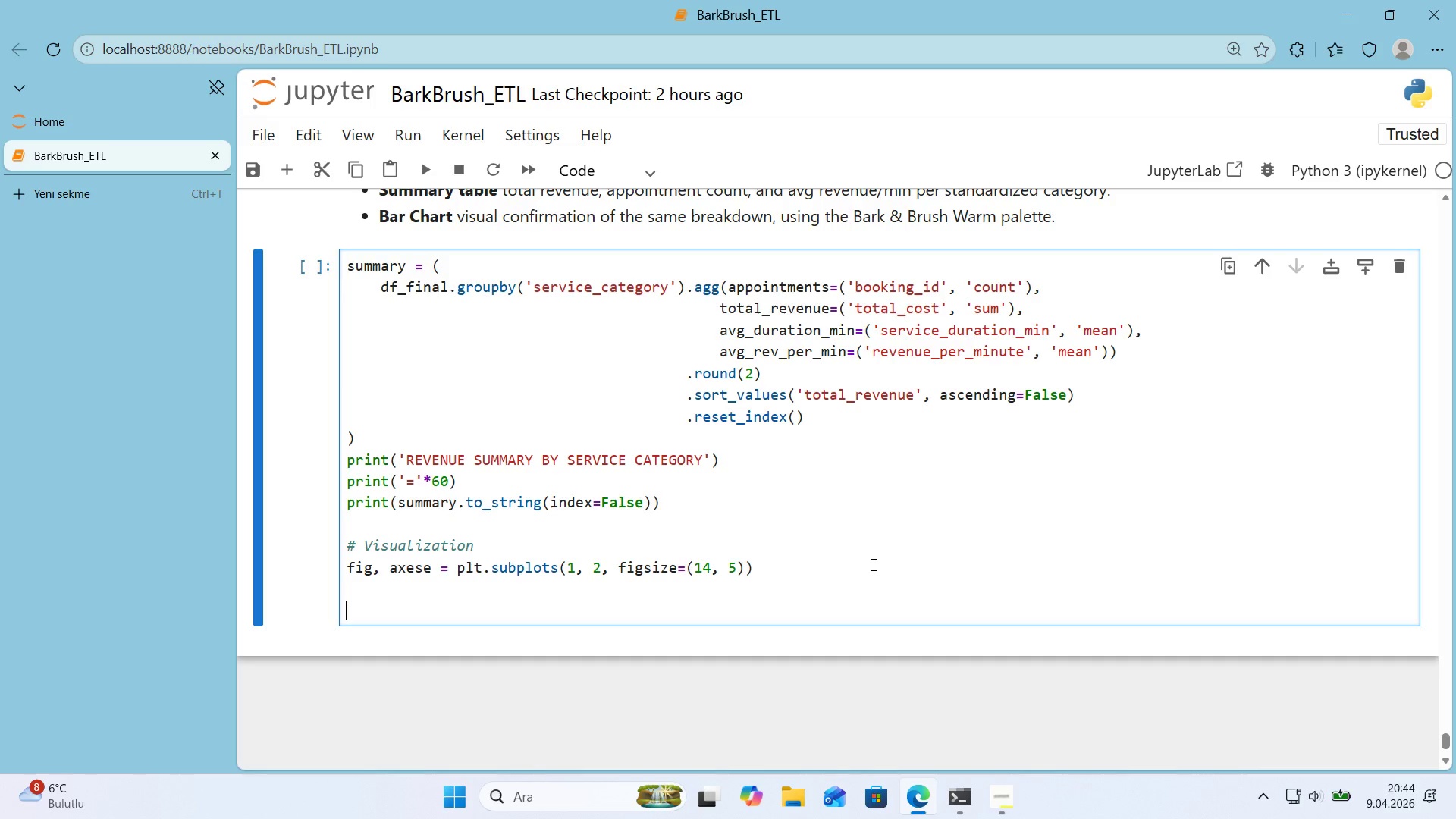 
wait(9.68)
 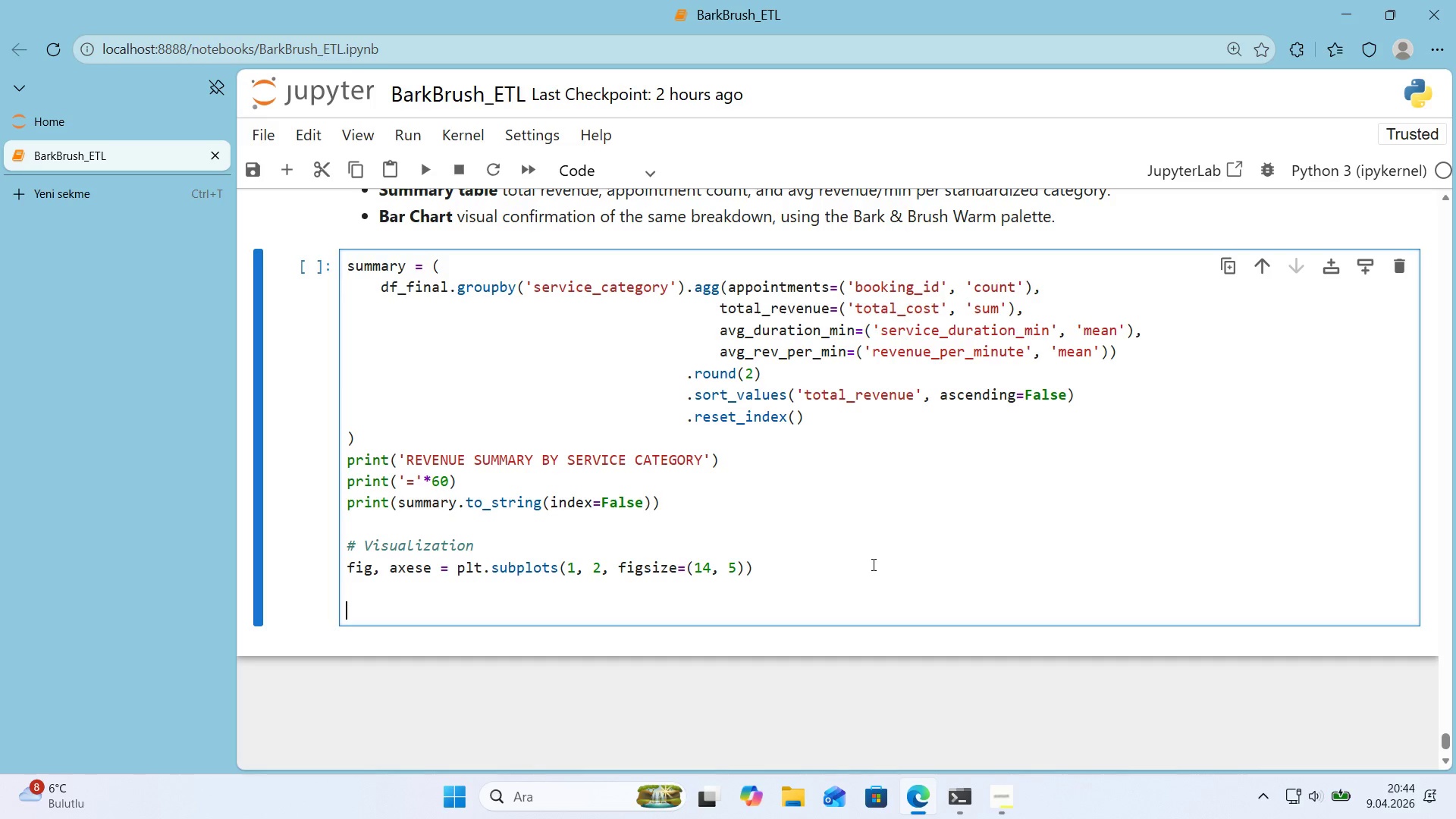 
left_click_drag(start_coordinate=[435, 565], to_coordinate=[421, 567])
 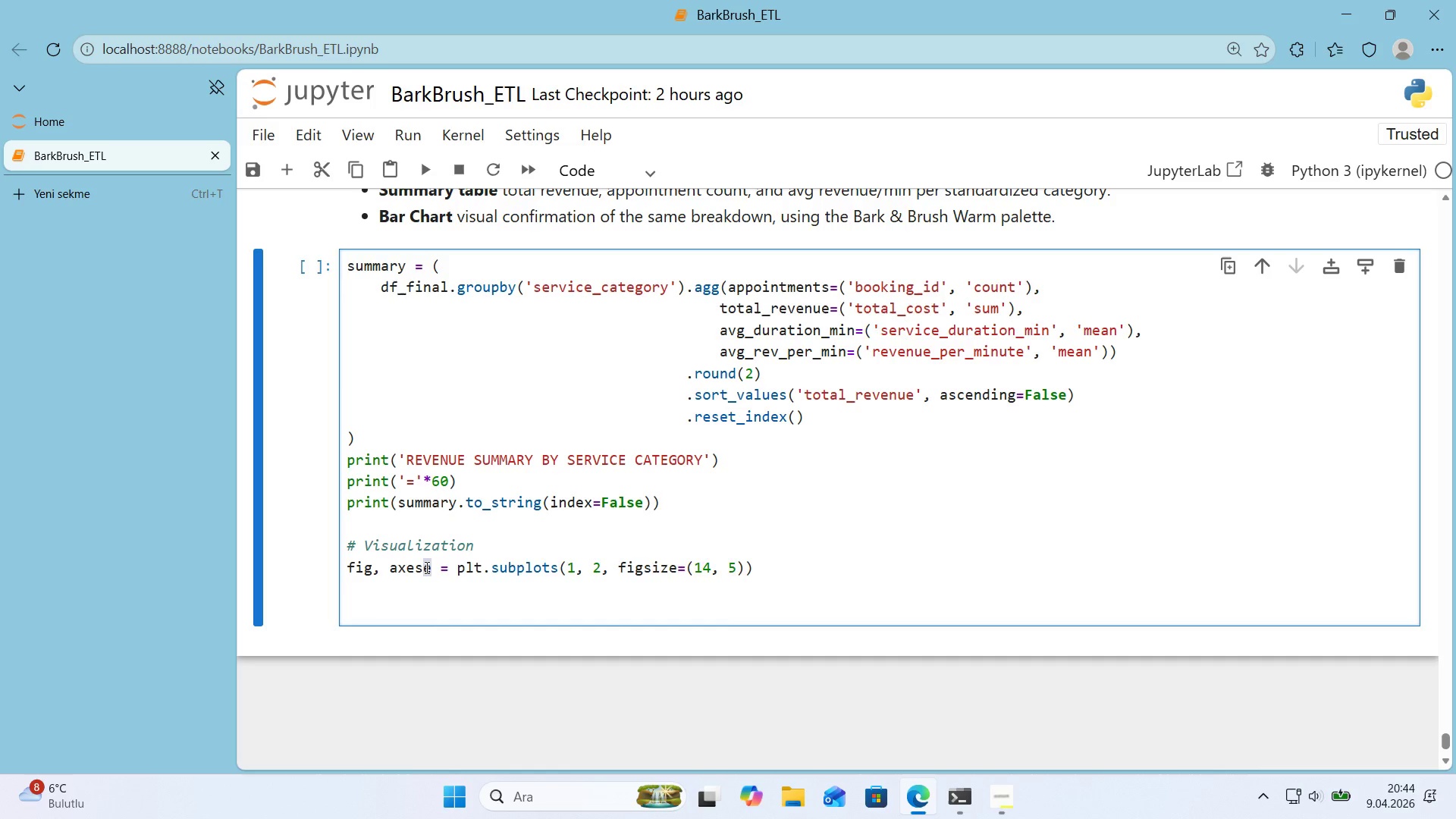 
key(Backspace)
 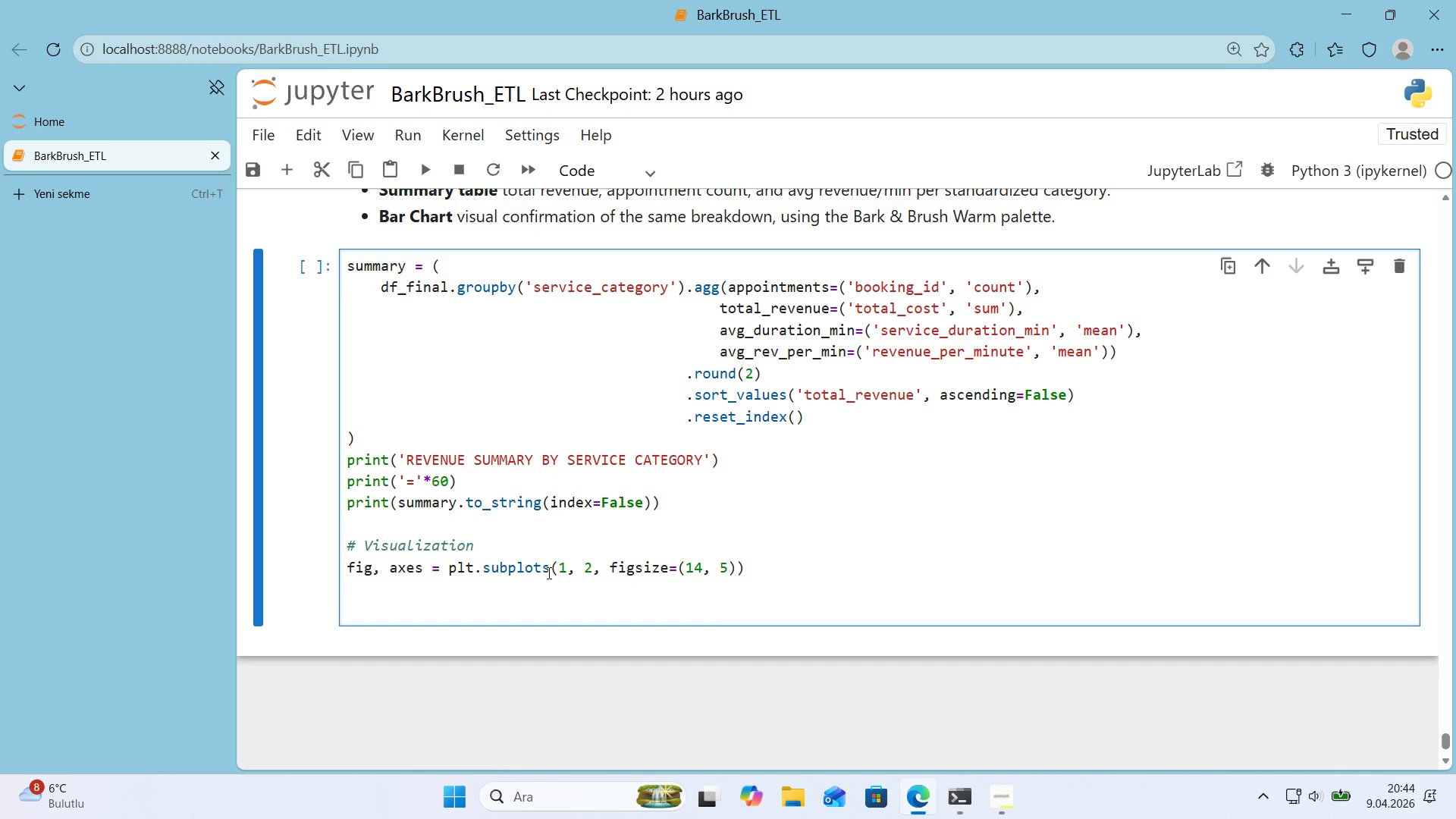 
wait(7.98)
 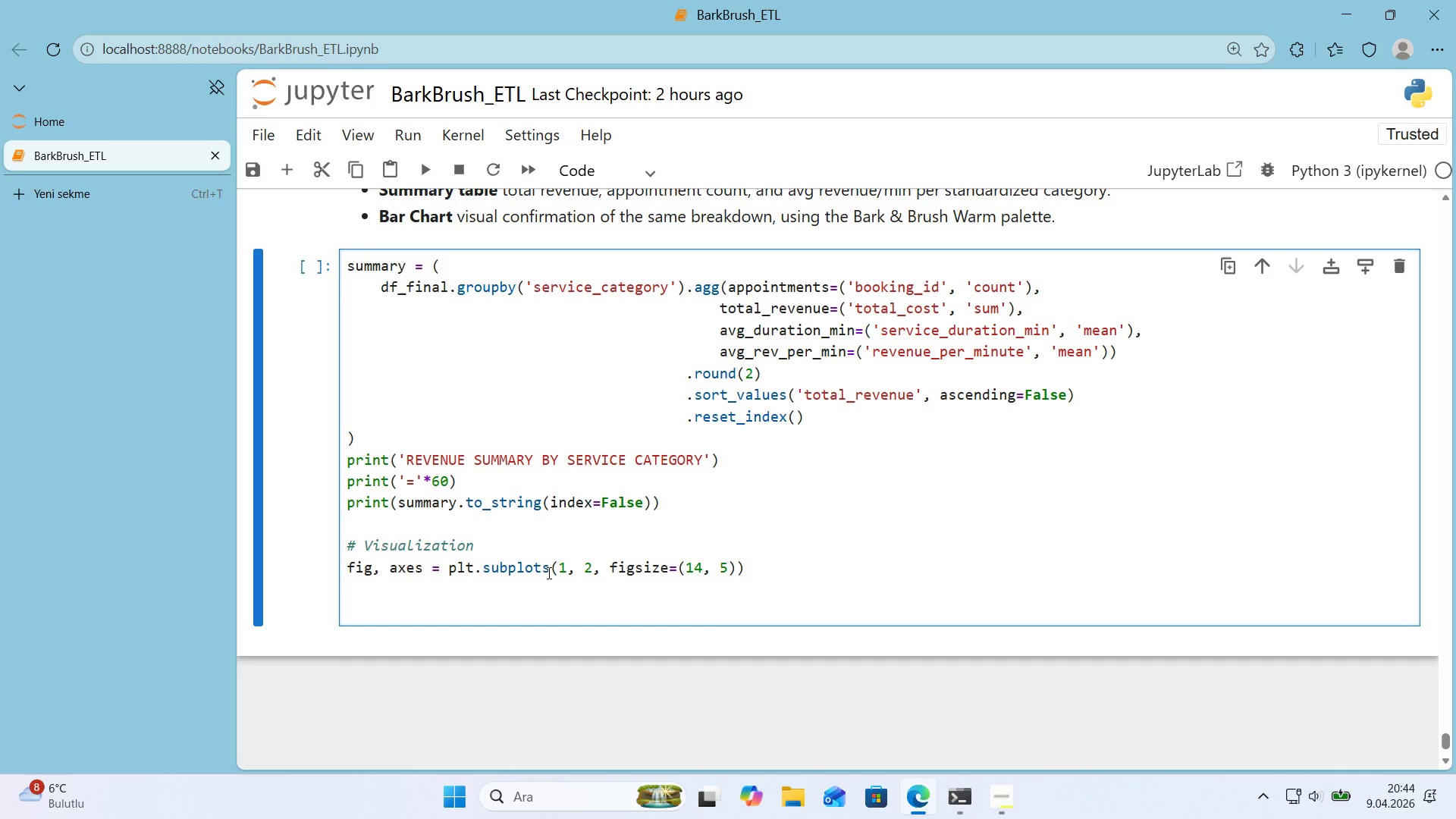 
type(bars ) axes)
 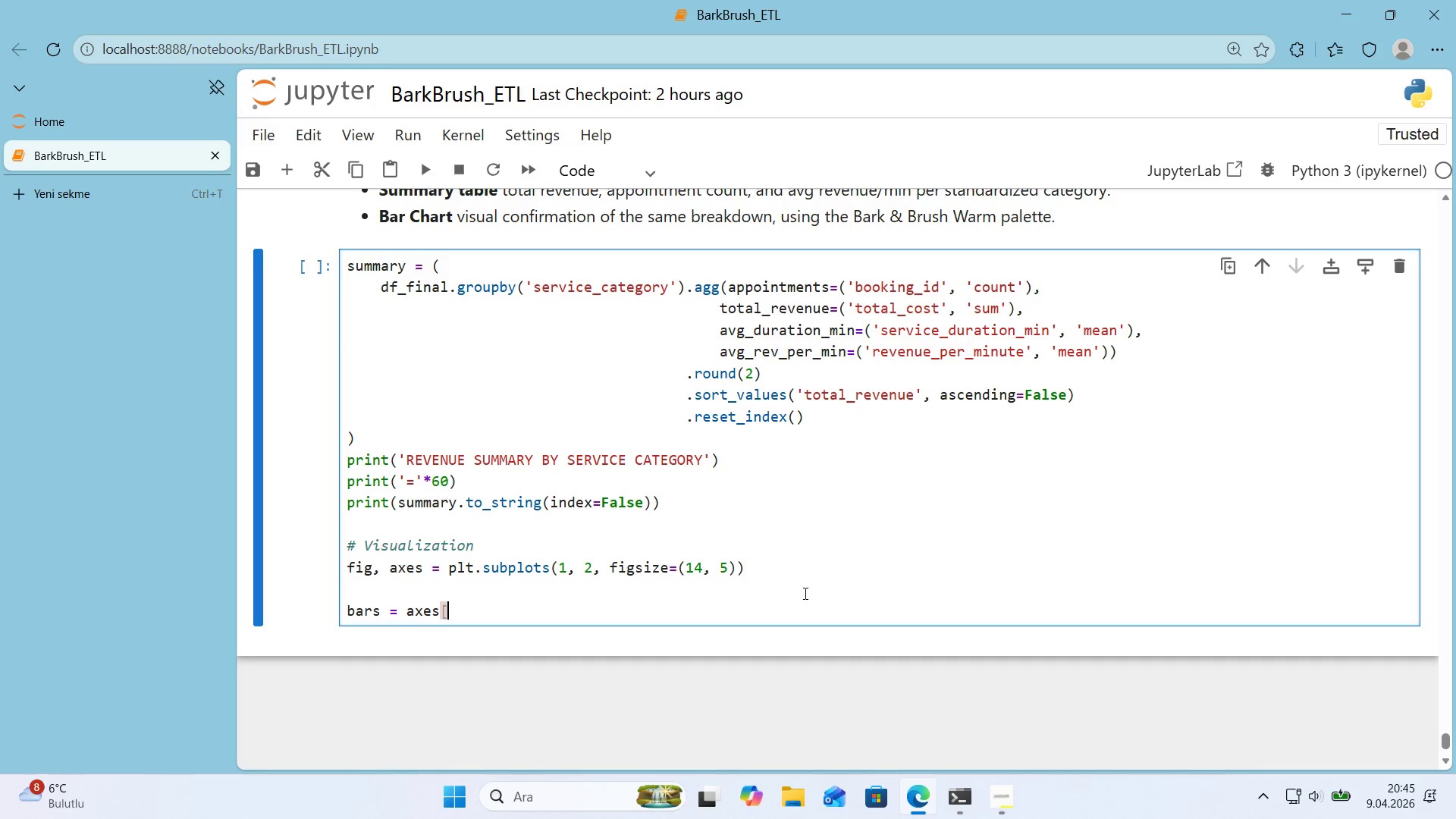 
key(Alt+Control+8)
 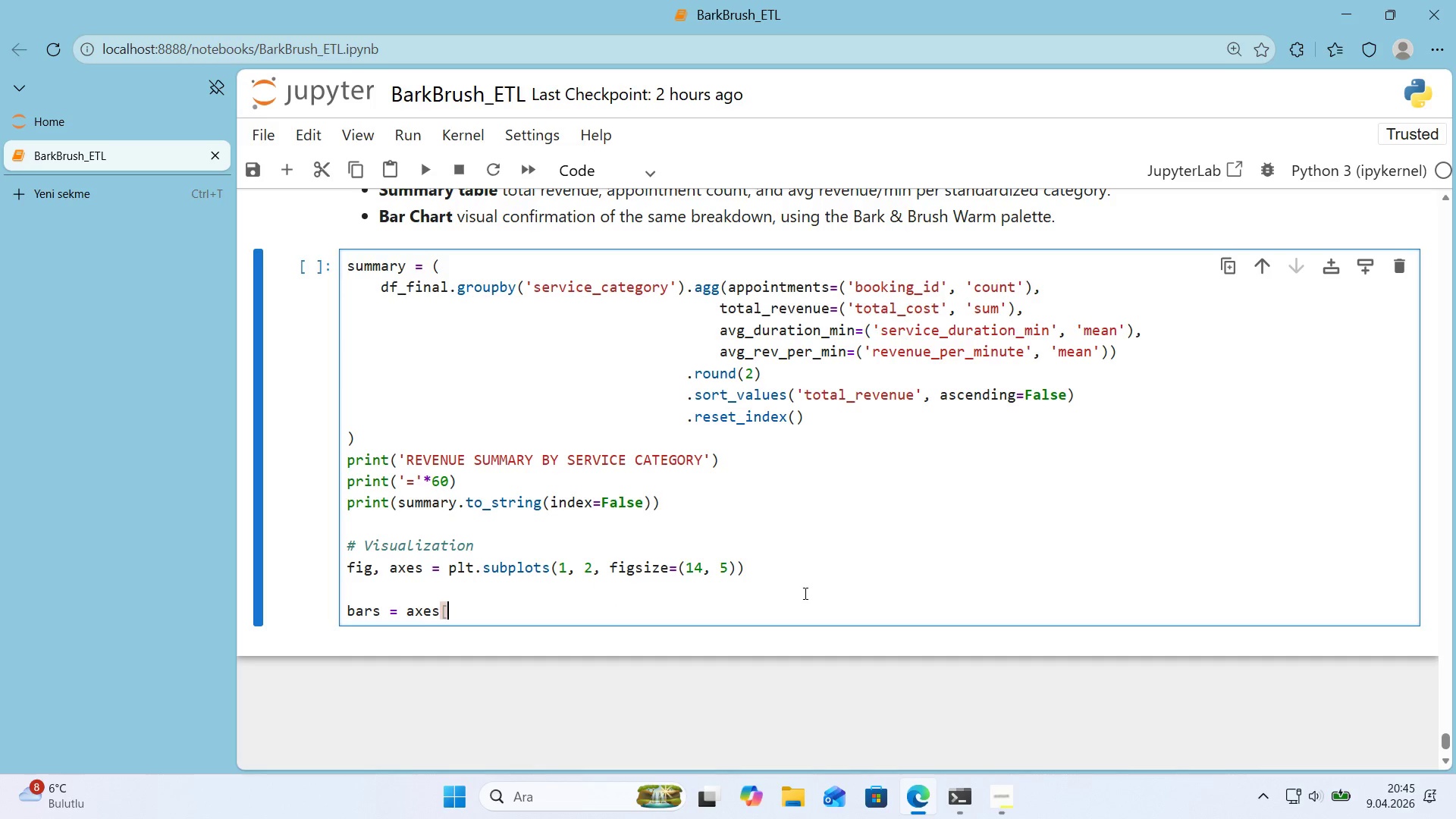 
key(9)
 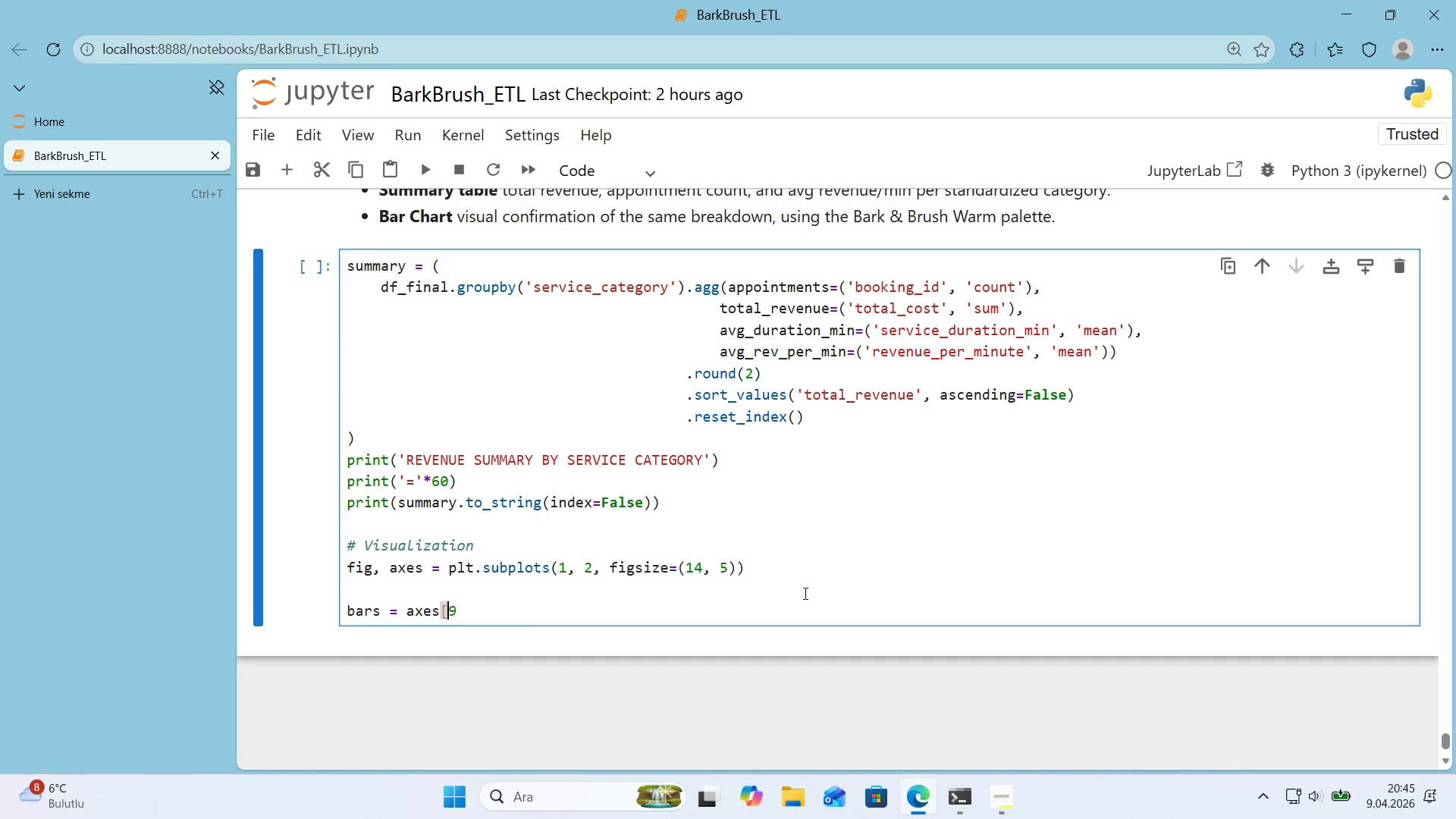 
key(ArrowLeft)
 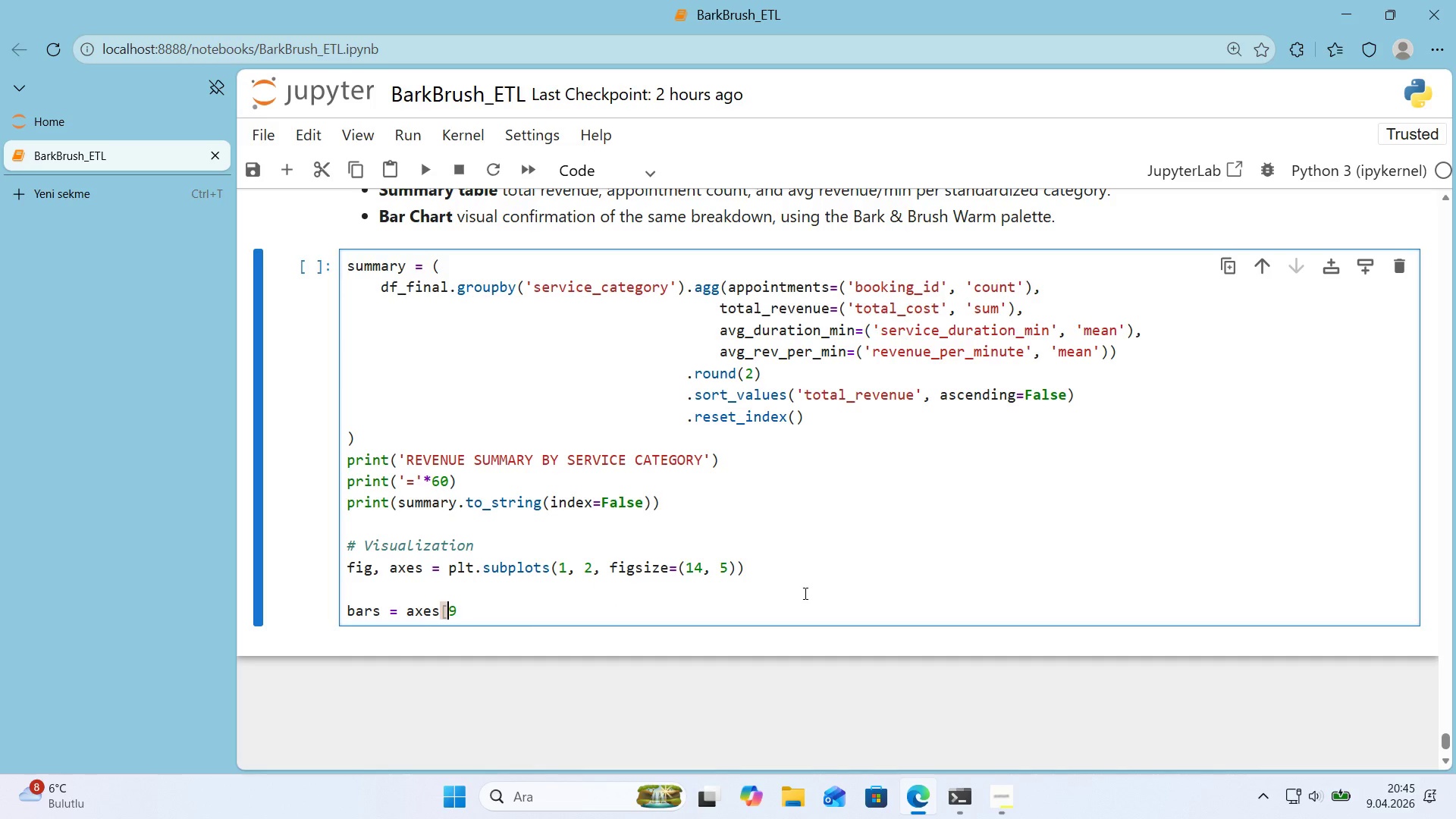 
key(ArrowRight)
 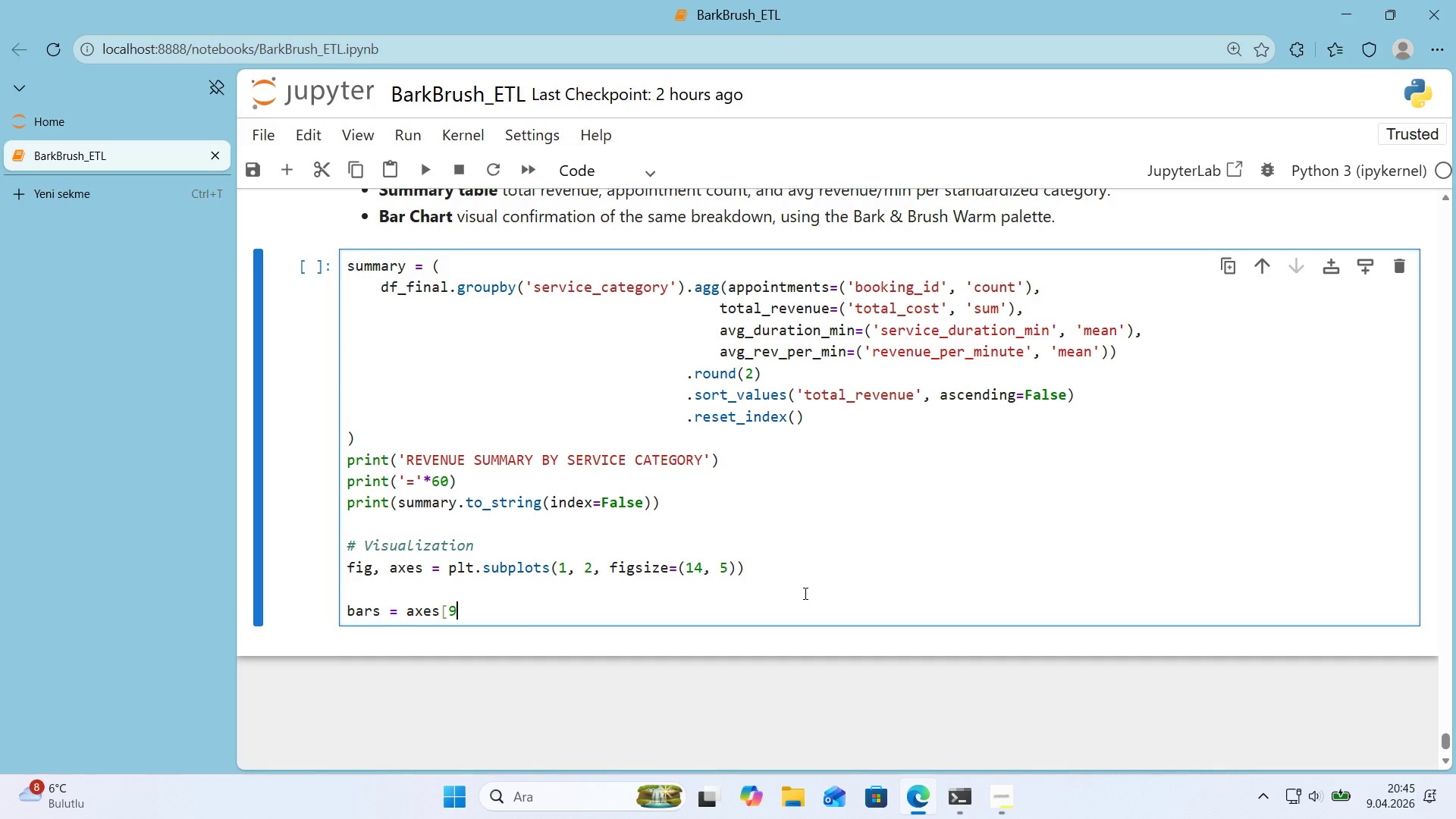 
key(Backspace)
 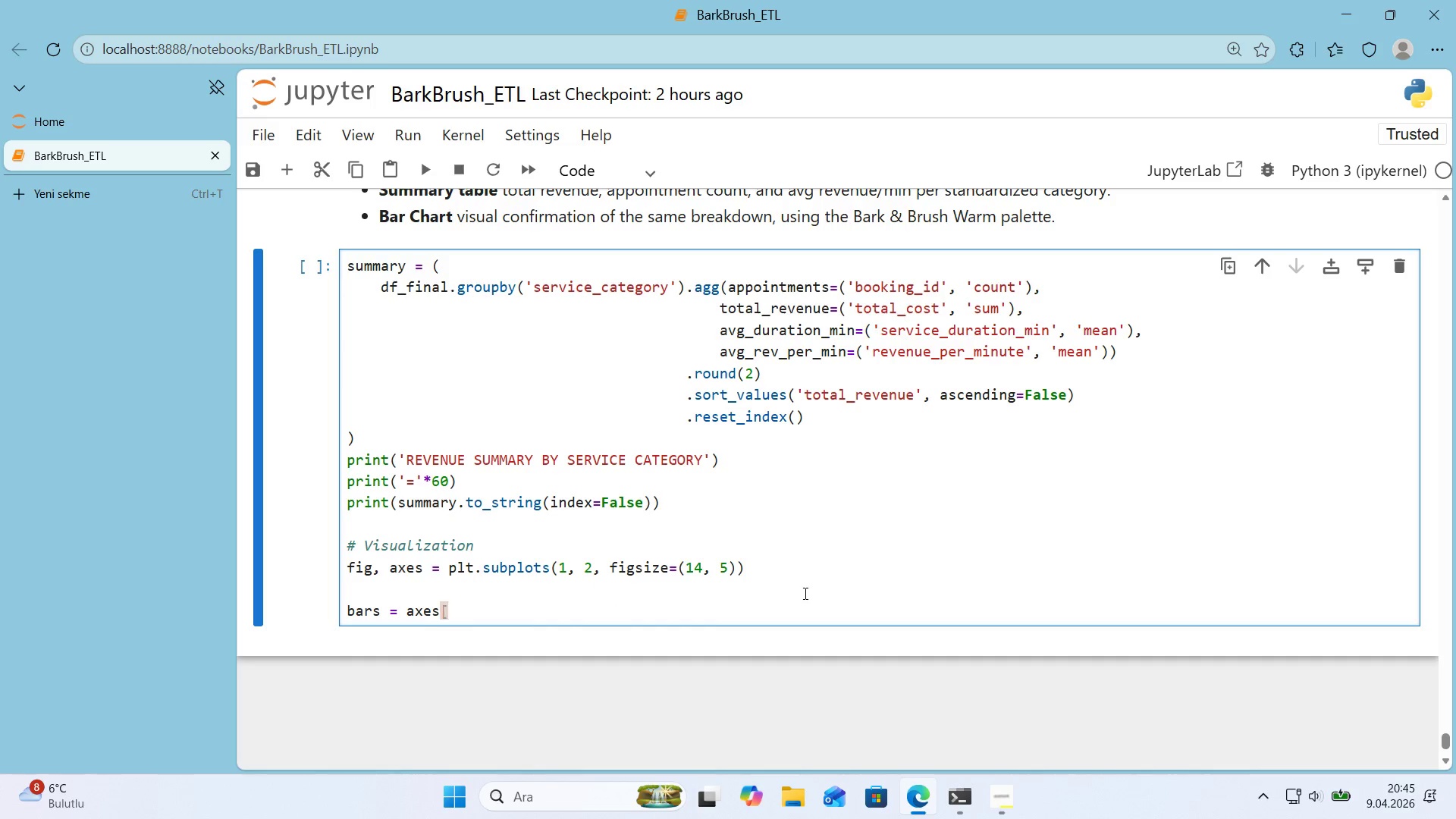 
key(Alt+Control+AltRight)
 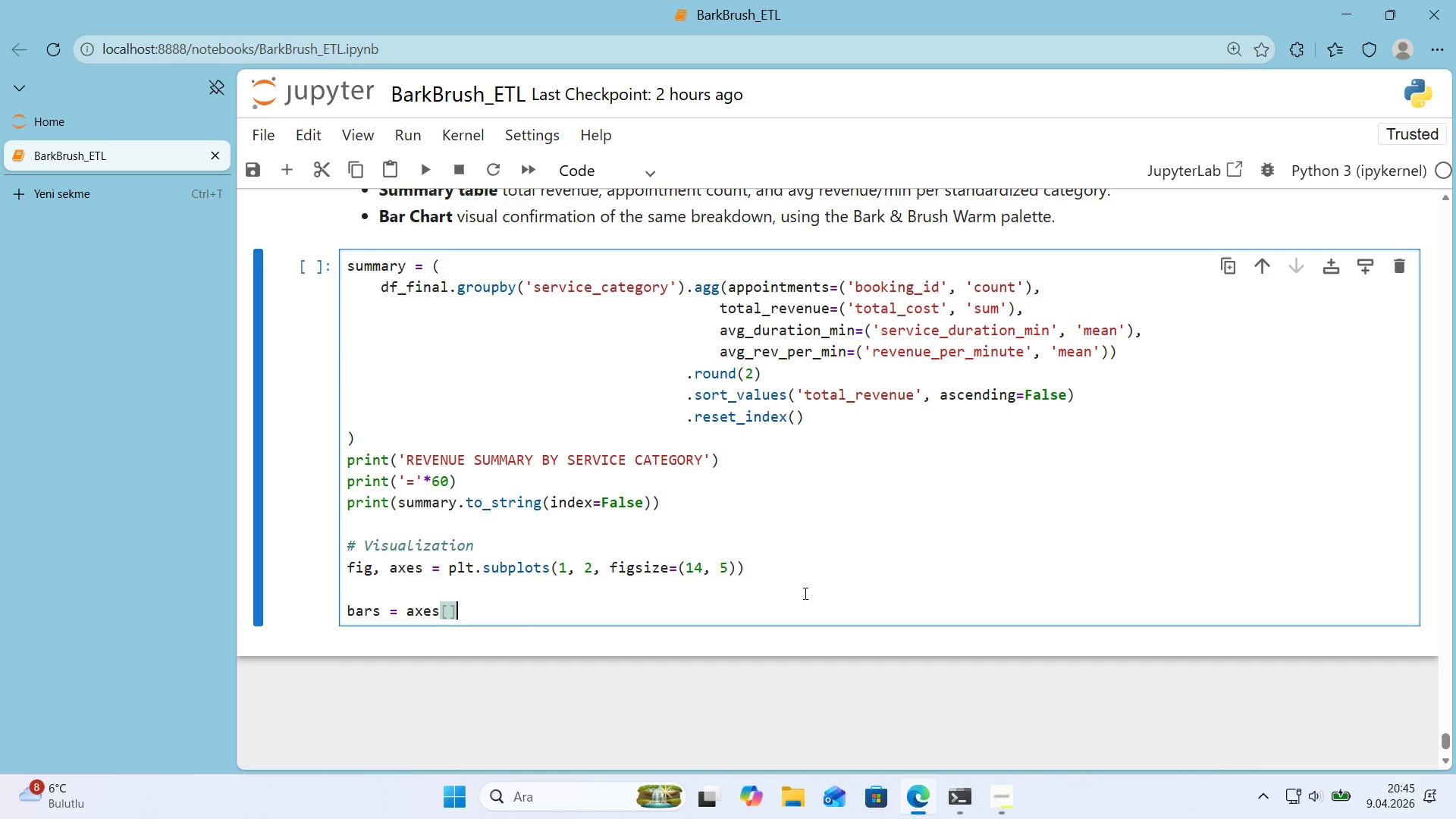 
key(Control+ControlLeft)
 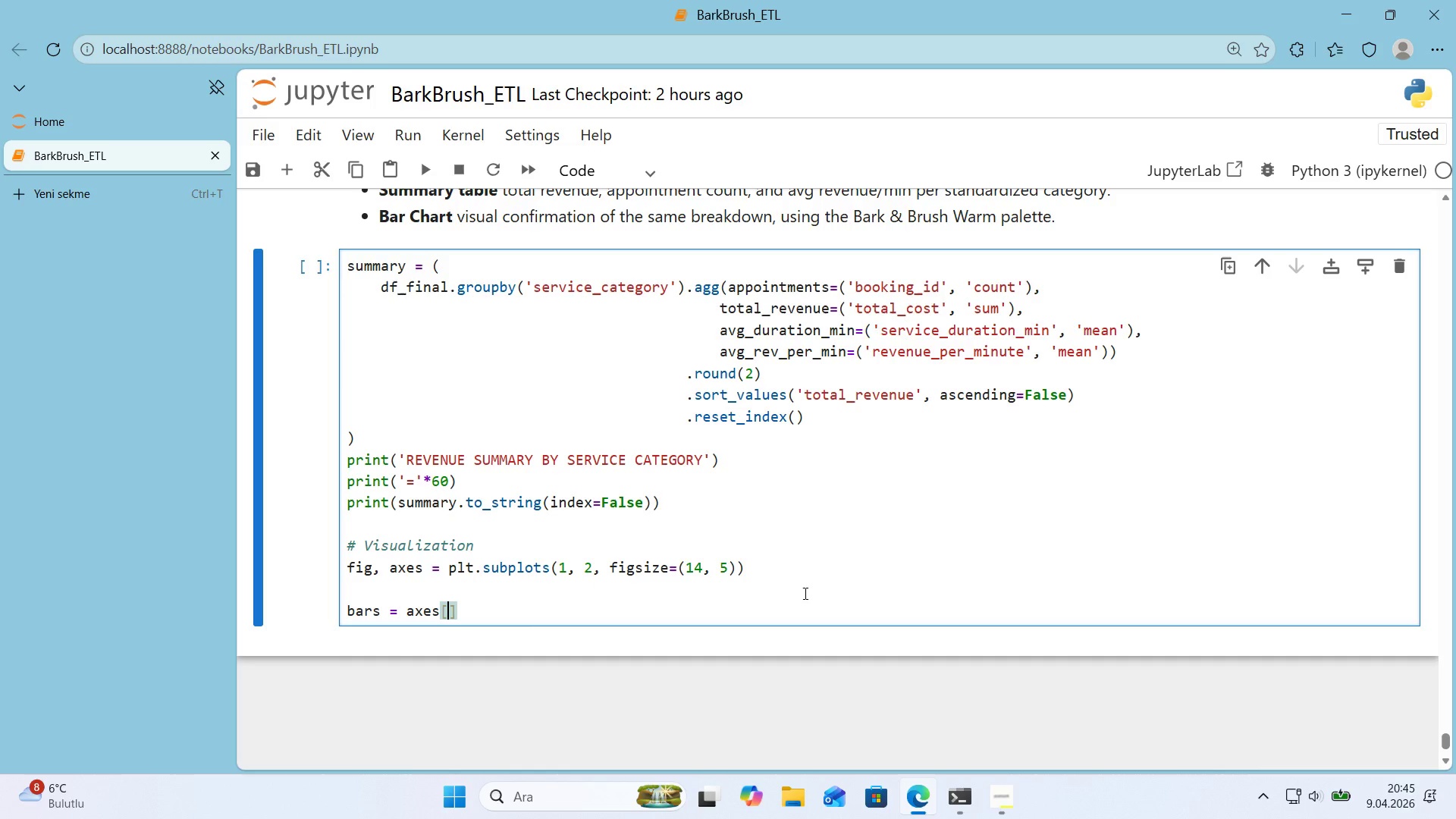 
key(Alt+Control+9)
 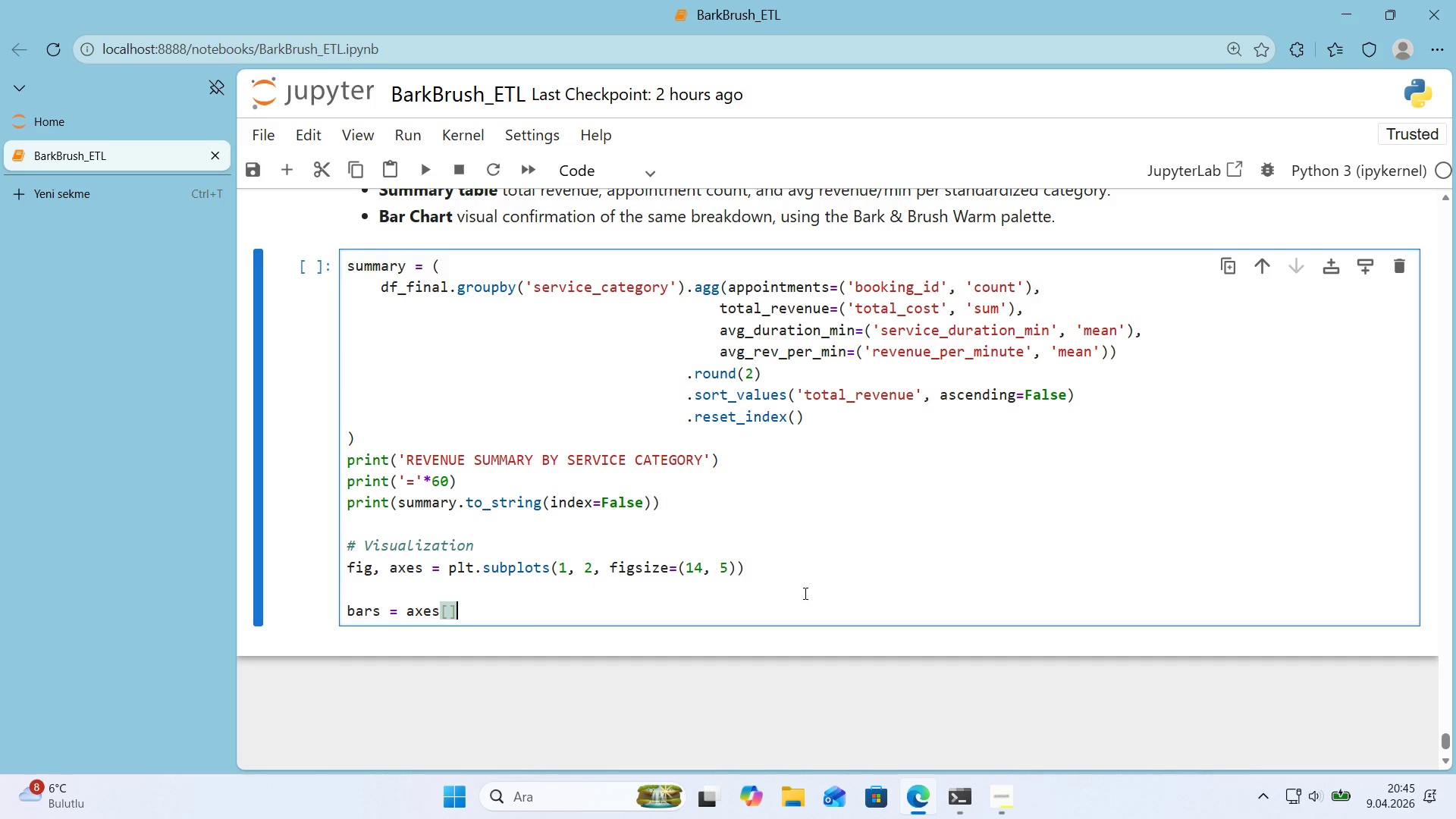 
key(ArrowLeft)
 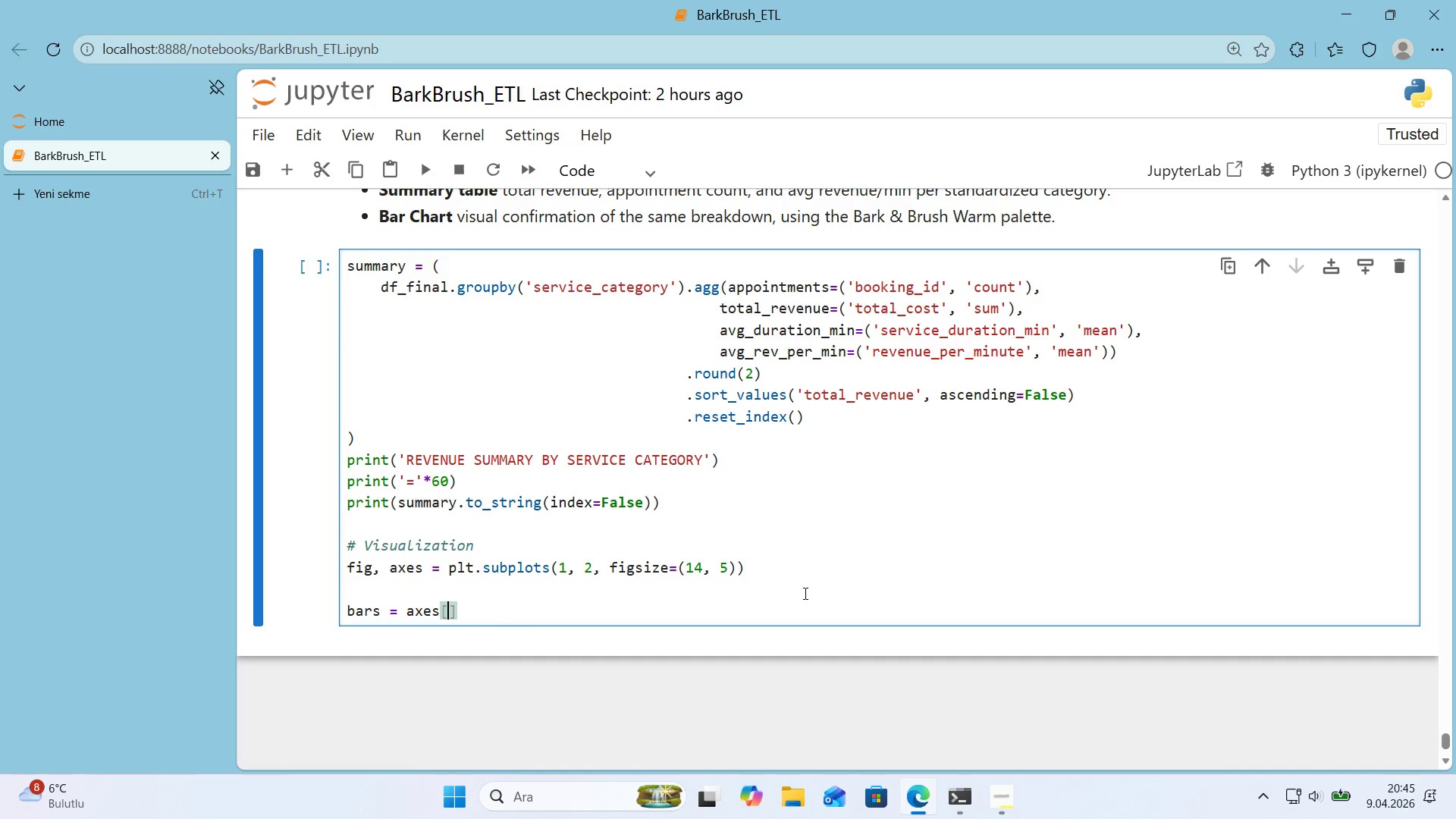 
key(Numpad0)
 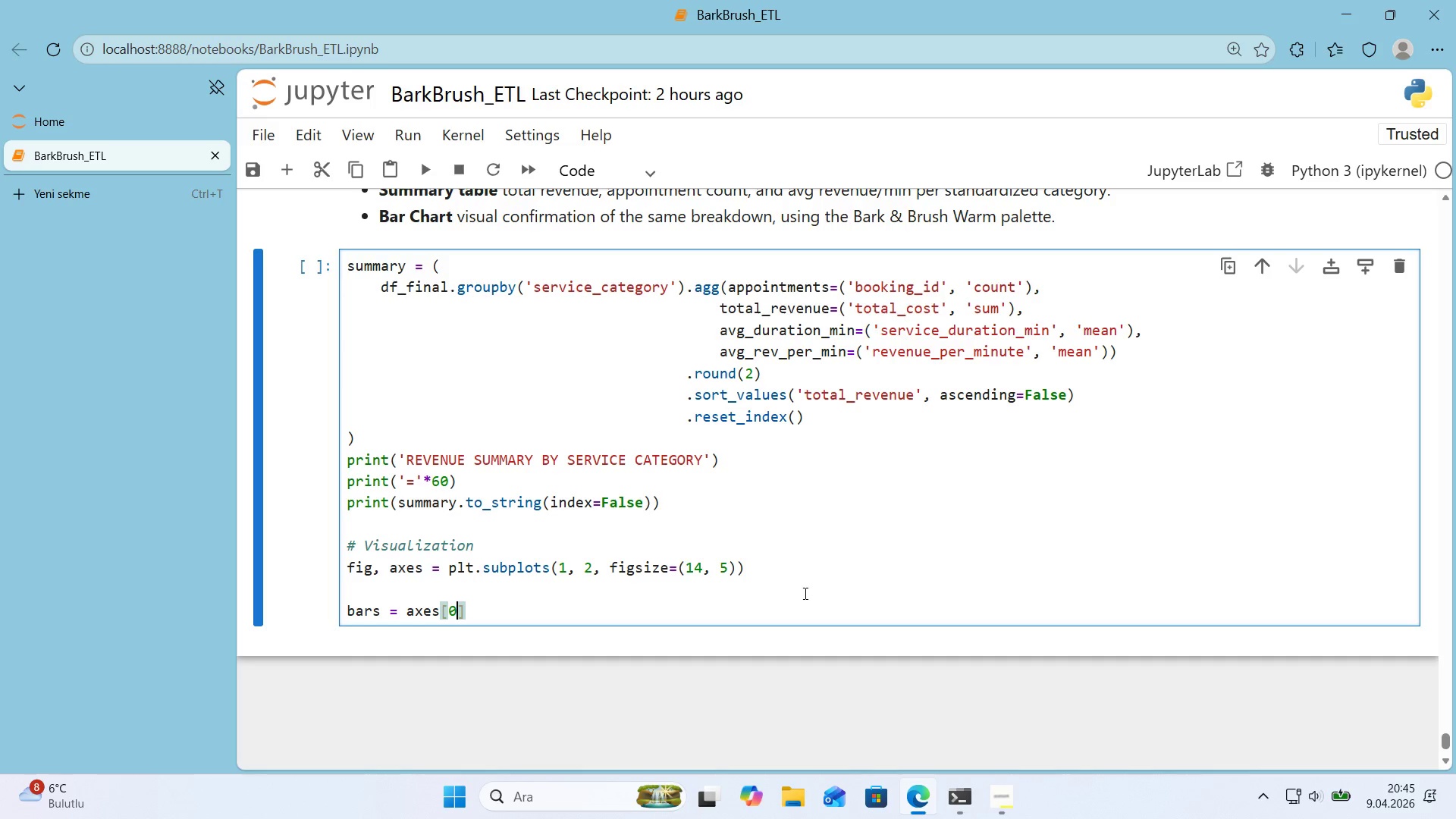 
wait(20.64)
 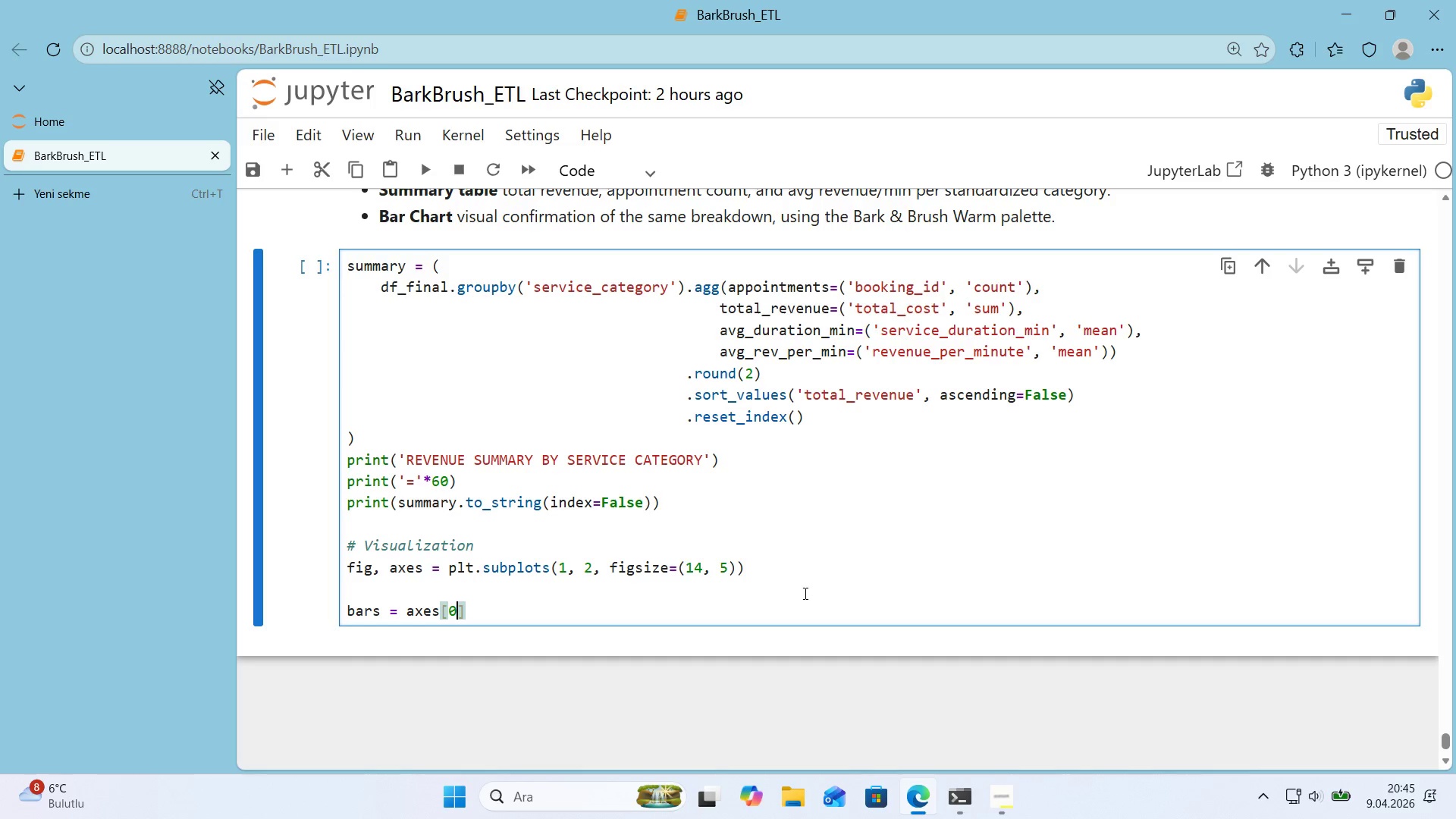 
left_click([647, 612])
 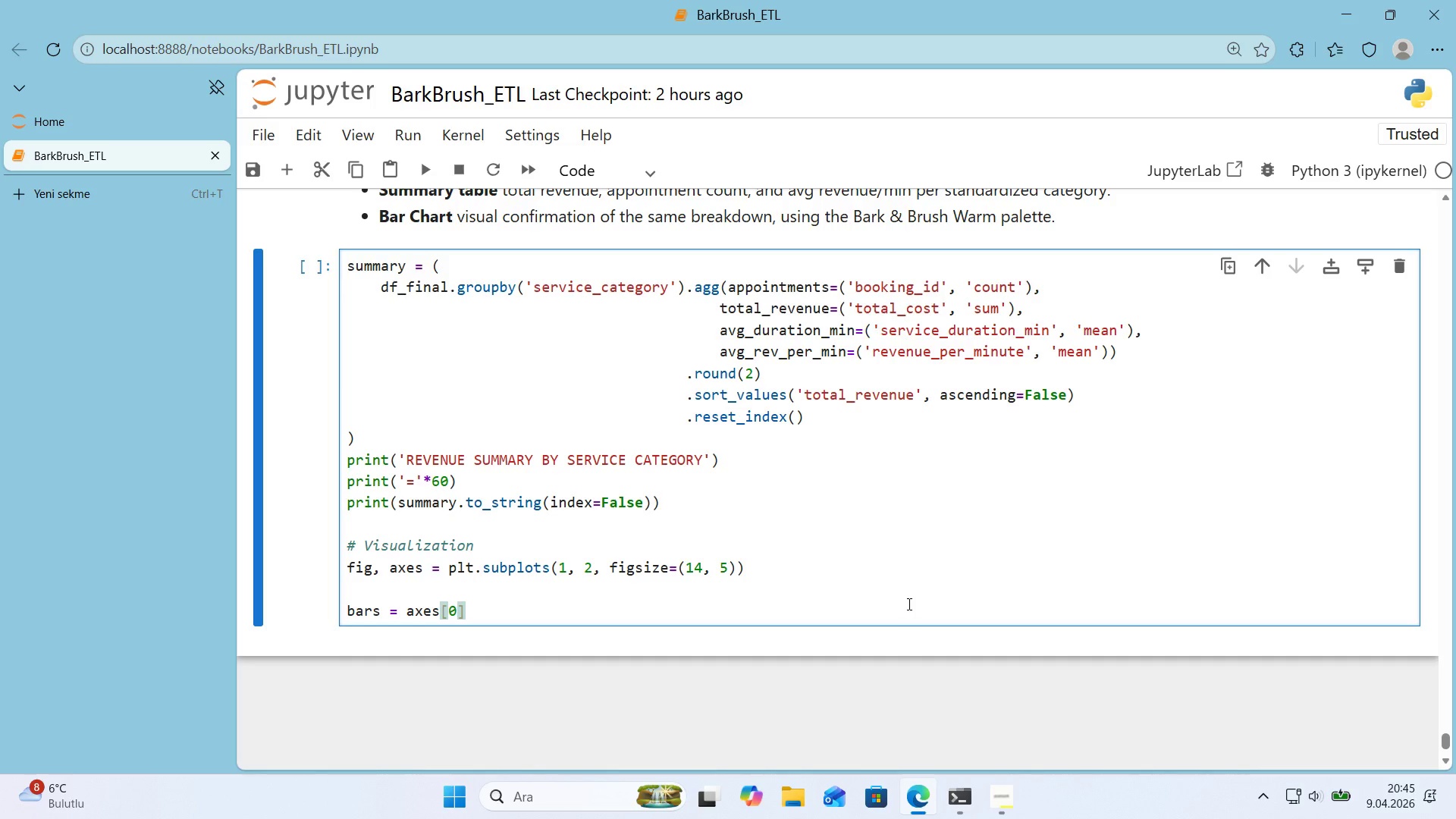 
type(.bar*()
 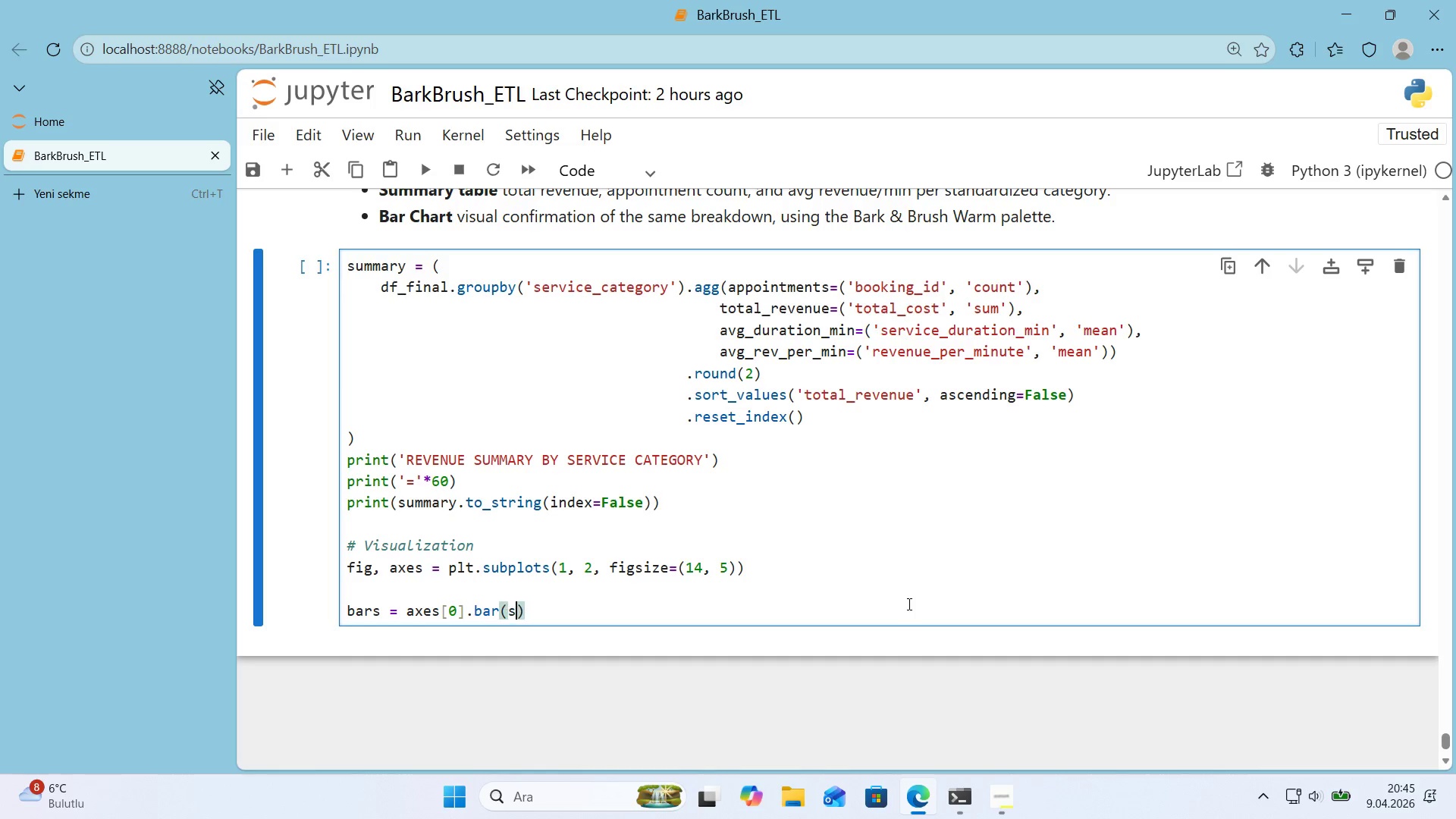 
 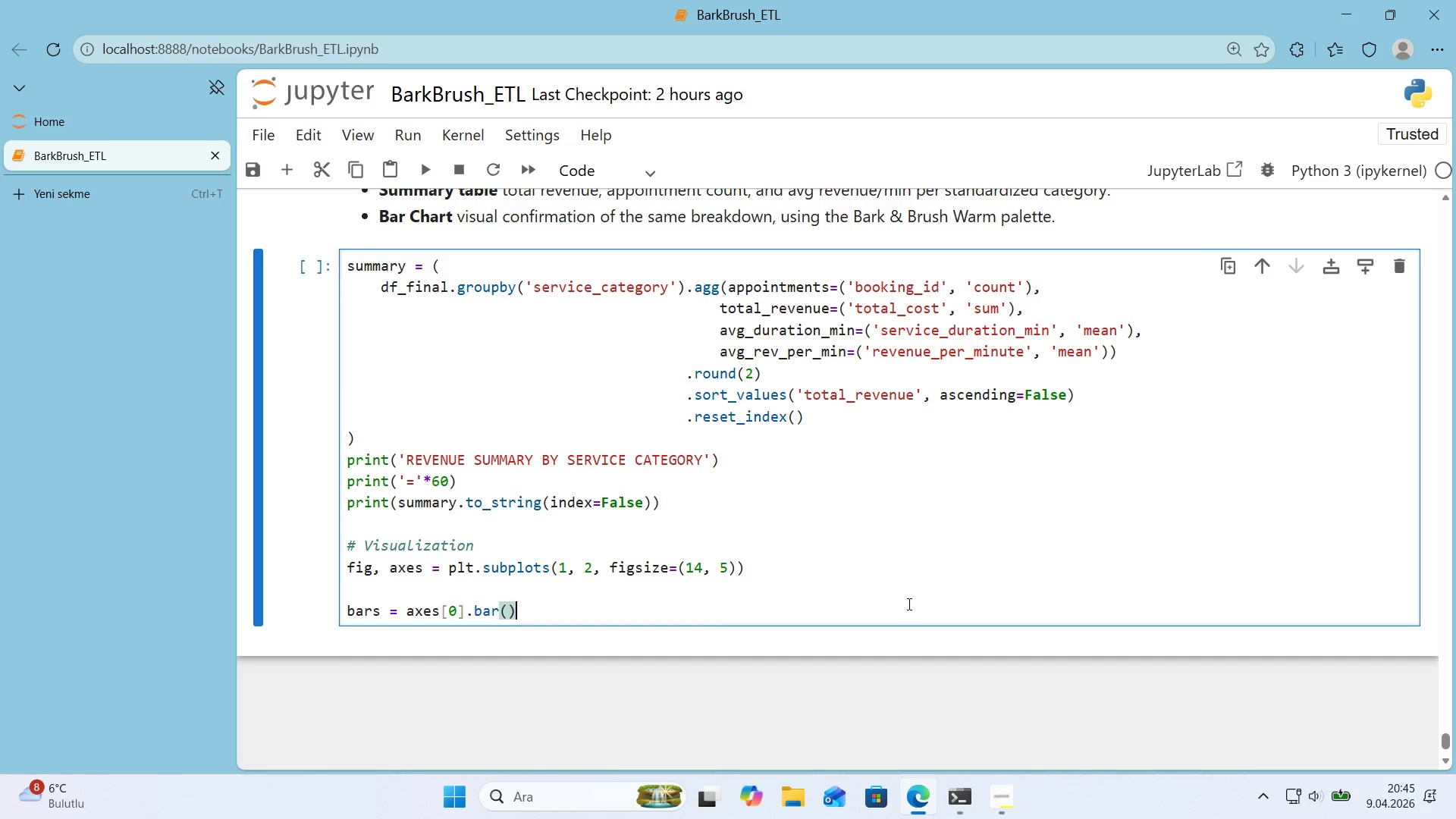 
key(ArrowLeft)
 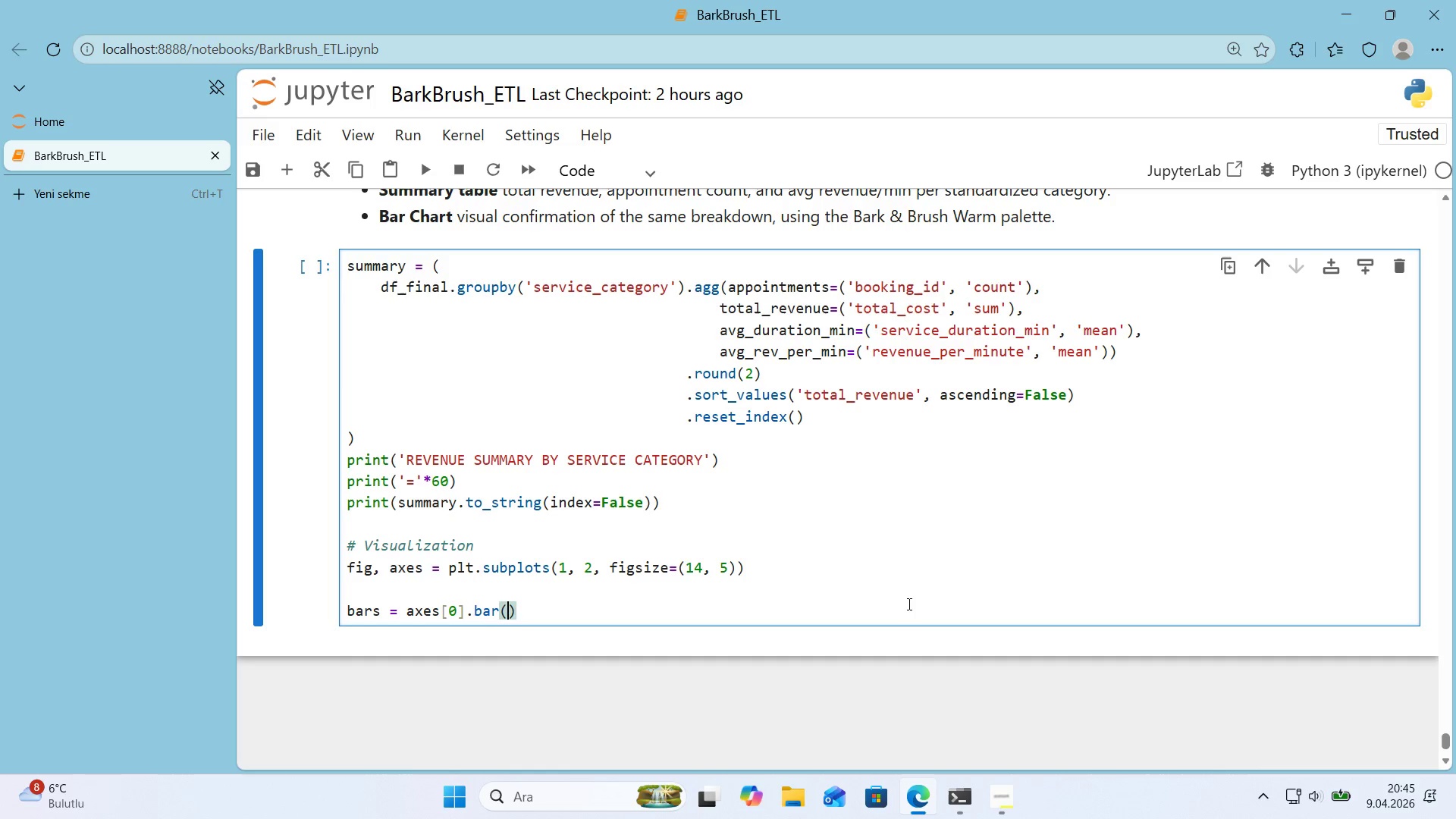 
type(summary)
 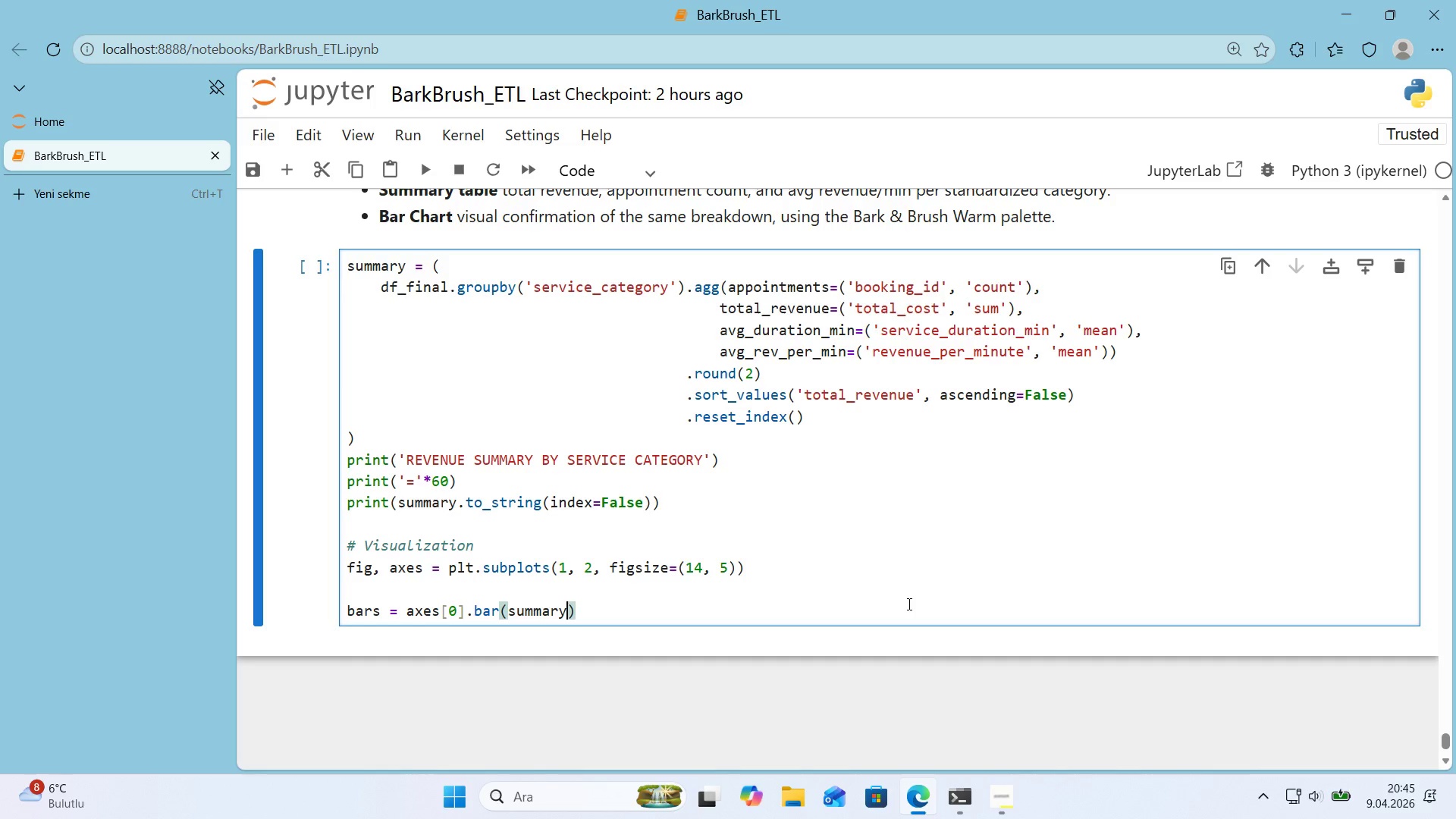 
key(Alt+Control+8)
 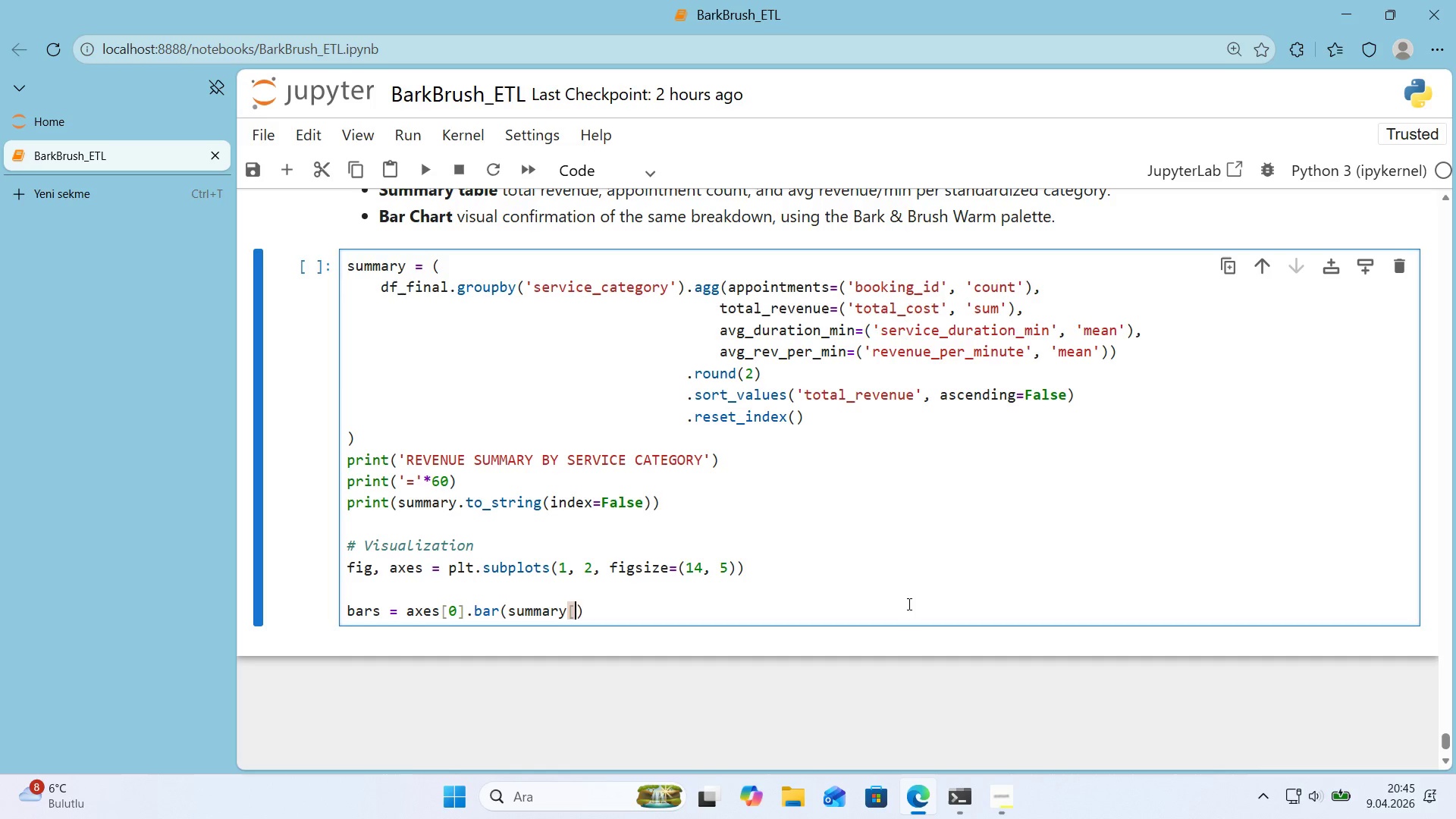 
key(Alt+Control+9)
 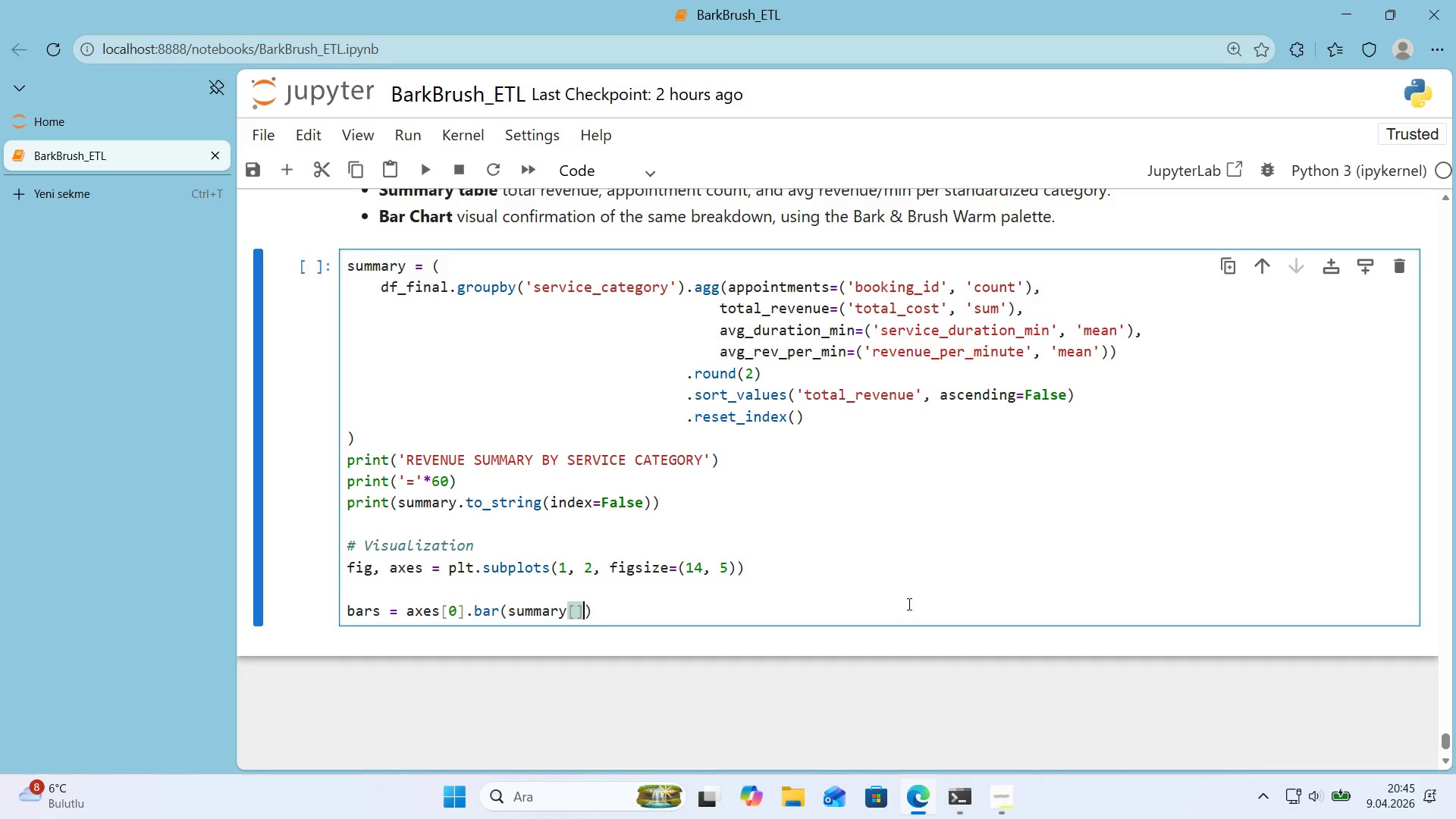 
key(ArrowLeft)
 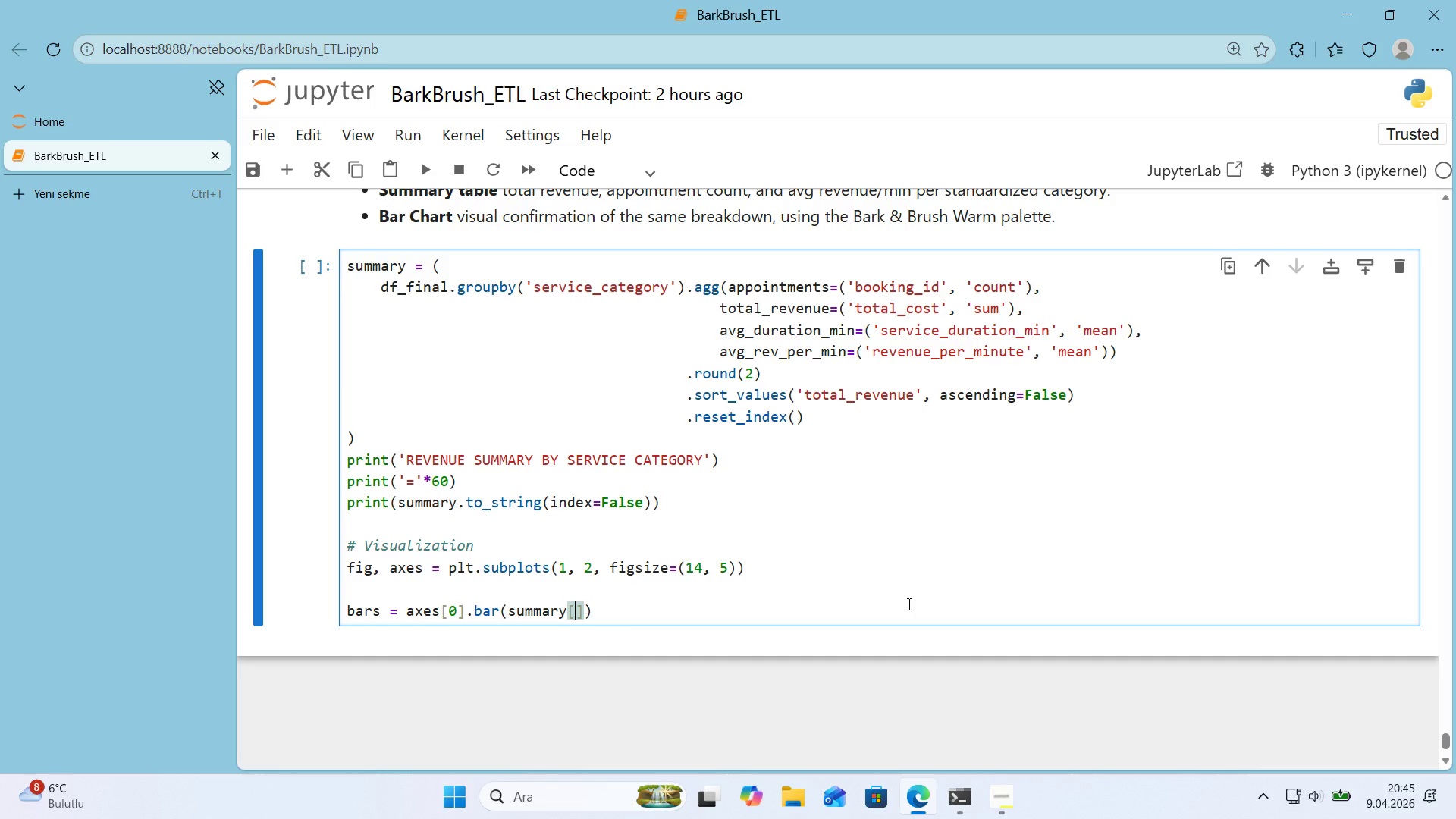 
type(@@)
 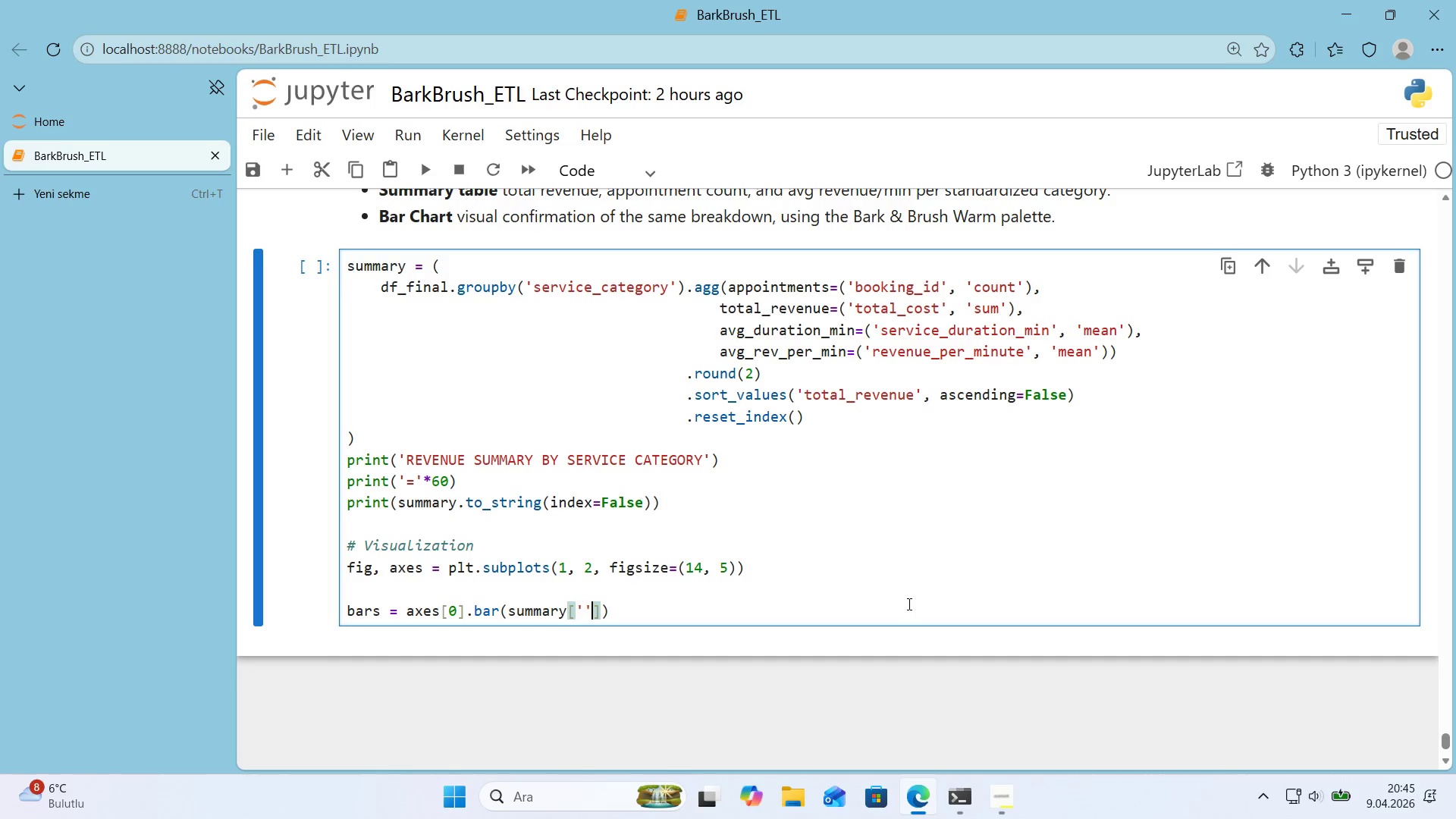 
key(ArrowLeft)
 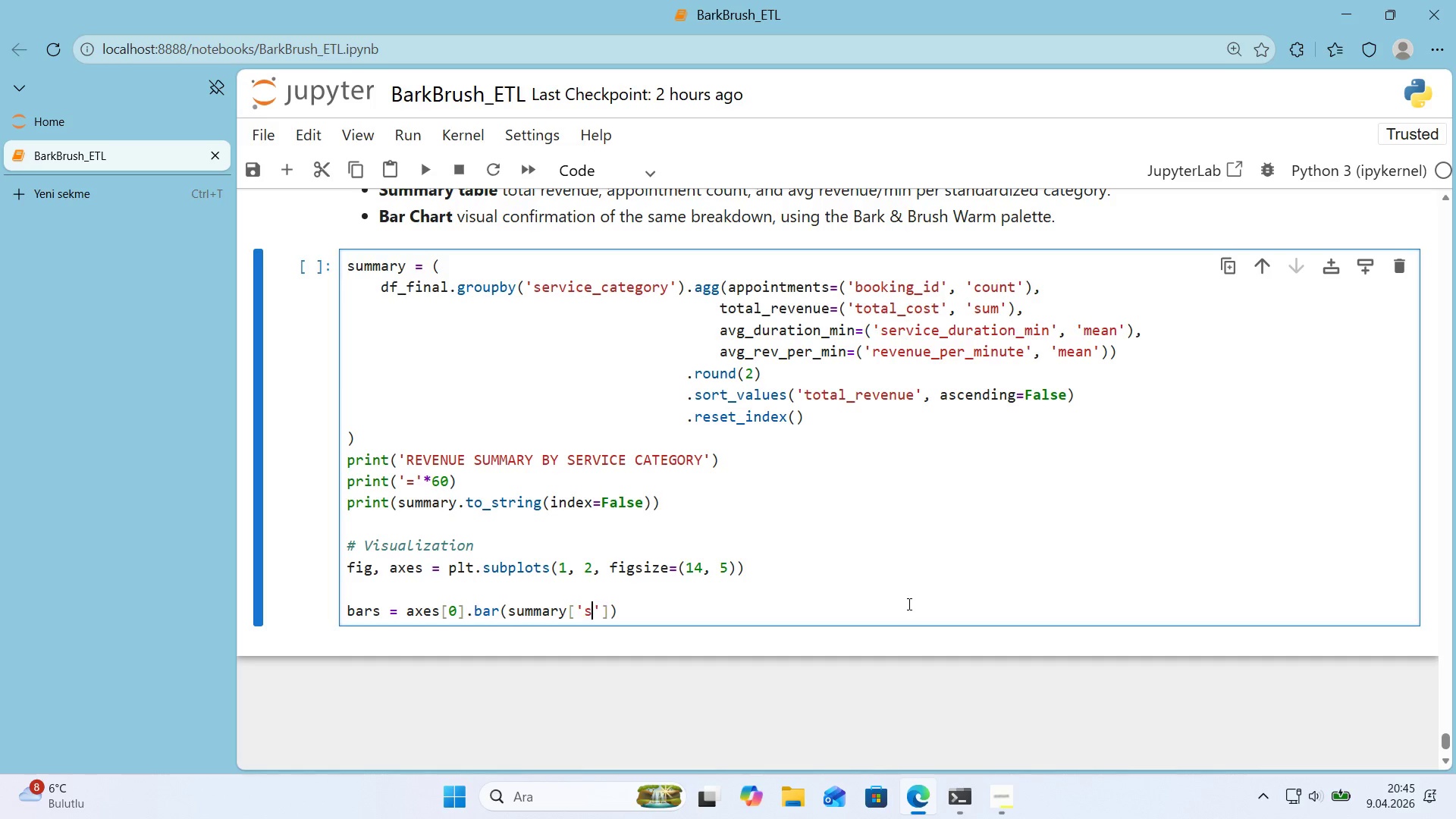 
type(serv'ce_cateo)
key(Backspace)
type(gory)
 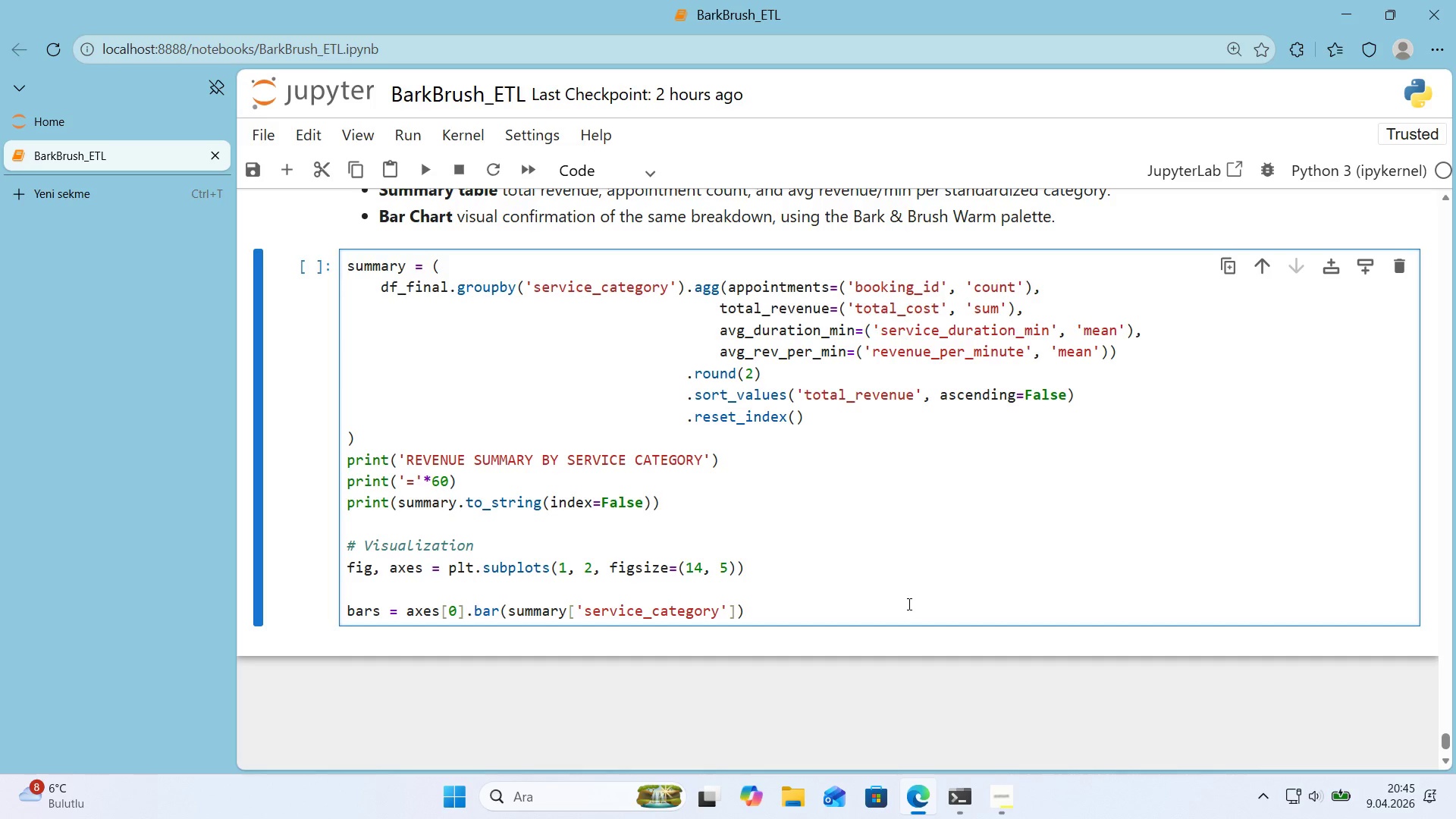 
key(ArrowRight)
 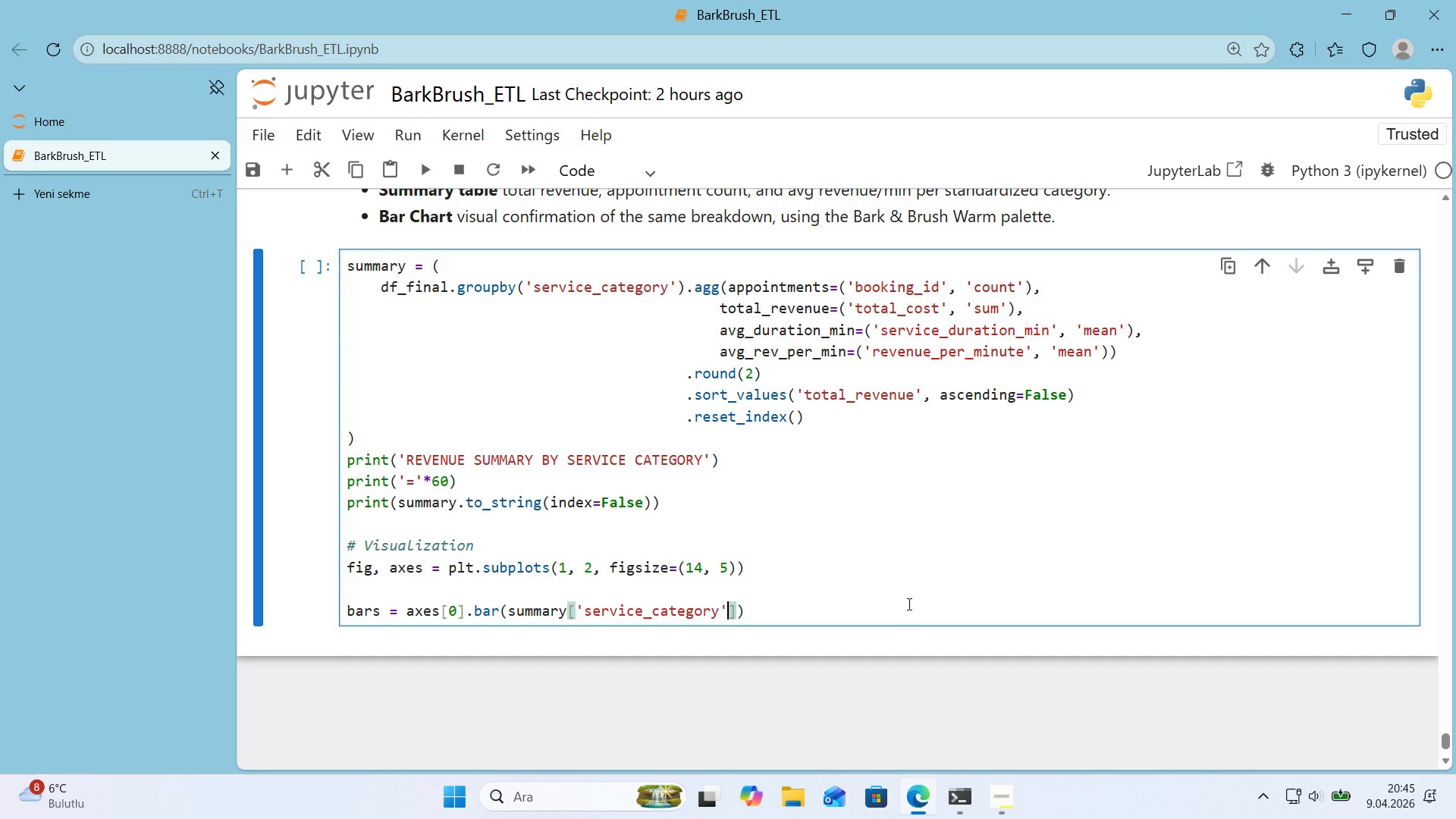 
key(ArrowRight)
 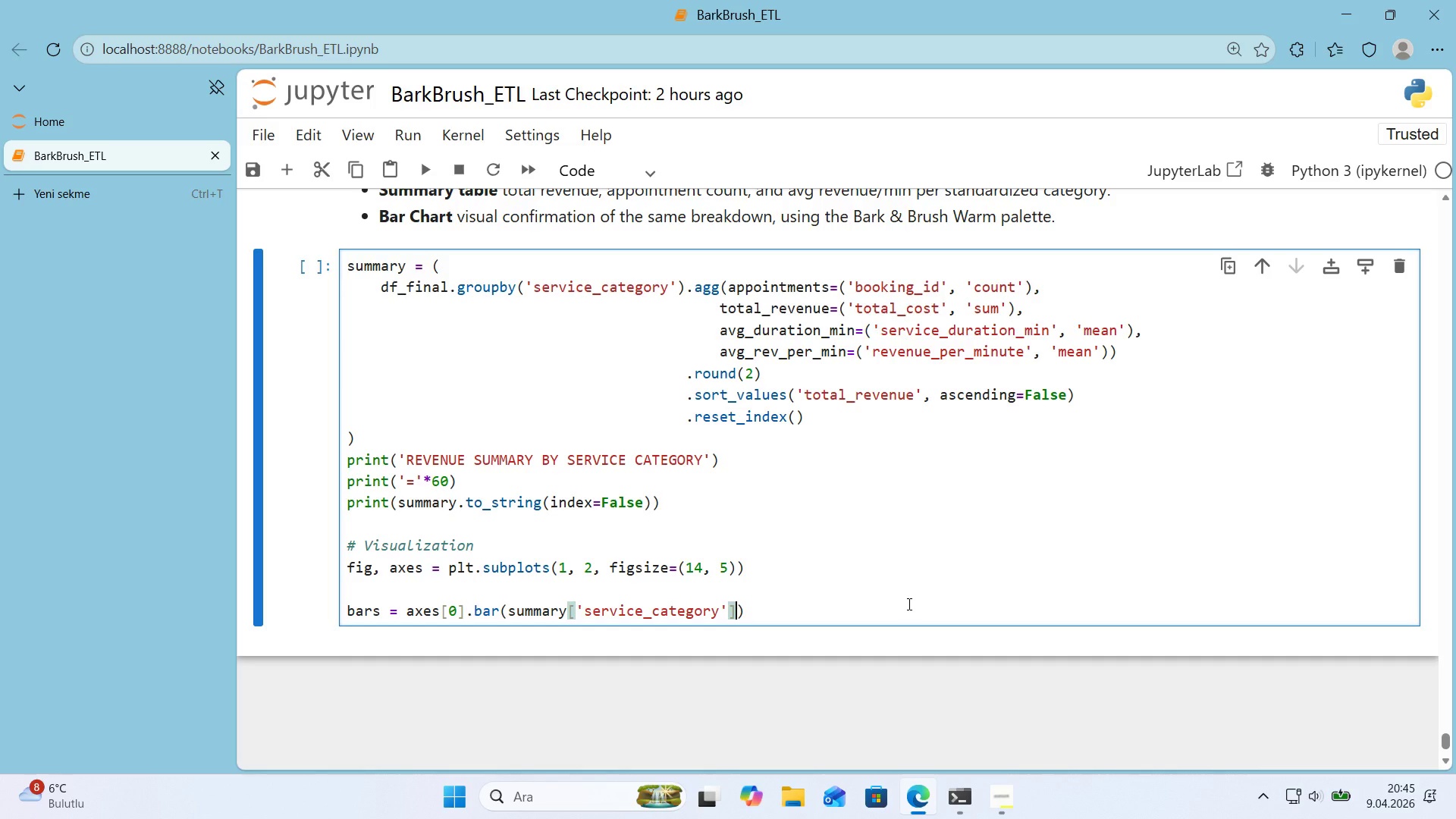 
type(, summary)
 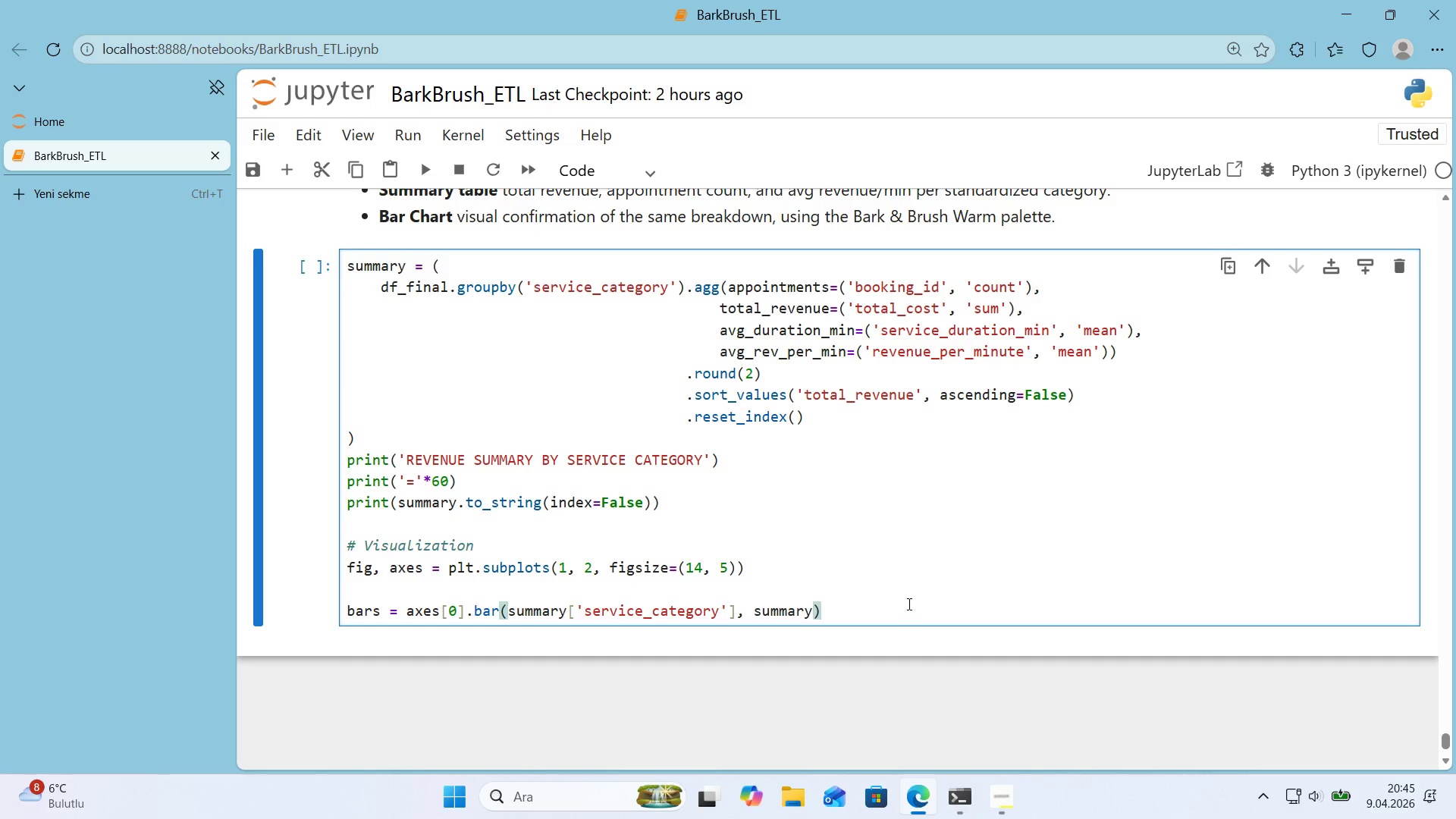 
key(Alt+Control+8)
 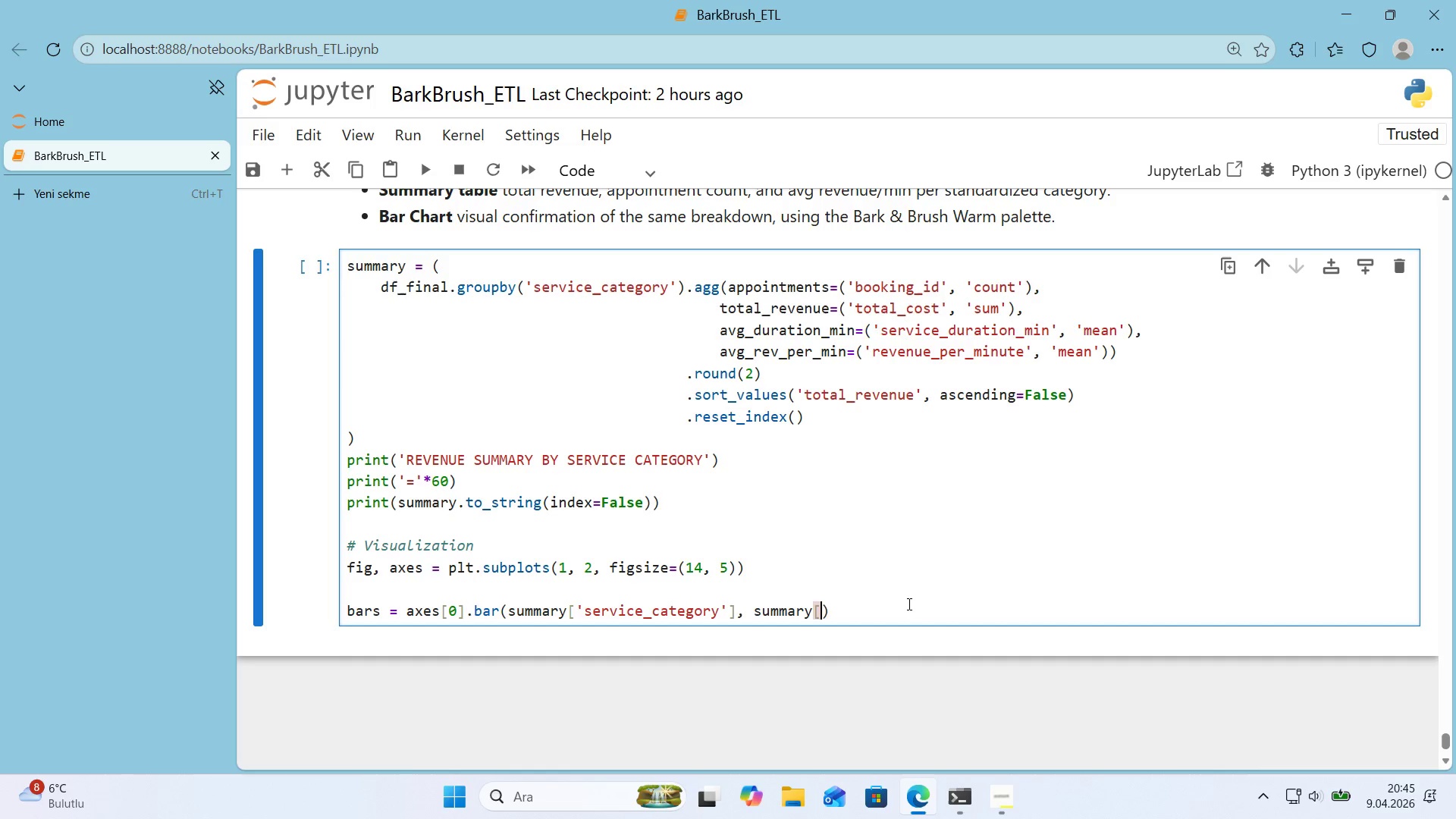 
key(Alt+Control+9)
 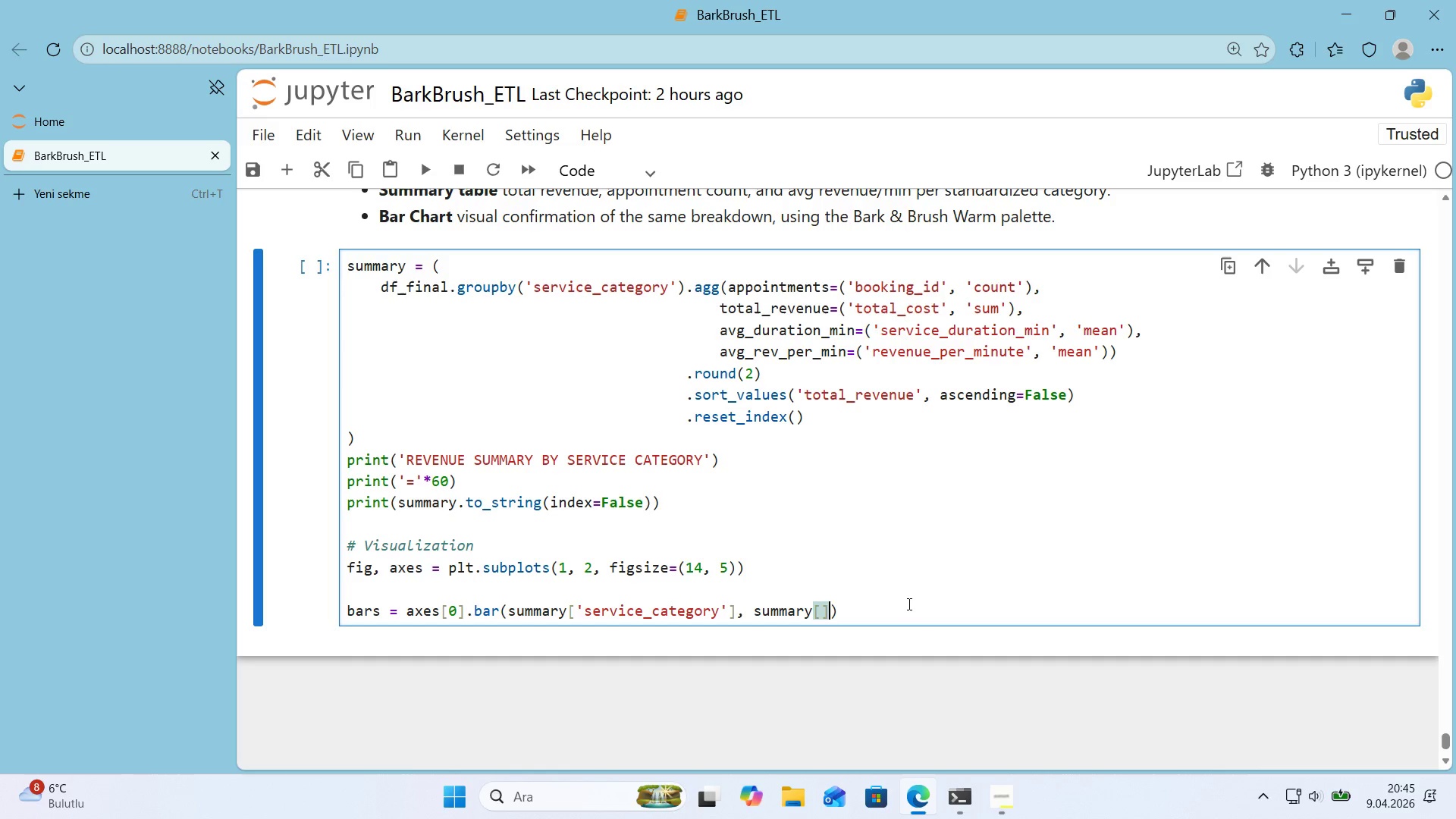 
key(ArrowLeft)
 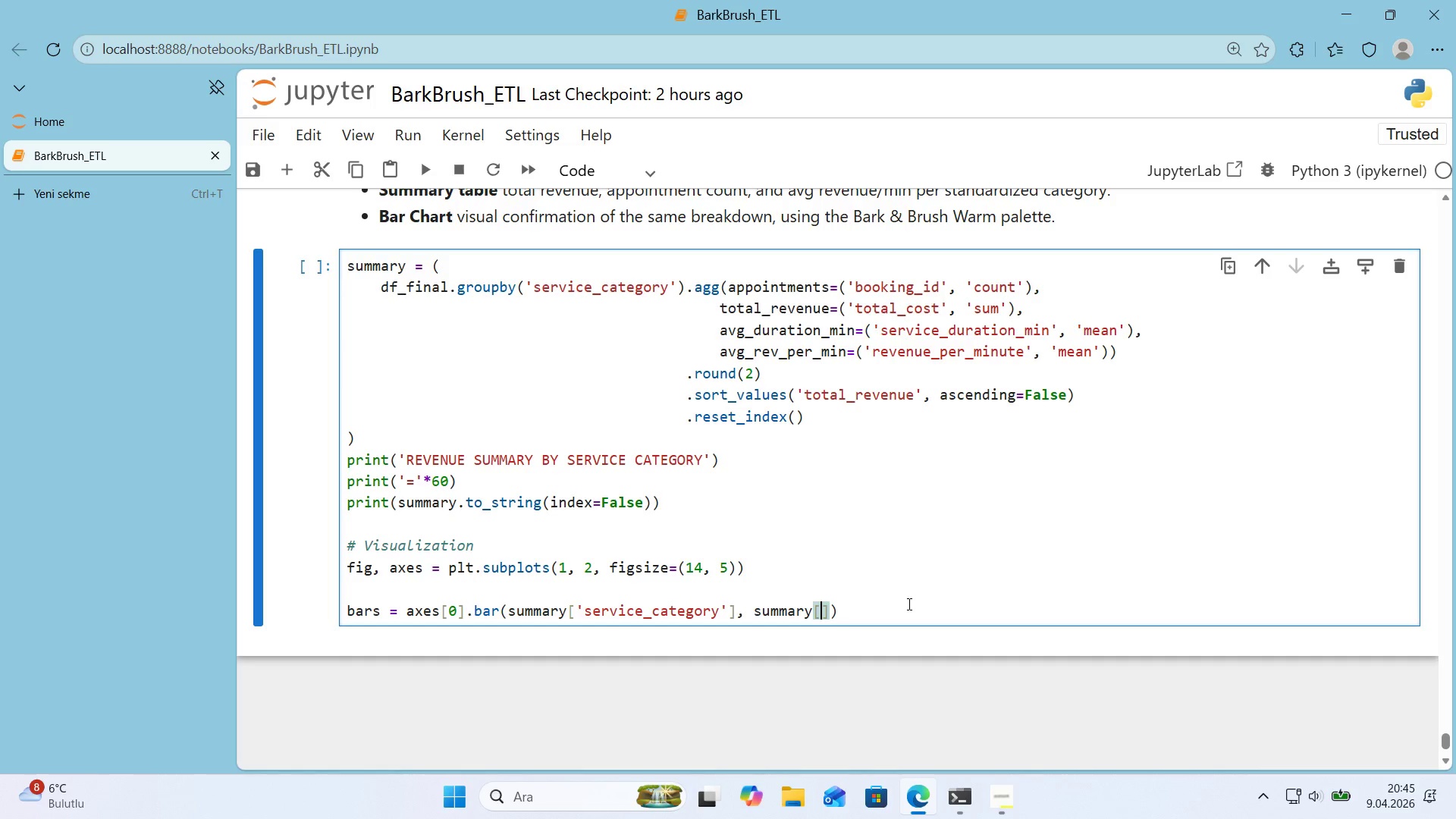 
type(@@)
 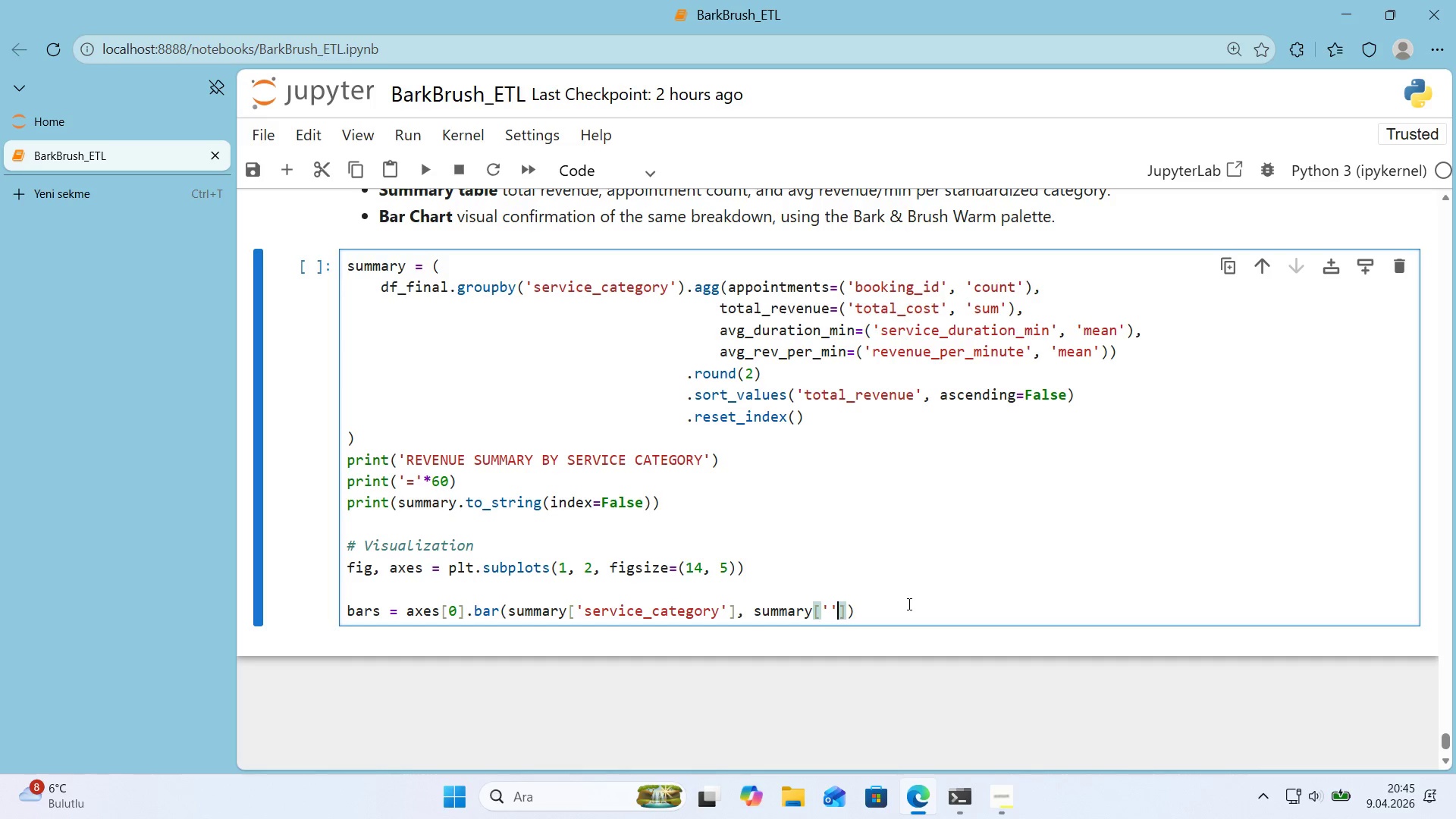 
key(ArrowLeft)
 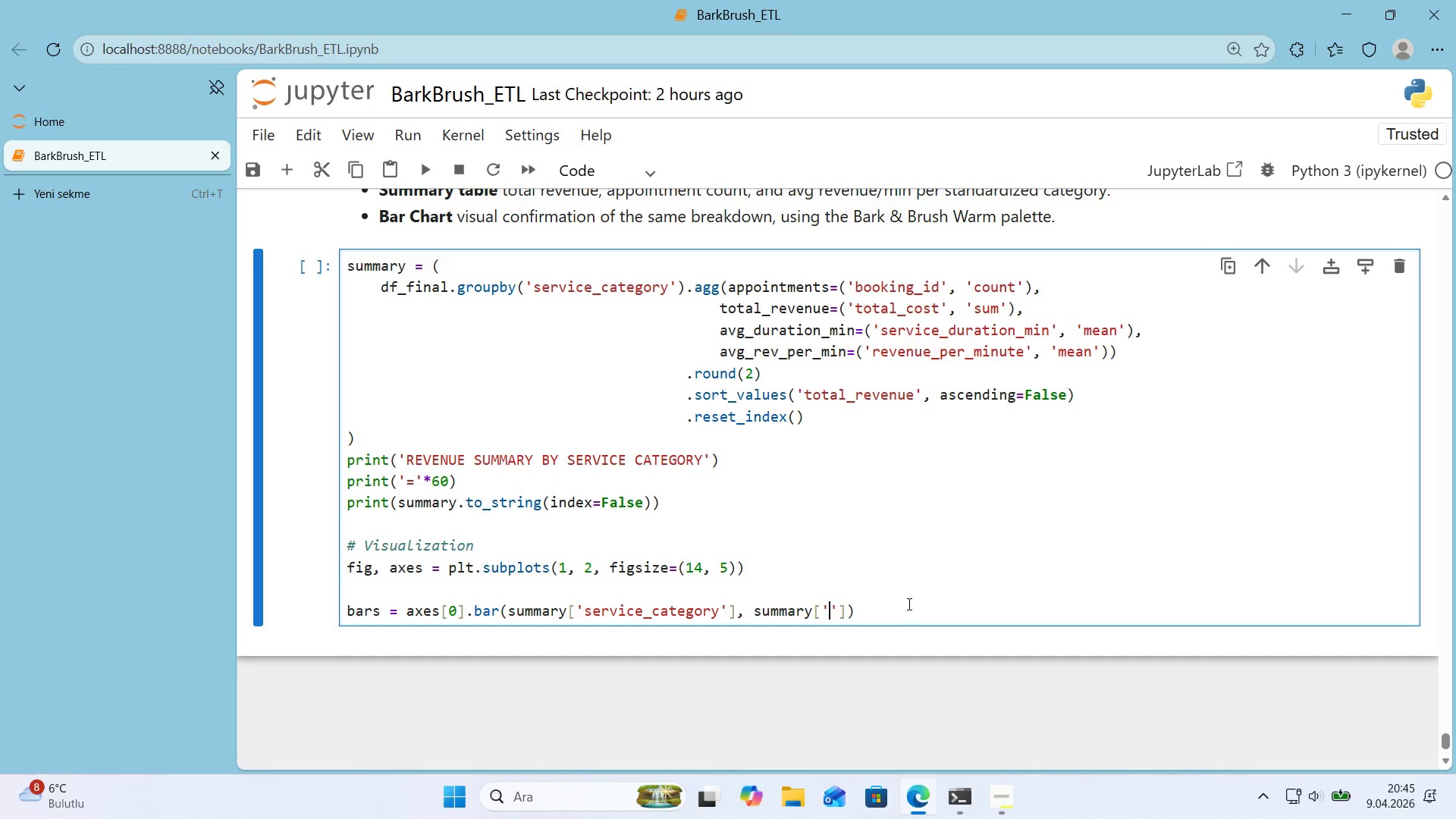 
type(total_revenue)
 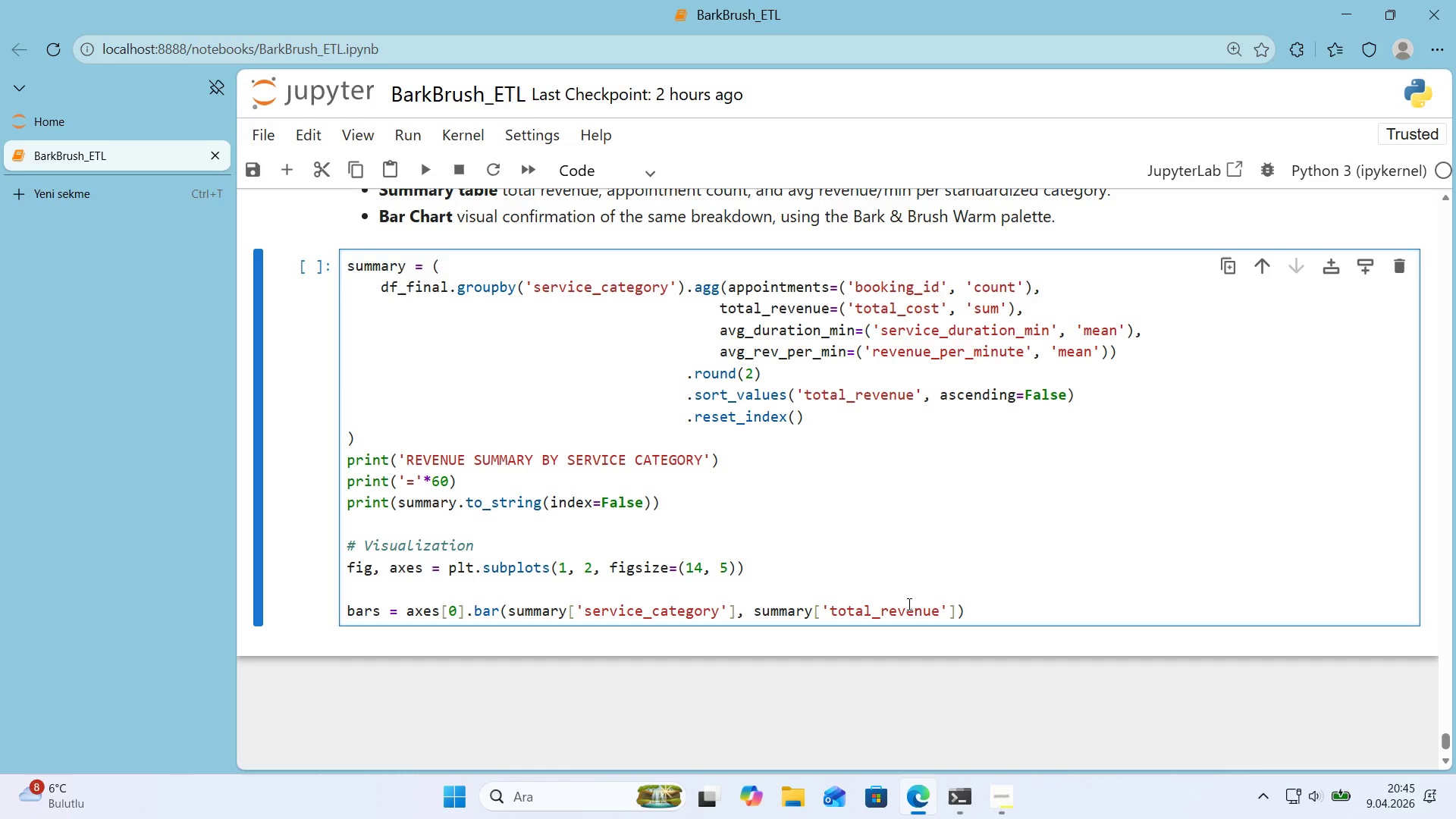 
key(ArrowRight)
 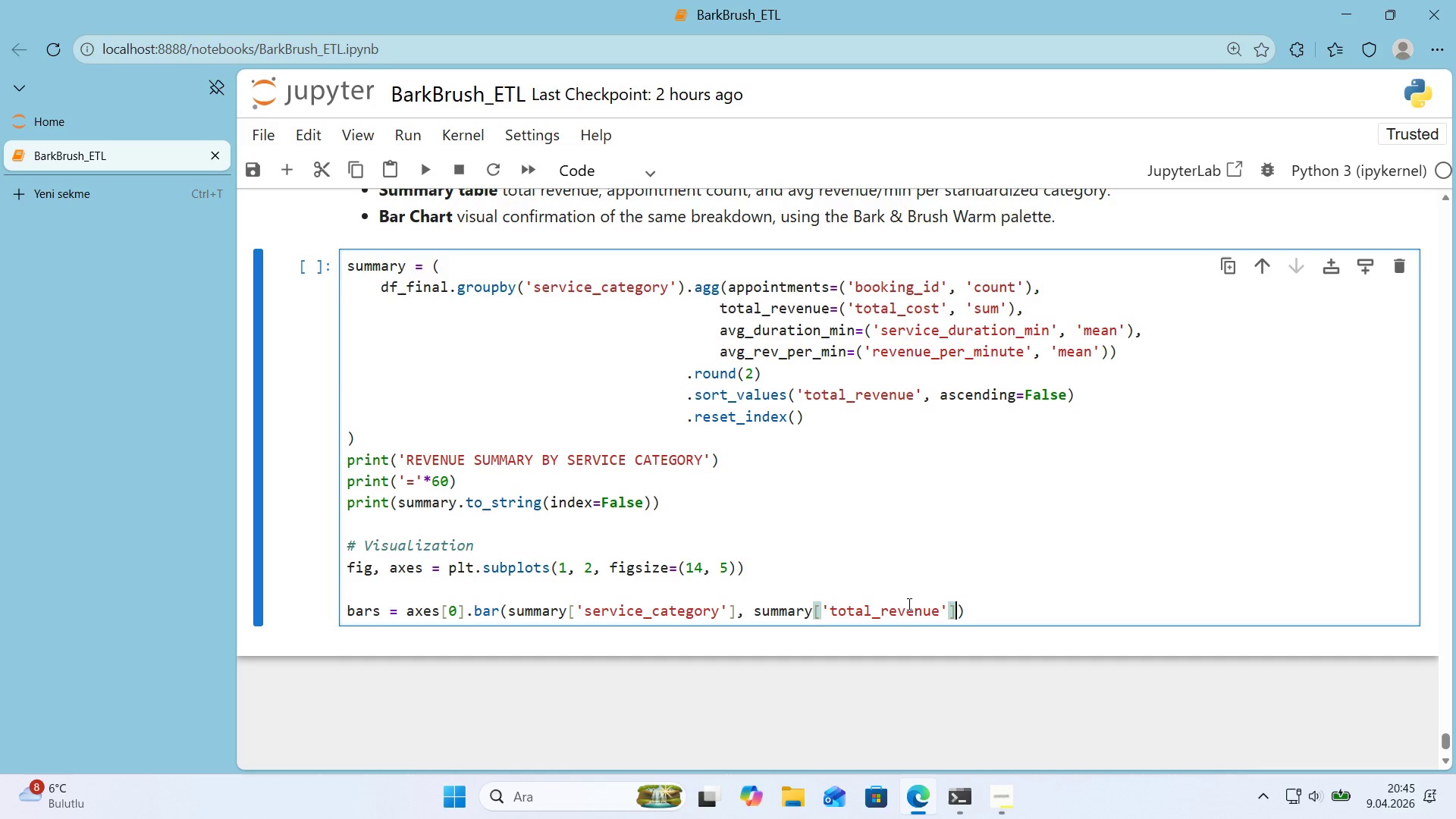 
key(ArrowRight)
 